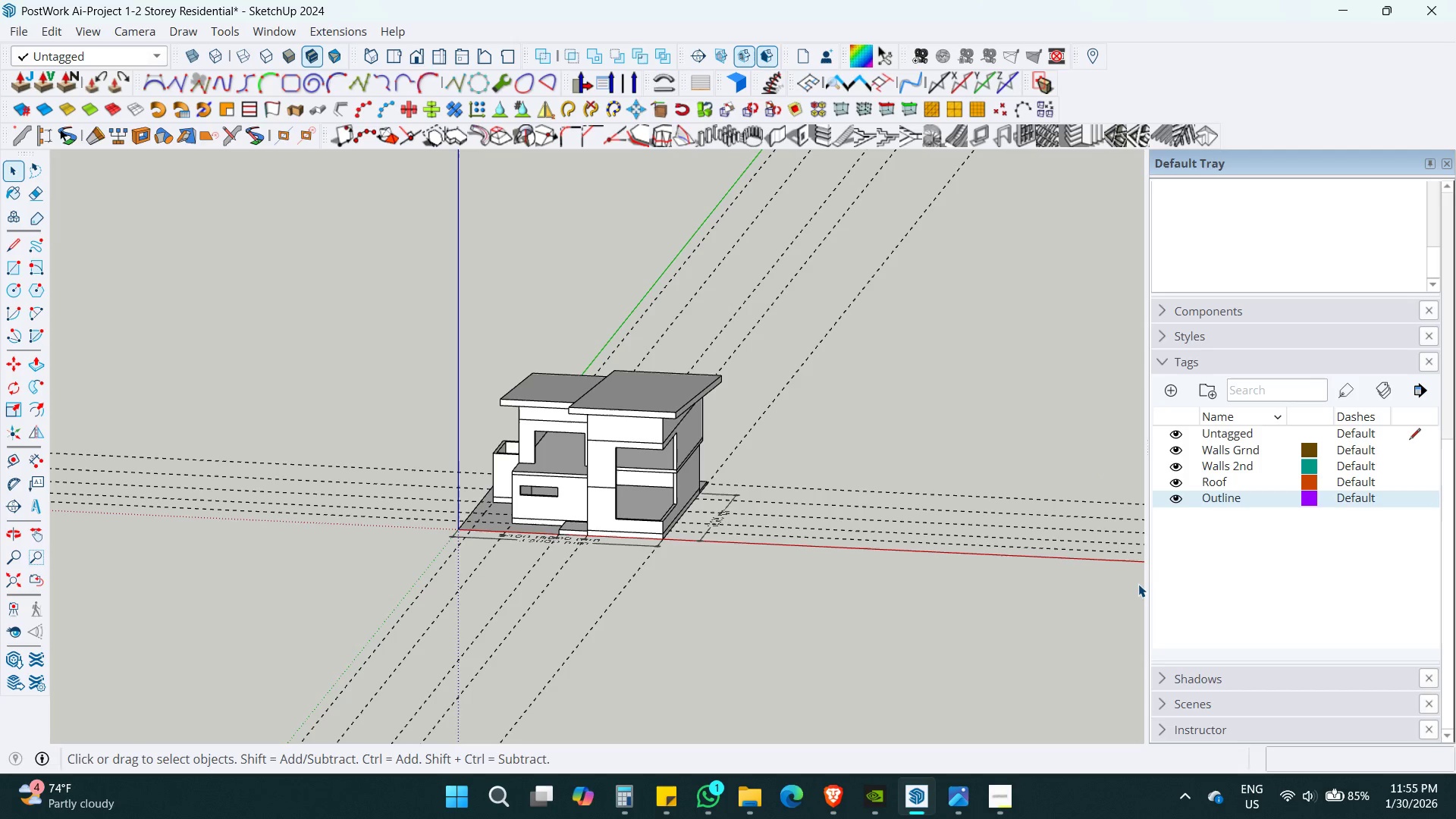 
scroll: coordinate [1138, 584], scroll_direction: down, amount: 1.0
 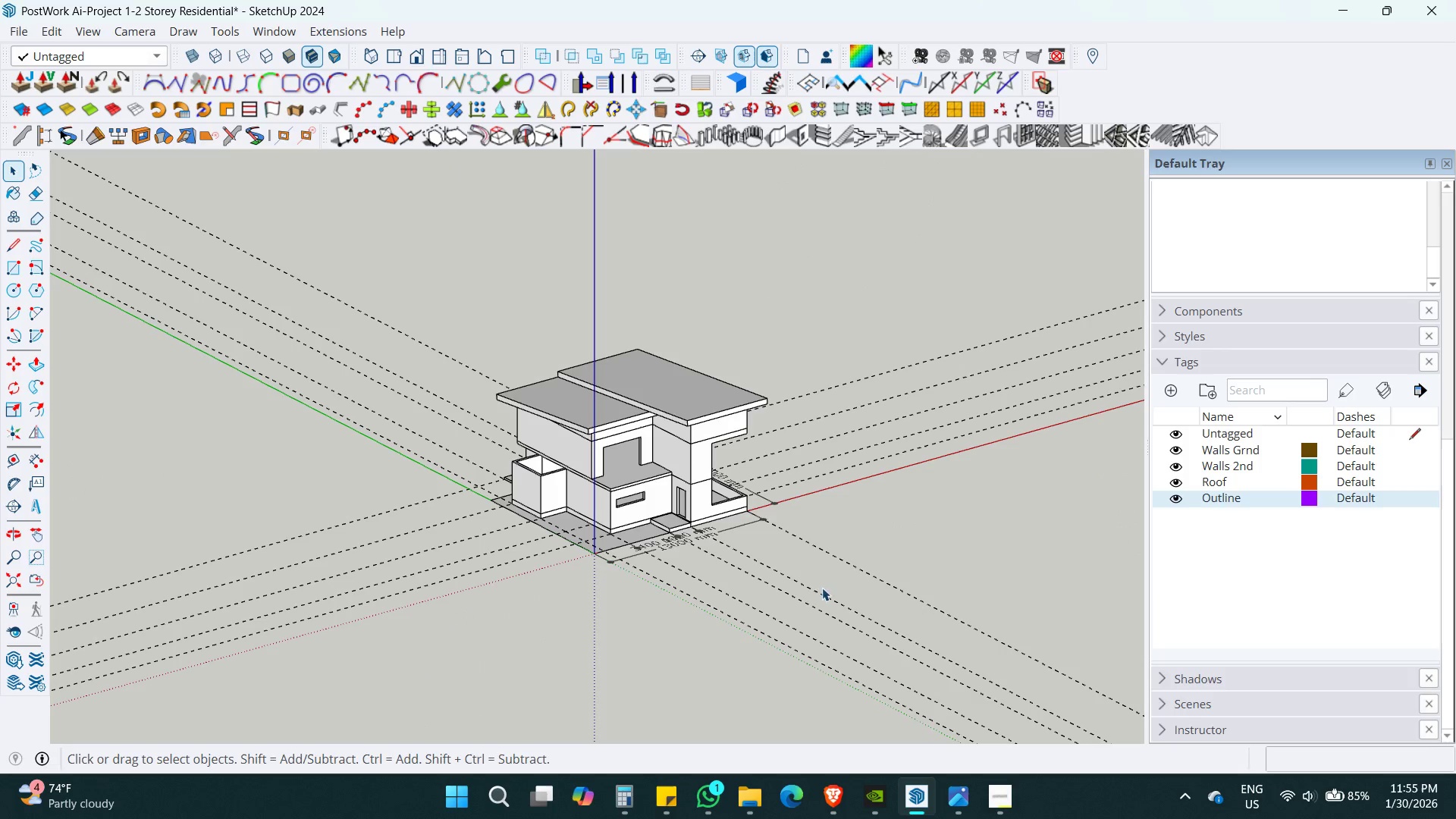 
key(Control+S)
 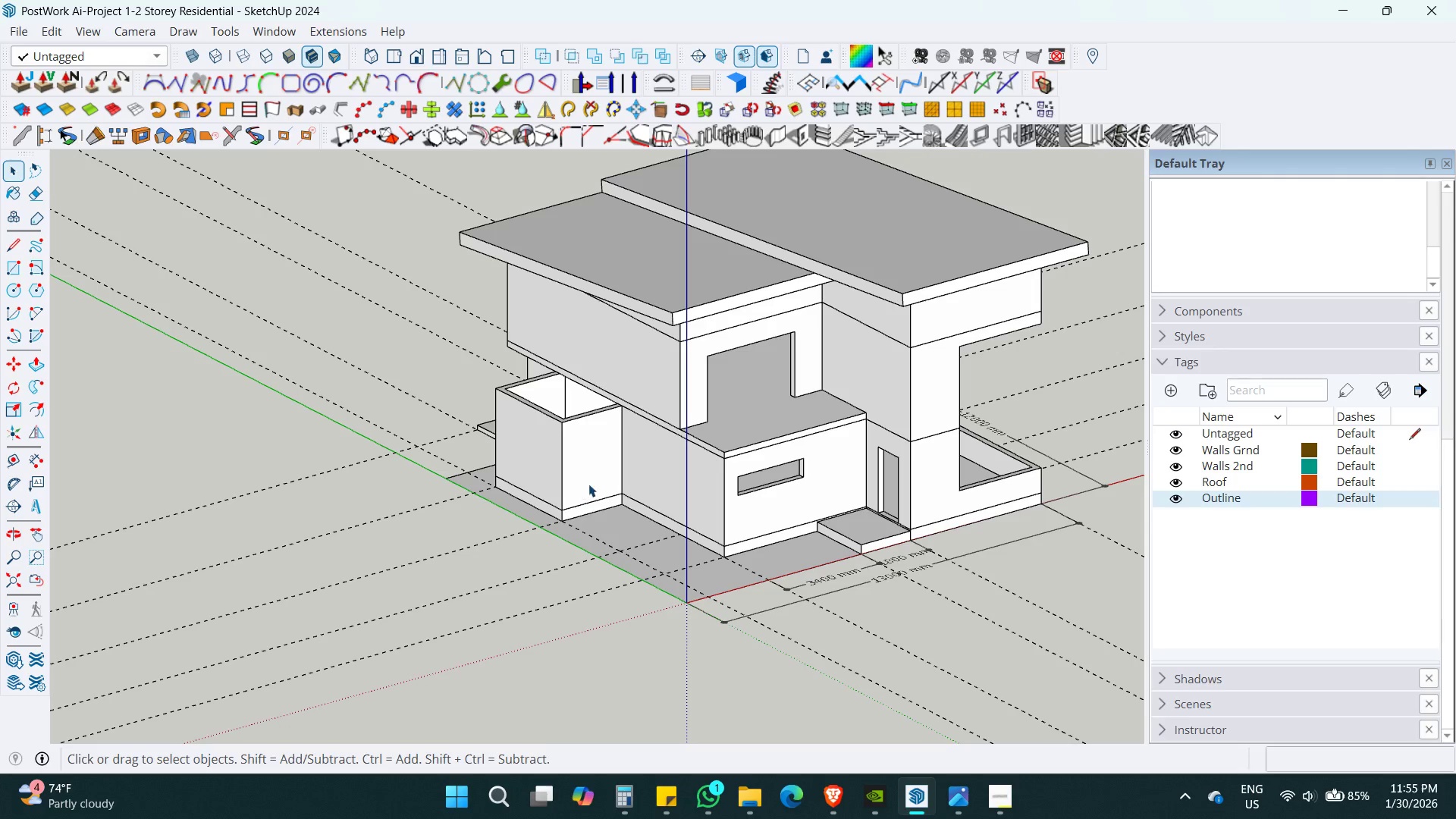 
scroll: coordinate [560, 507], scroll_direction: up, amount: 8.0
 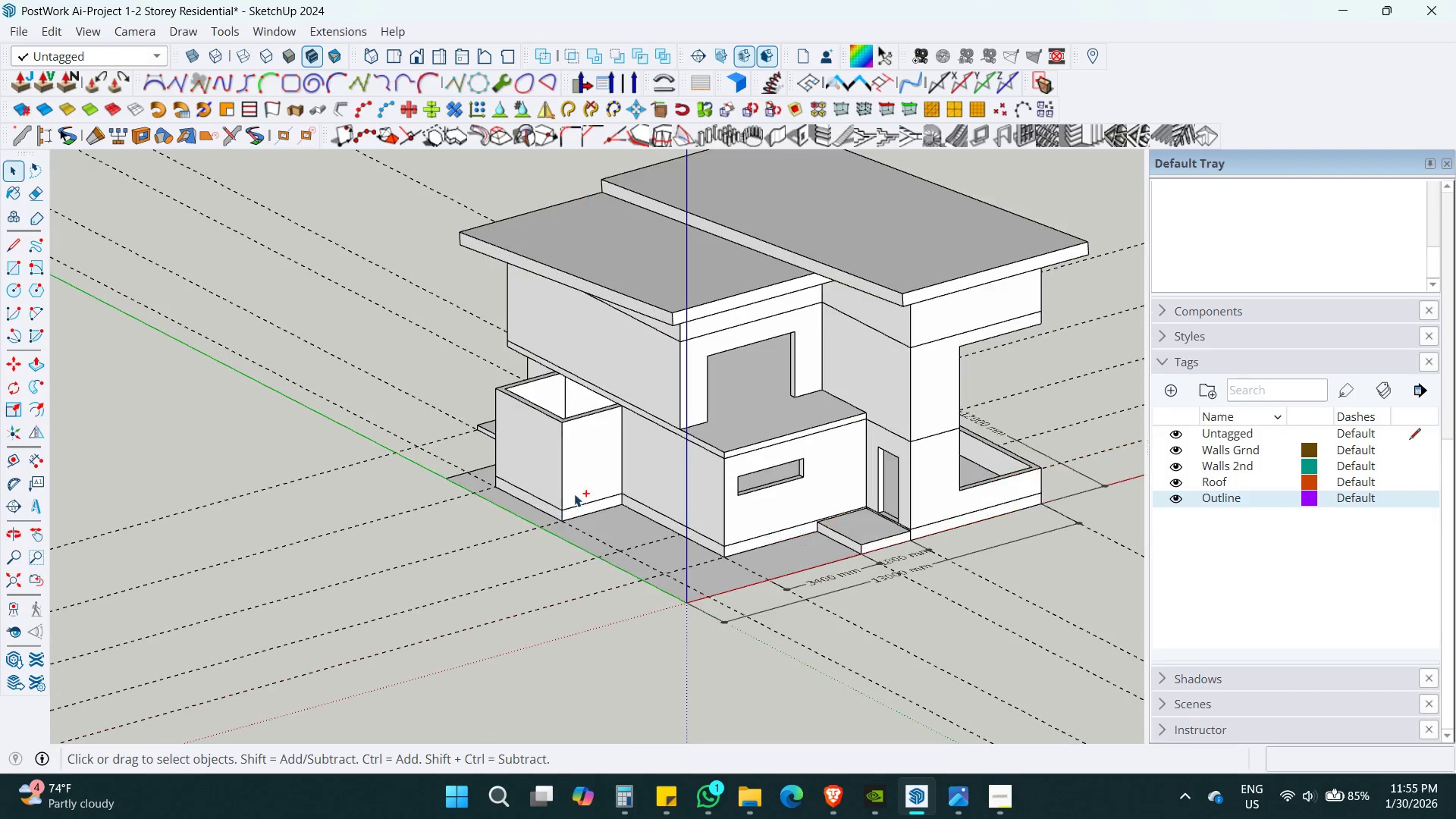 
hold_key(key=ShiftLeft, duration=0.34)
 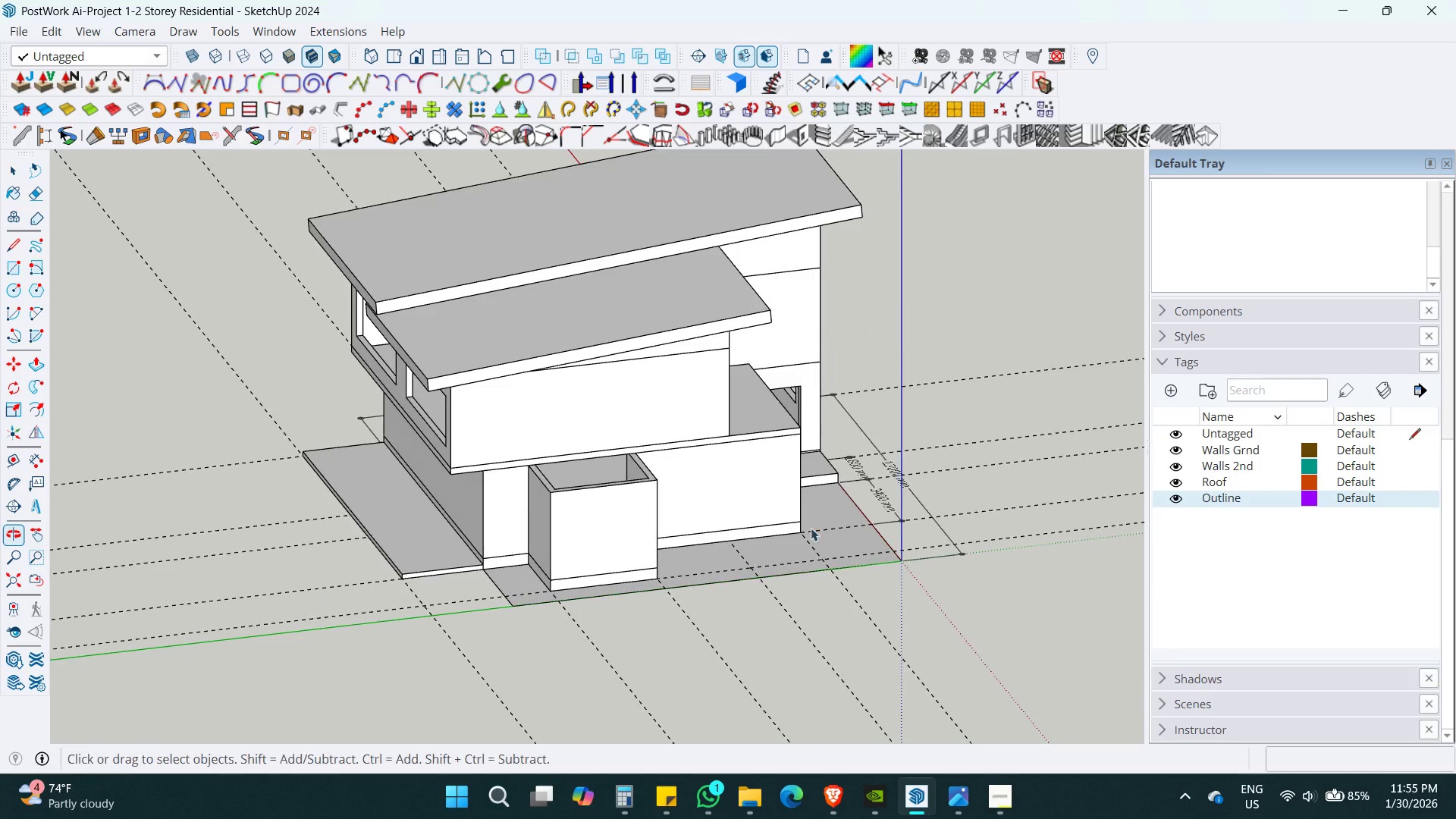 
hold_key(key=ShiftLeft, duration=0.45)
 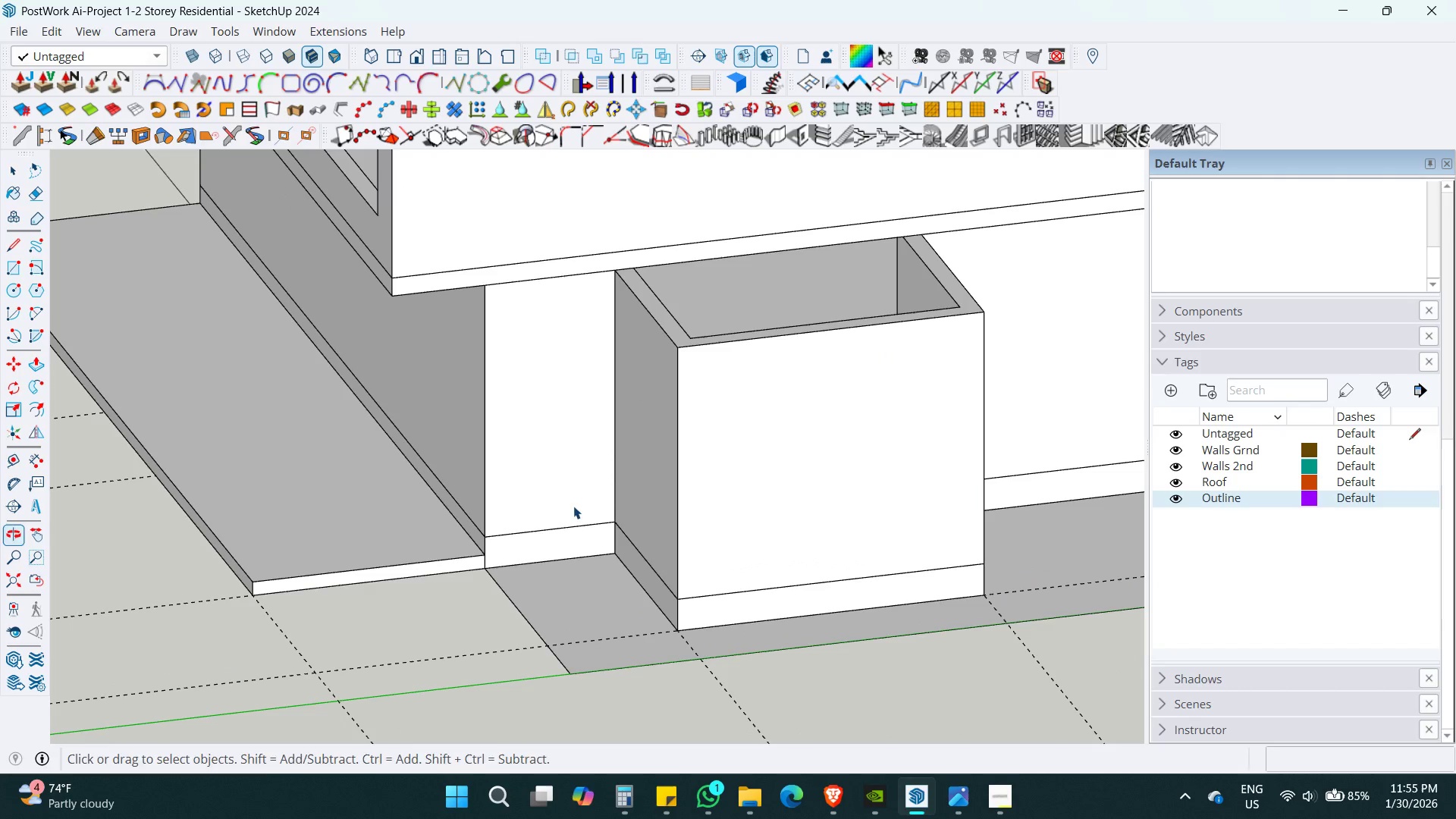 
key(T)
 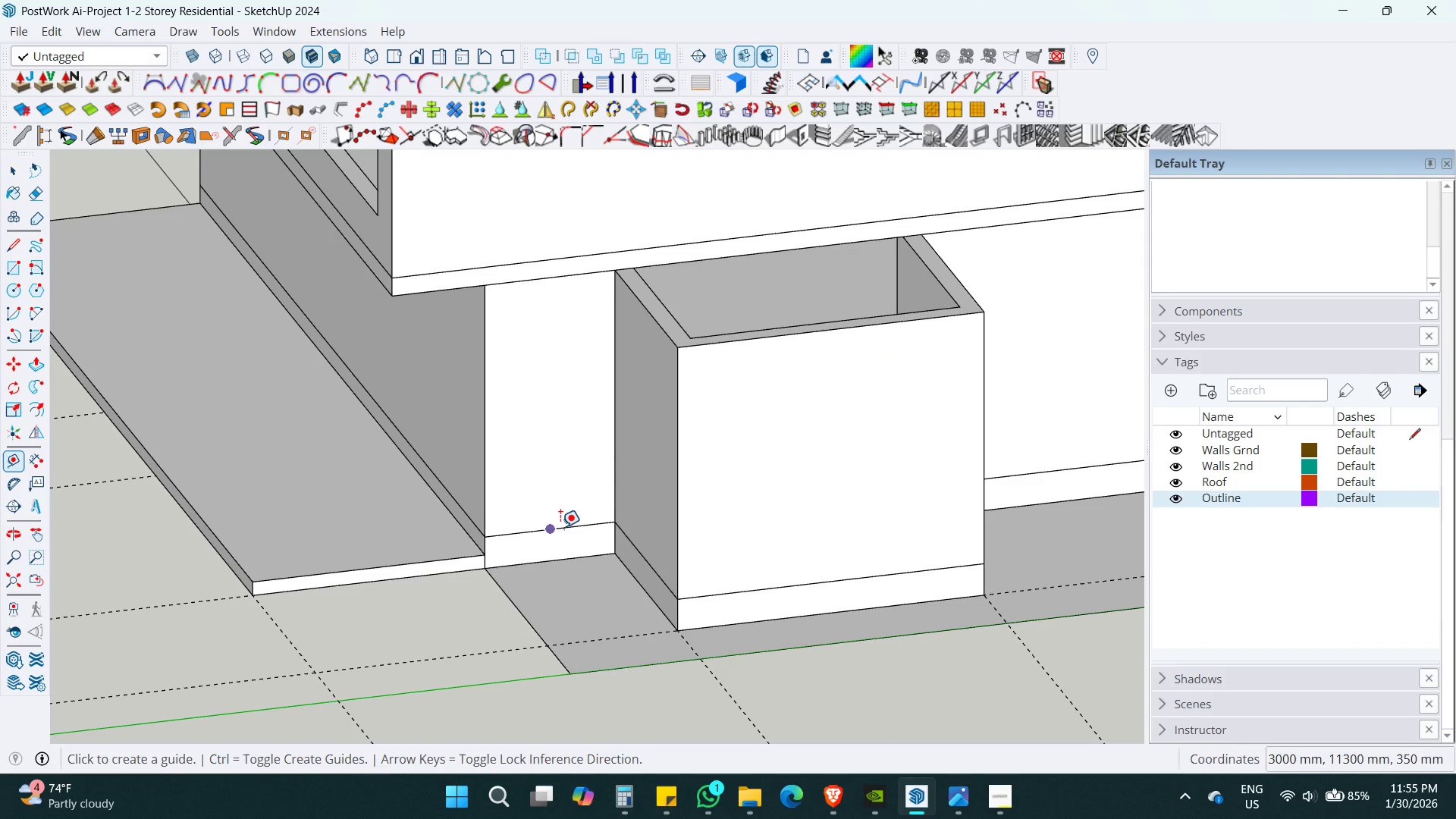 
scroll: coordinate [571, 509], scroll_direction: up, amount: 10.0
 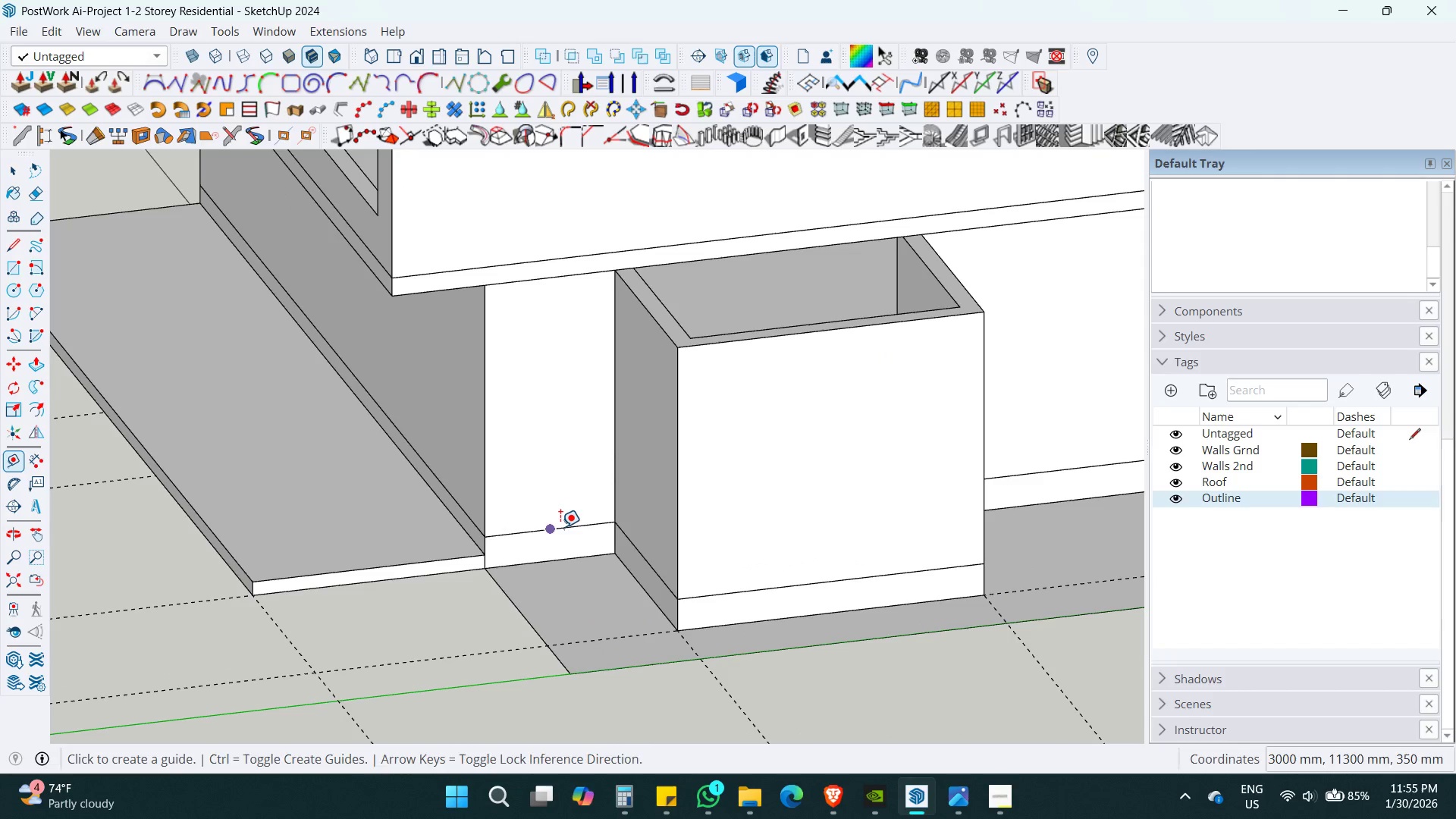 
left_click([560, 526])
 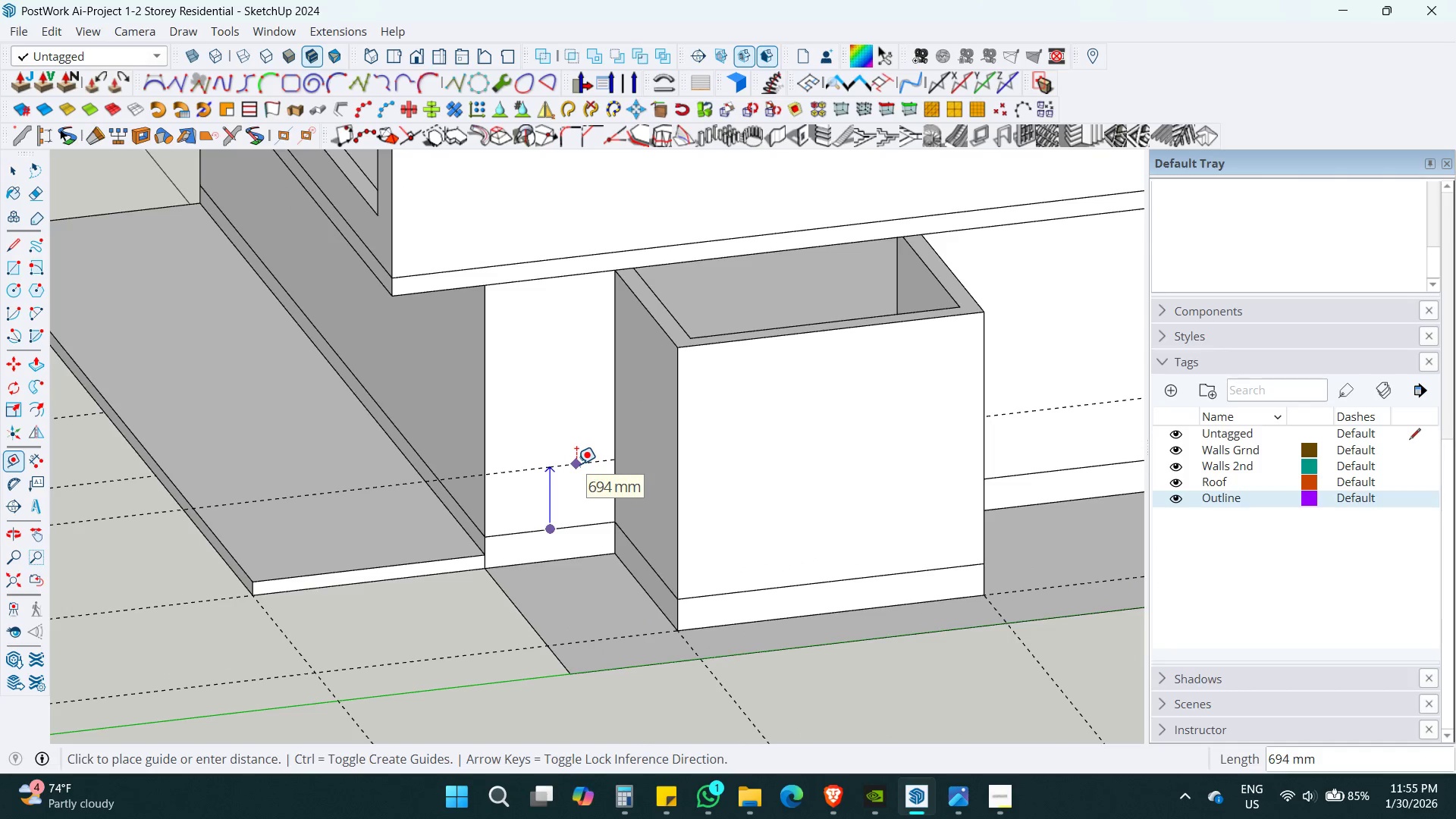 
key(Numpad2)
 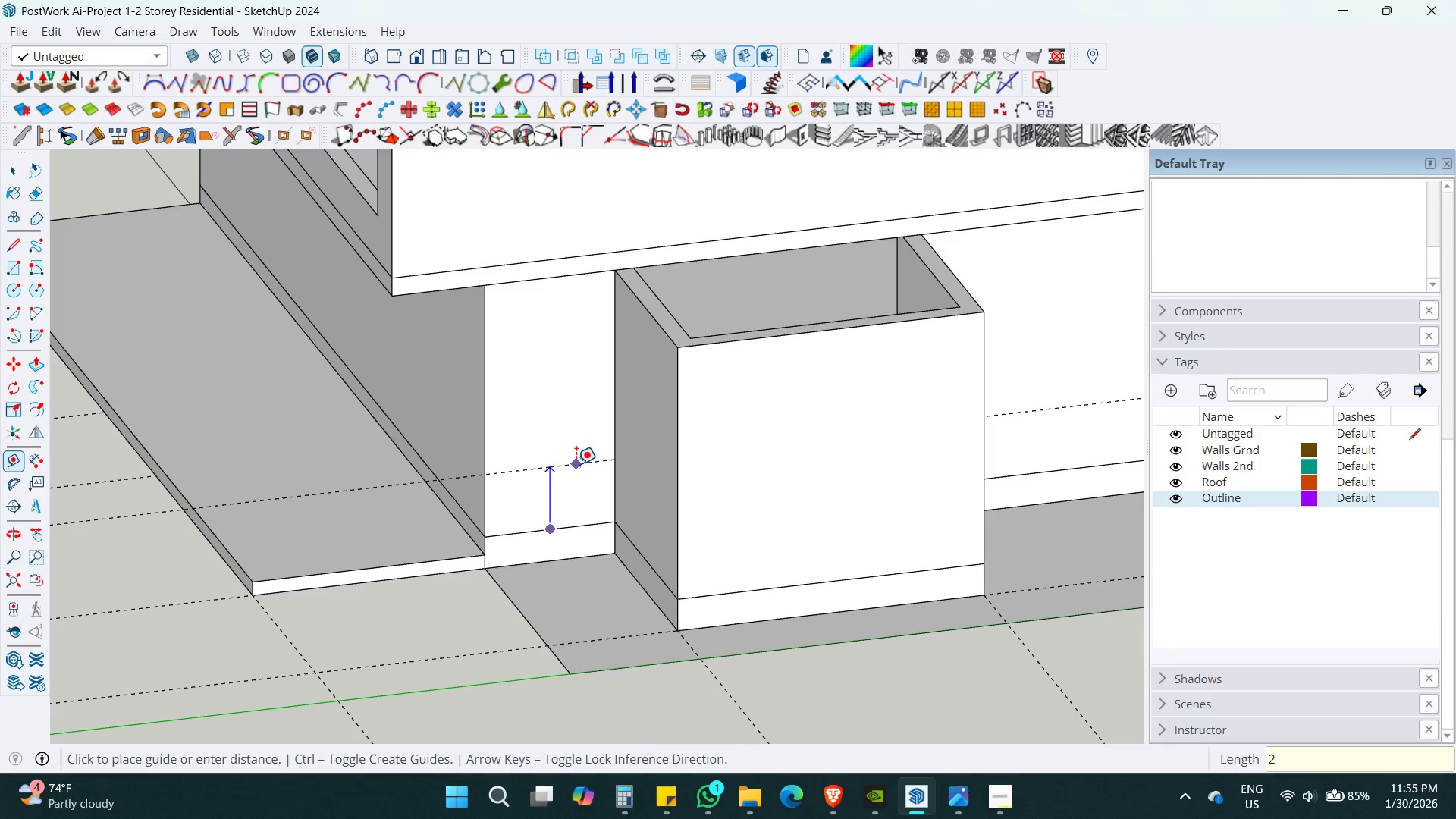 
key(Numpad1)
 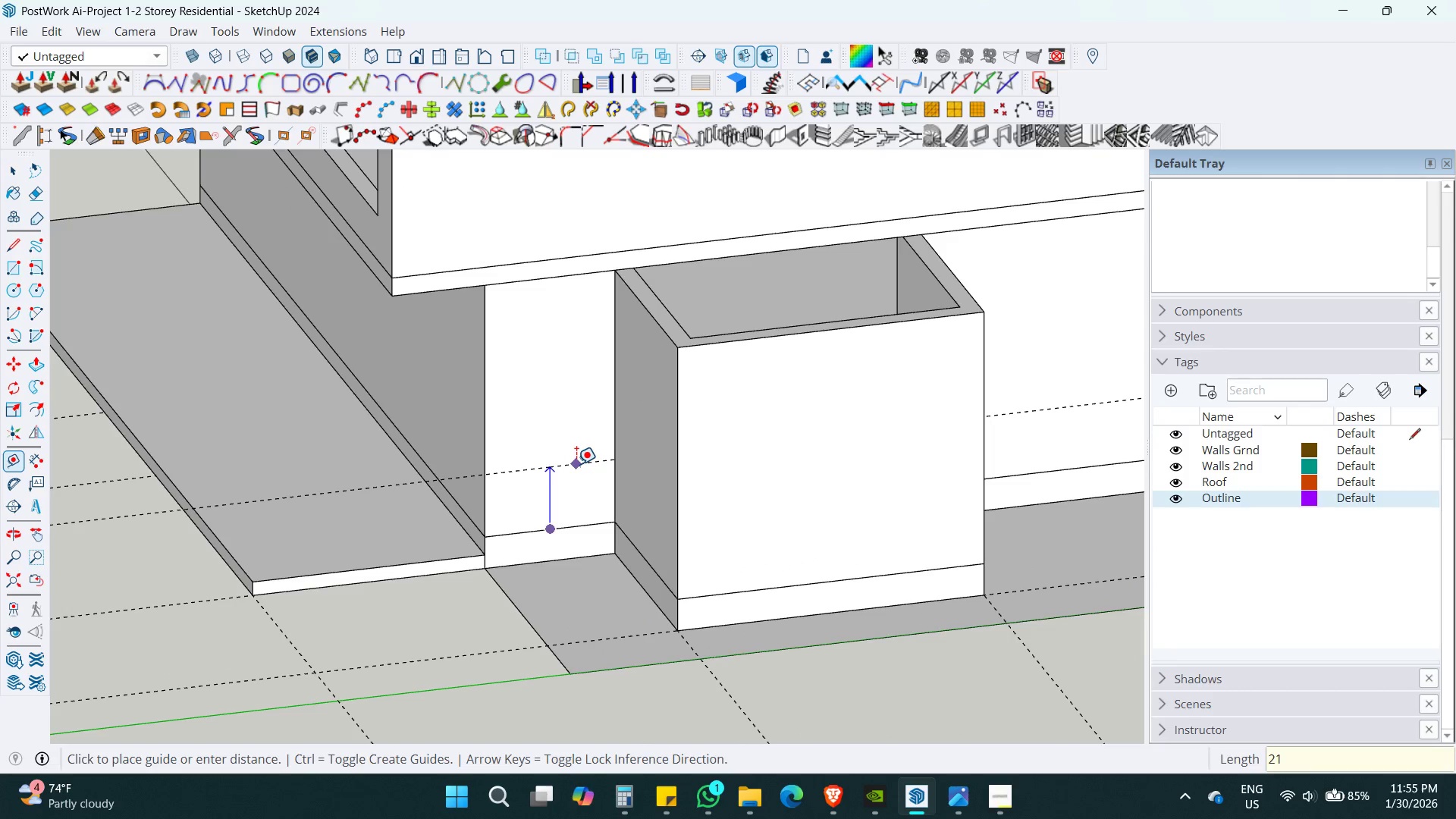 
key(Numpad0)
 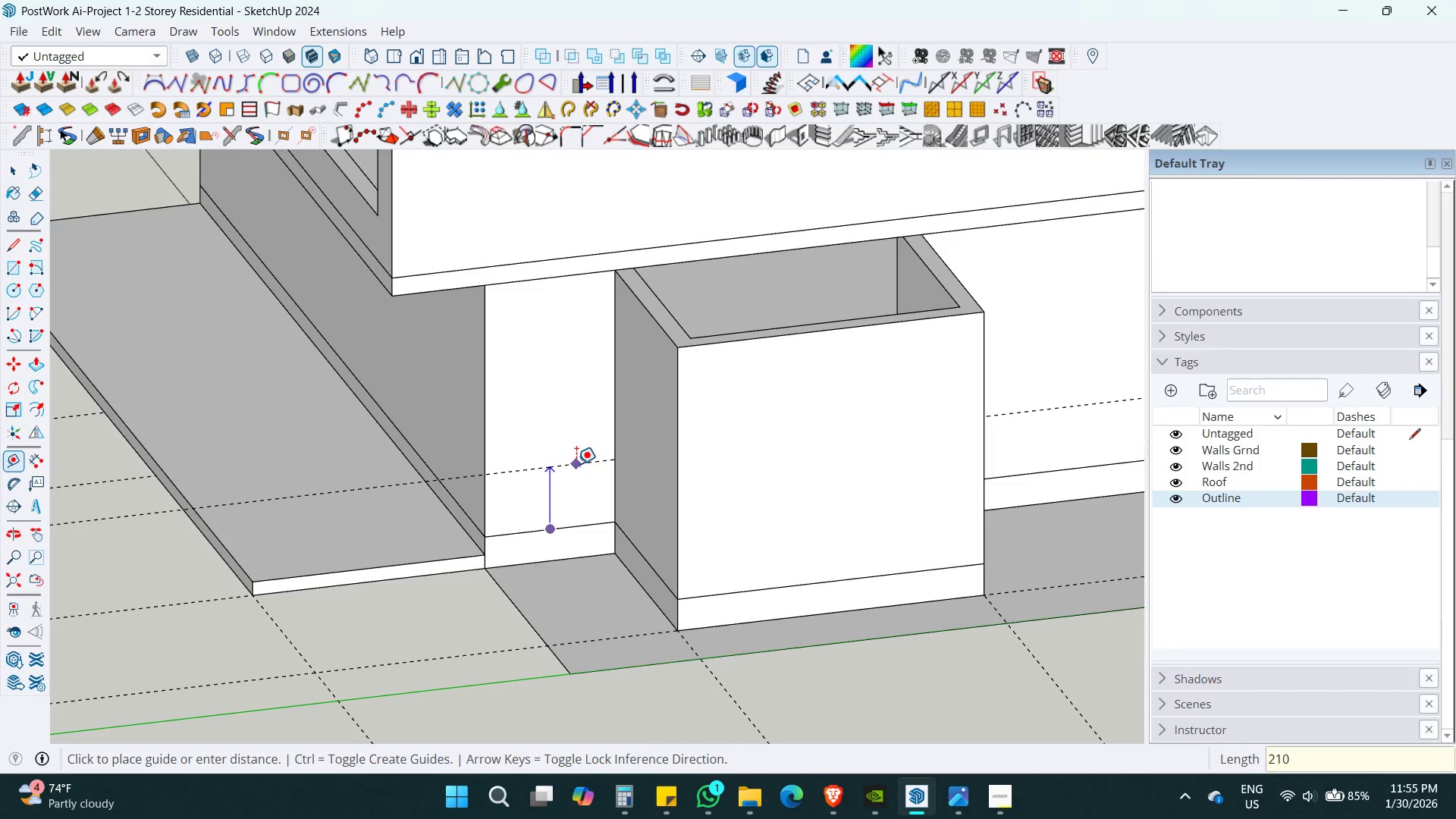 
key(Numpad0)
 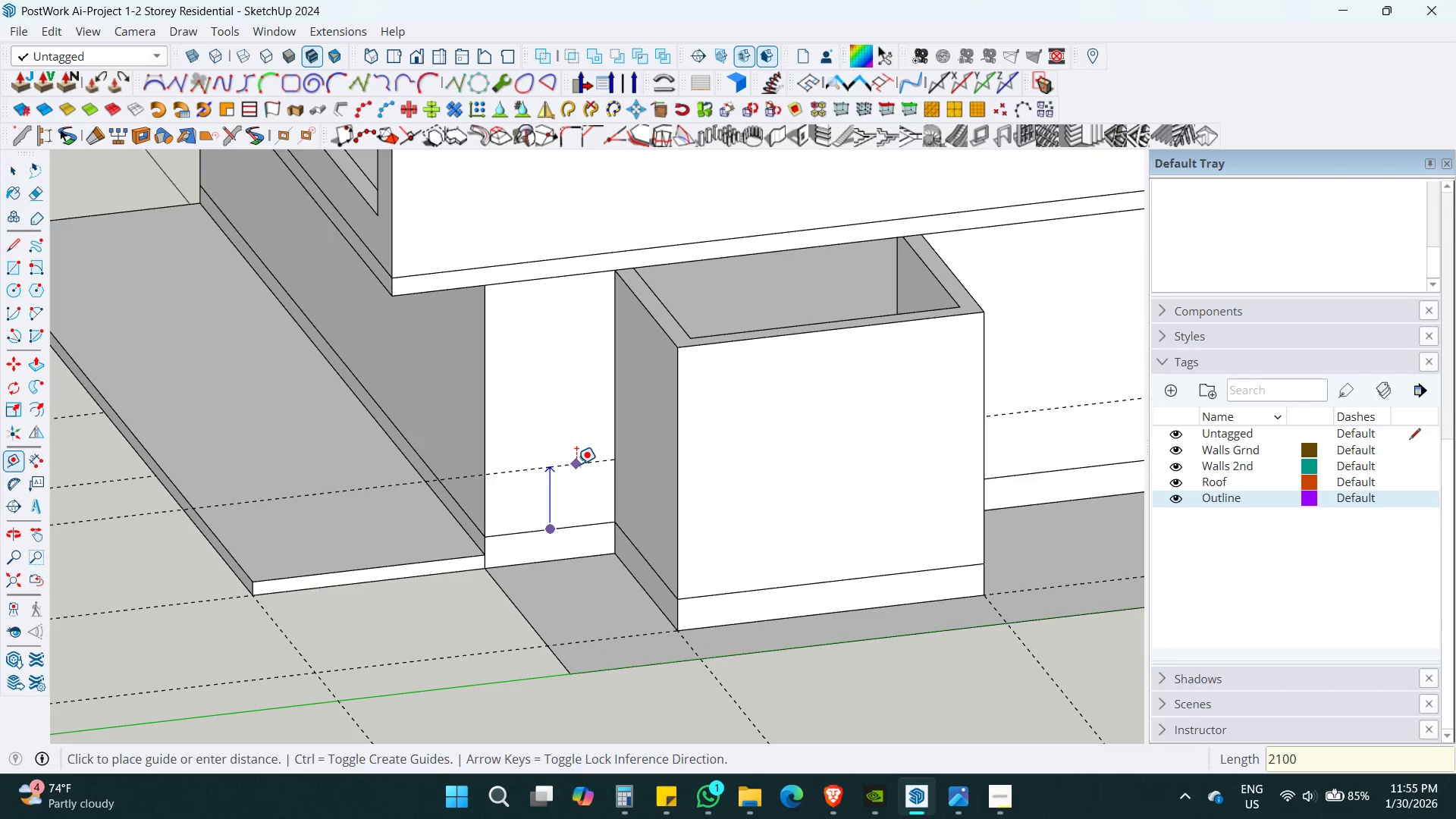 
key(Enter)
 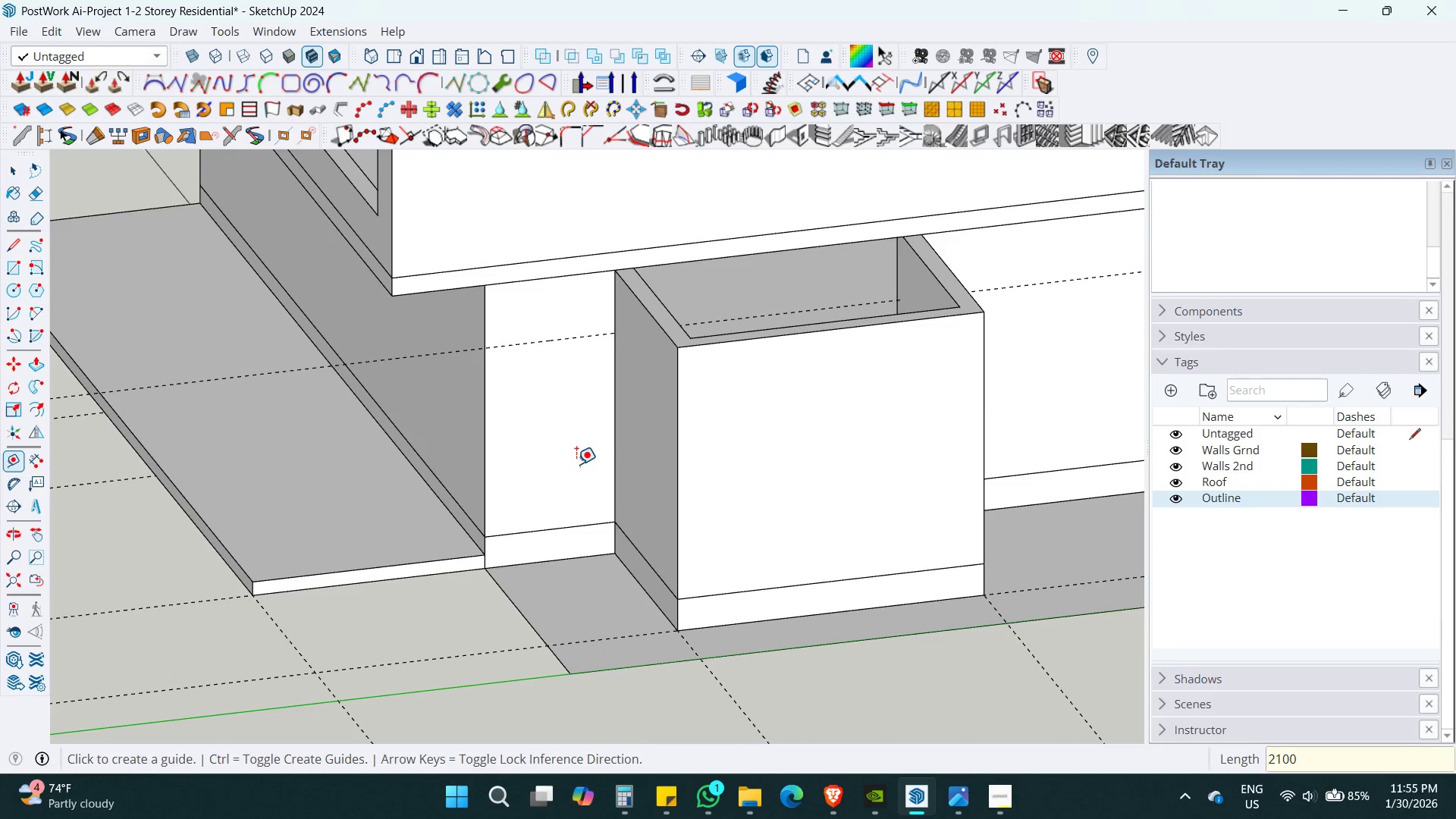 
key(Space)
 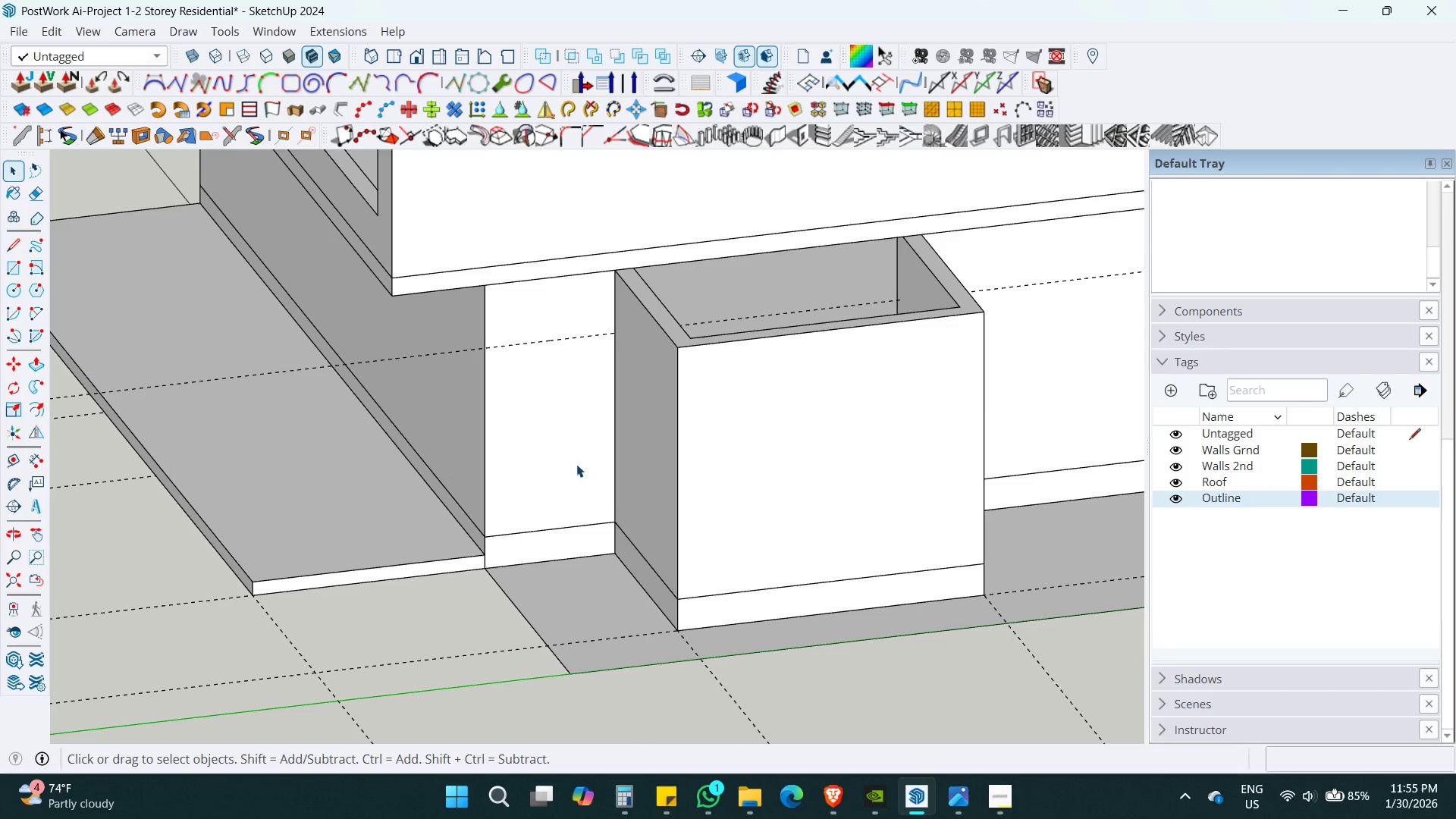 
hold_key(key=ShiftLeft, duration=0.38)
 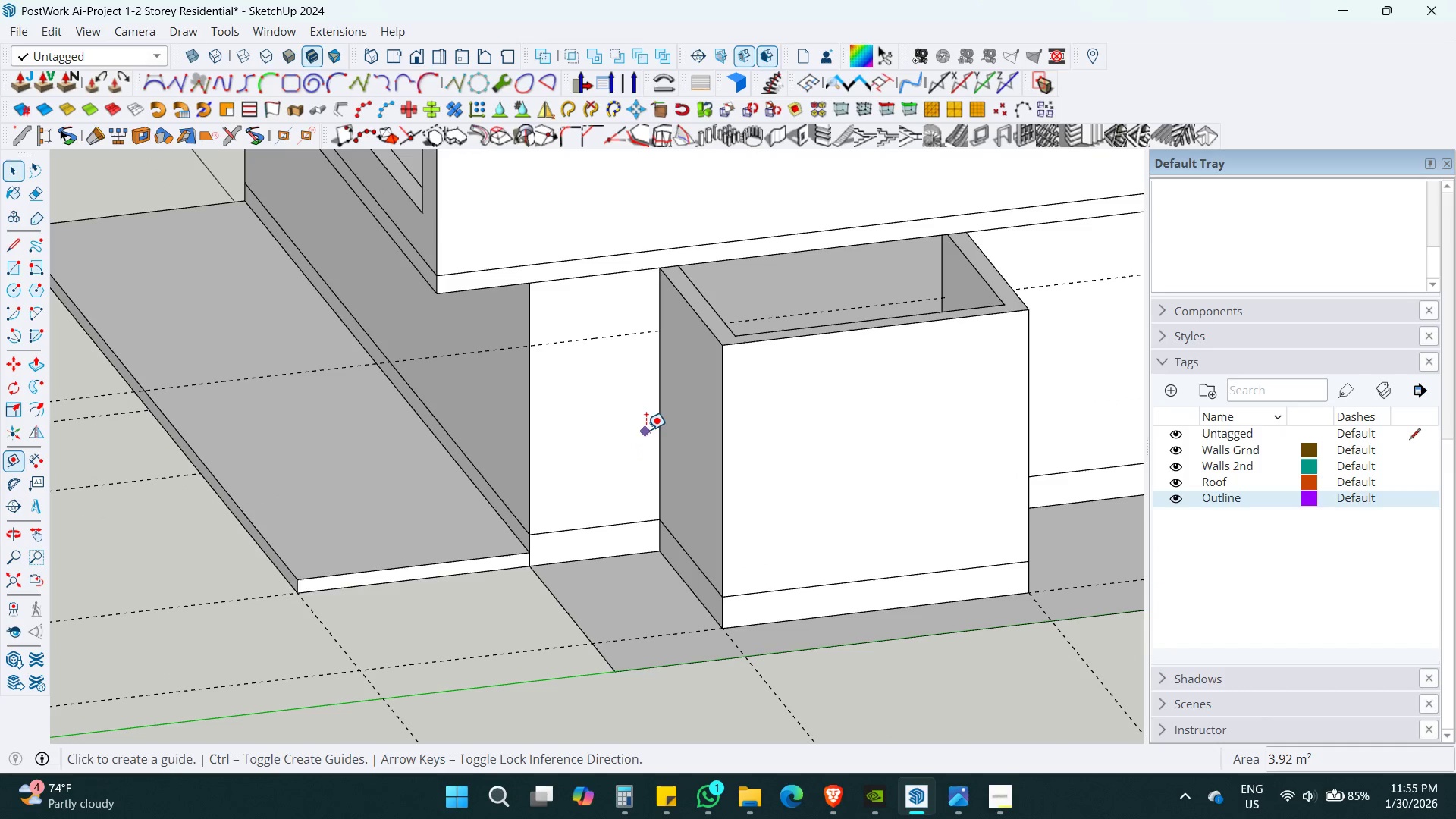 
key(T)
 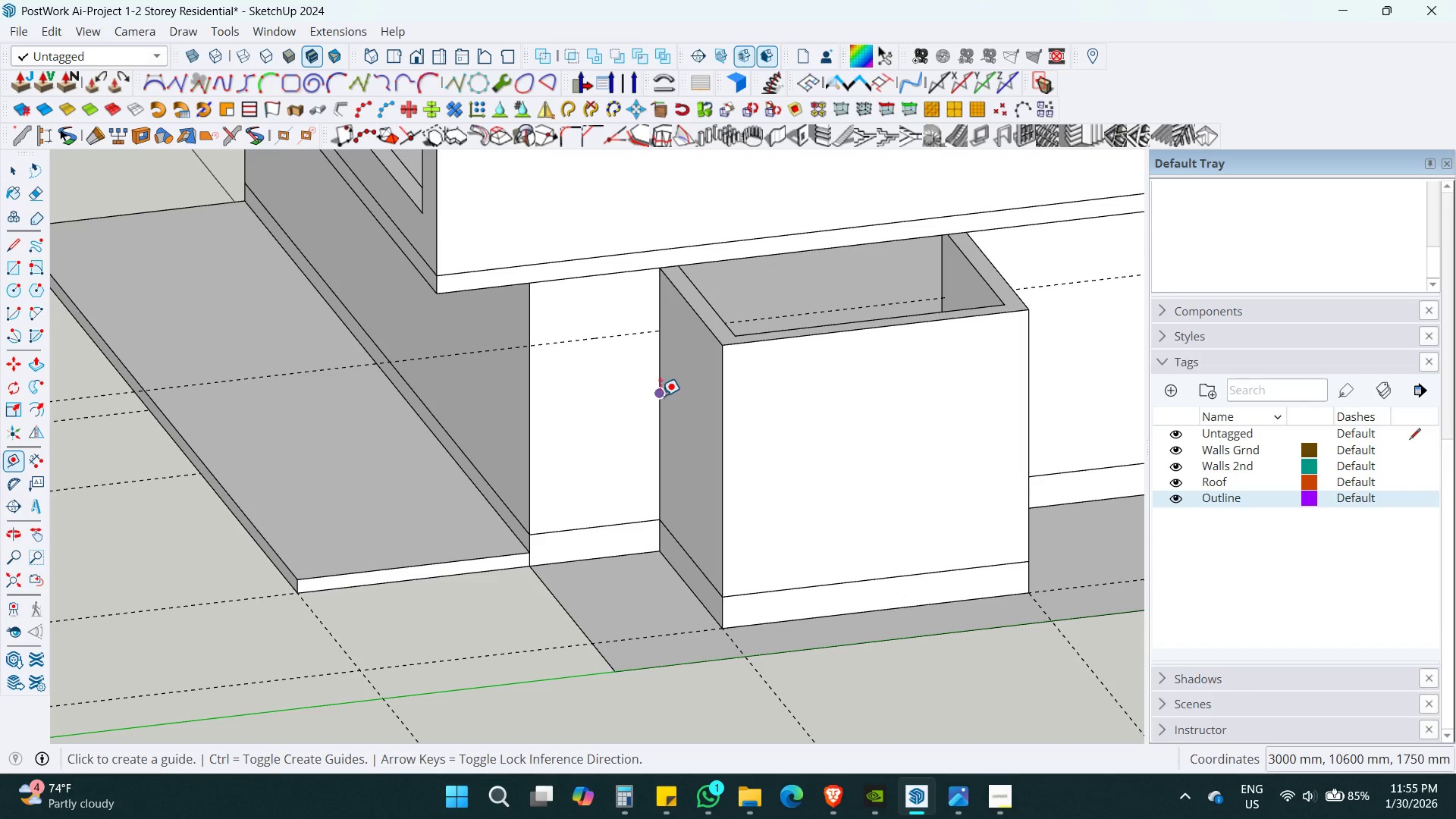 
left_click([655, 391])
 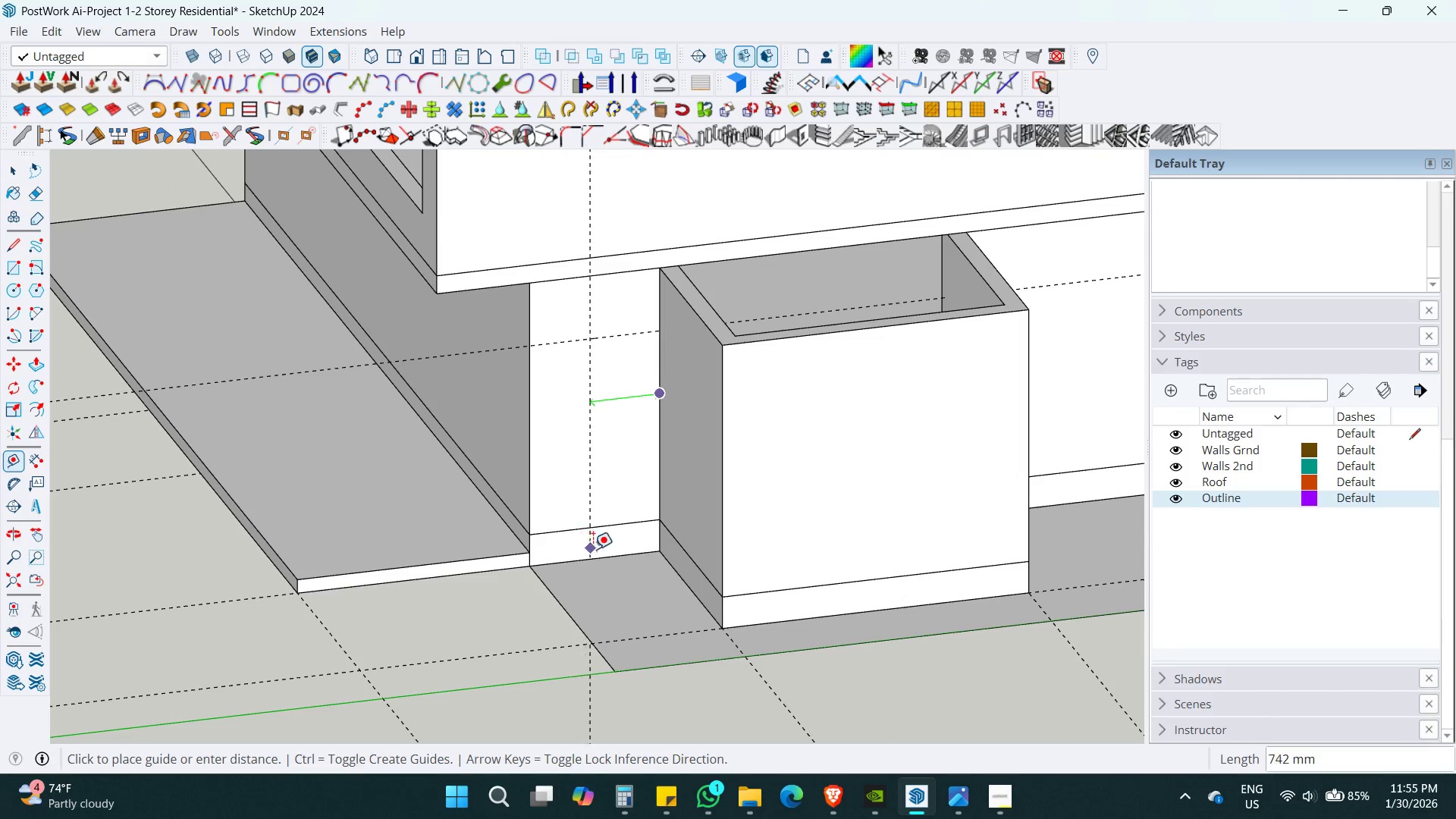 
left_click([598, 522])
 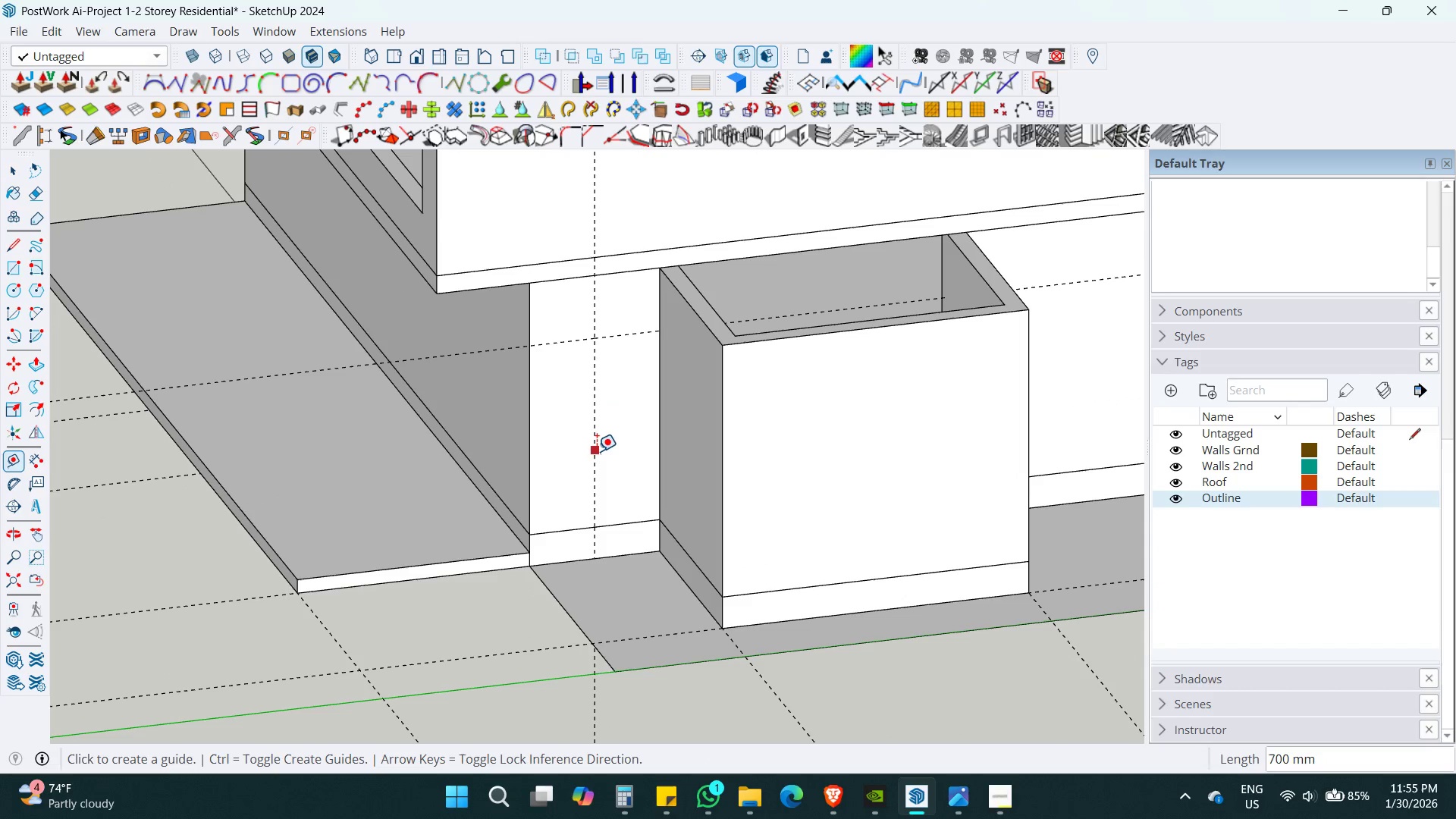 
left_click_drag(start_coordinate=[595, 446], to_coordinate=[601, 443])
 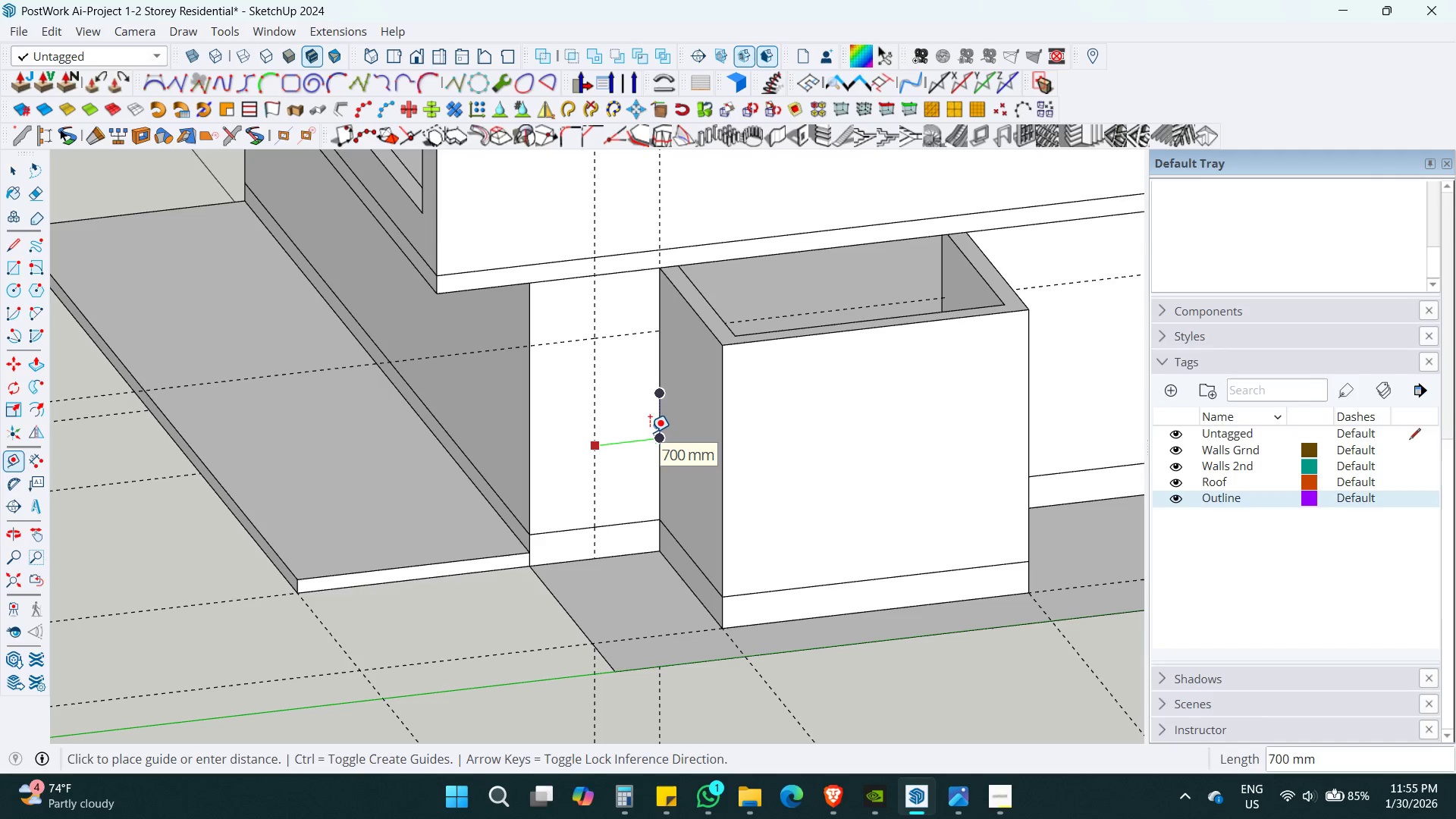 
wait(8.75)
 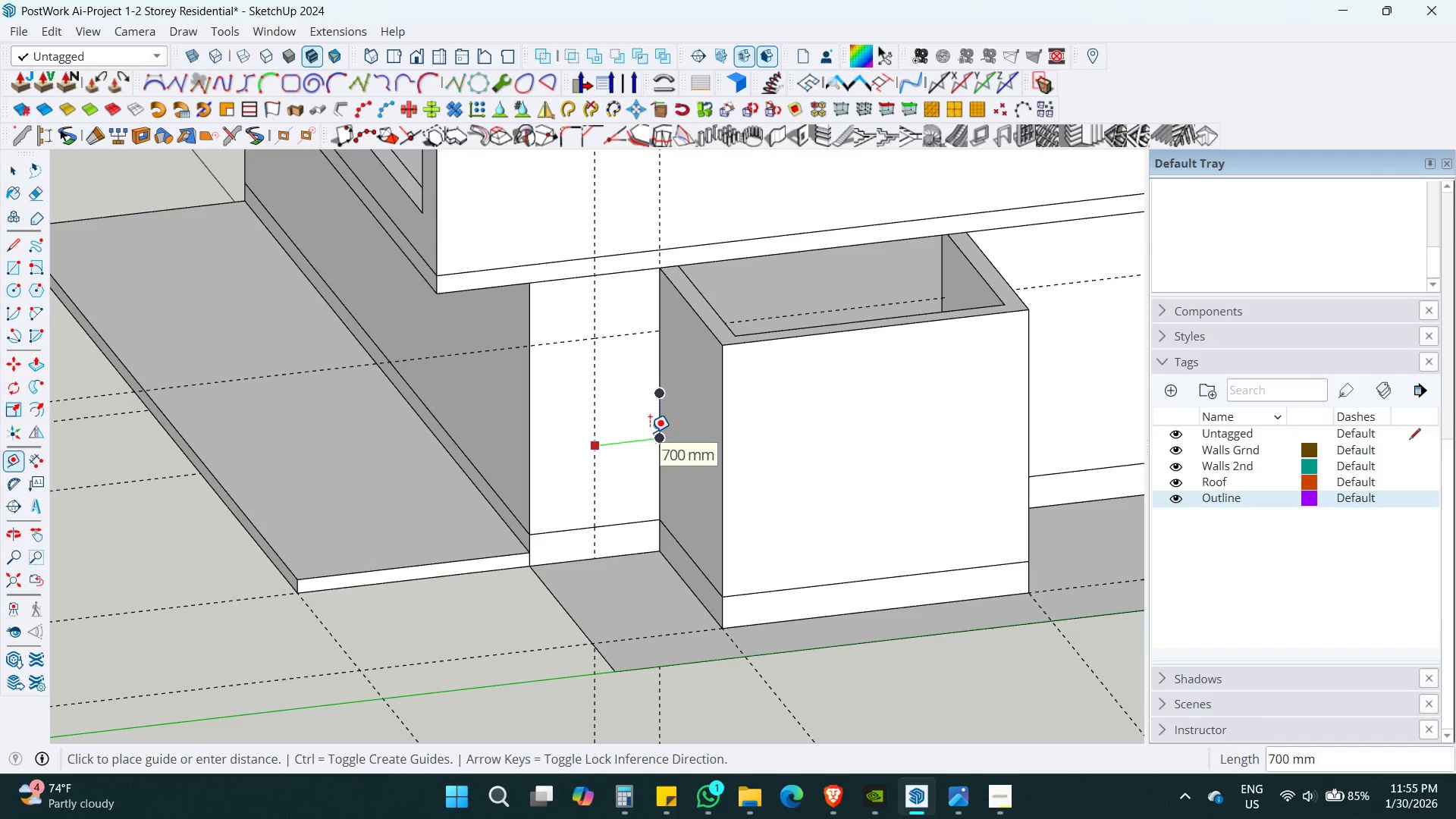 
key(Numpad4)
 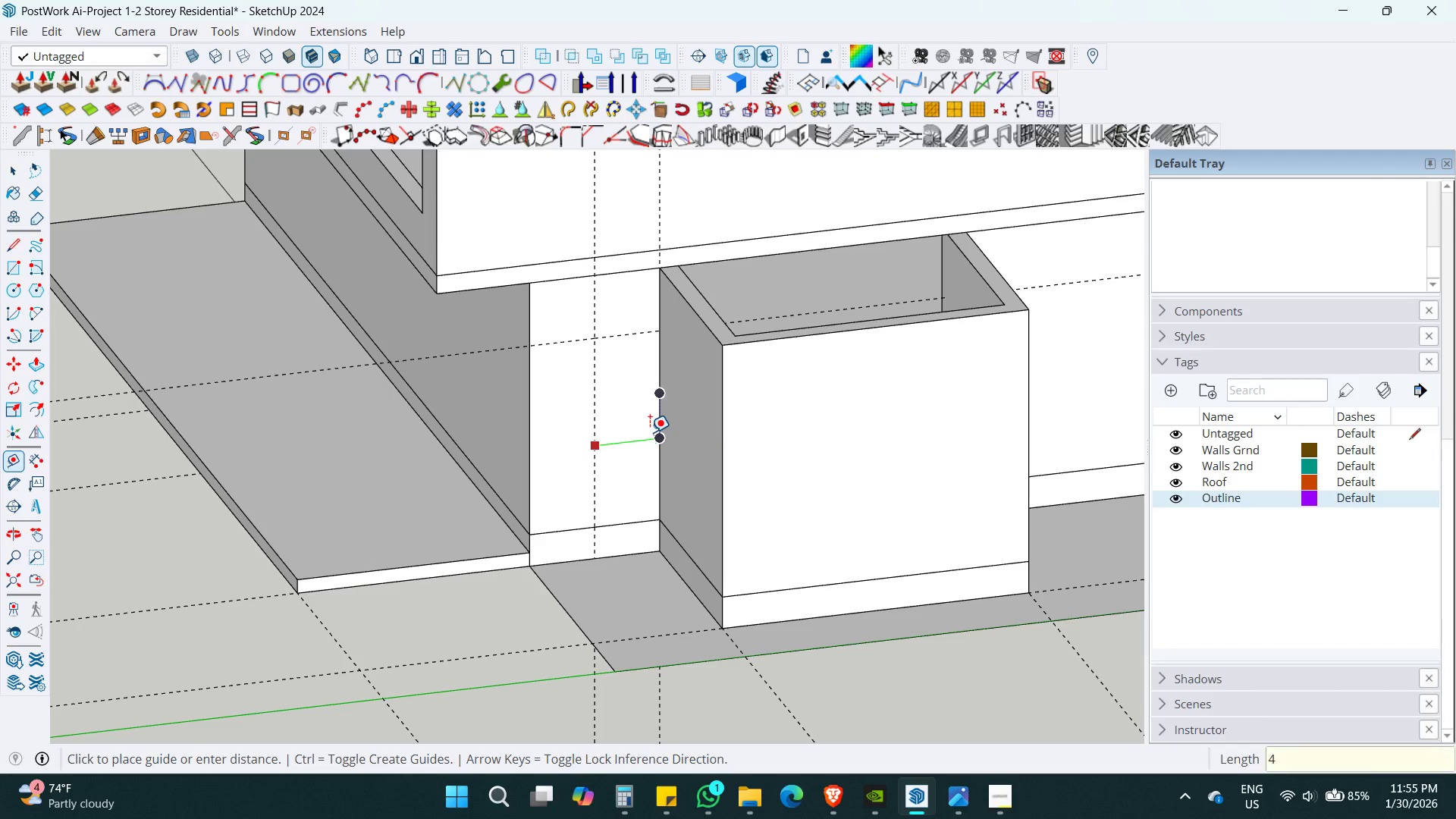 
key(Numpad0)
 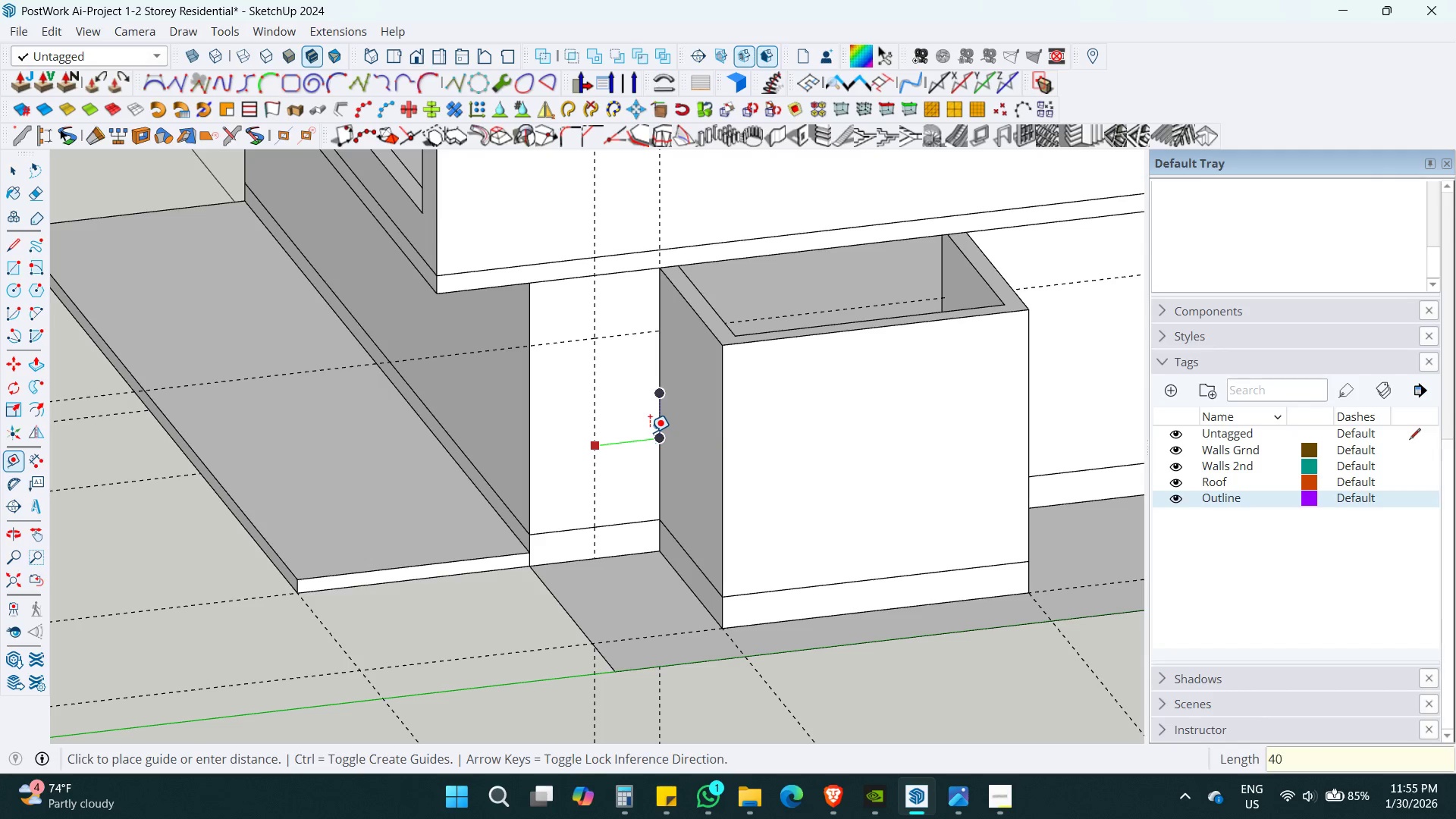 
key(Numpad0)
 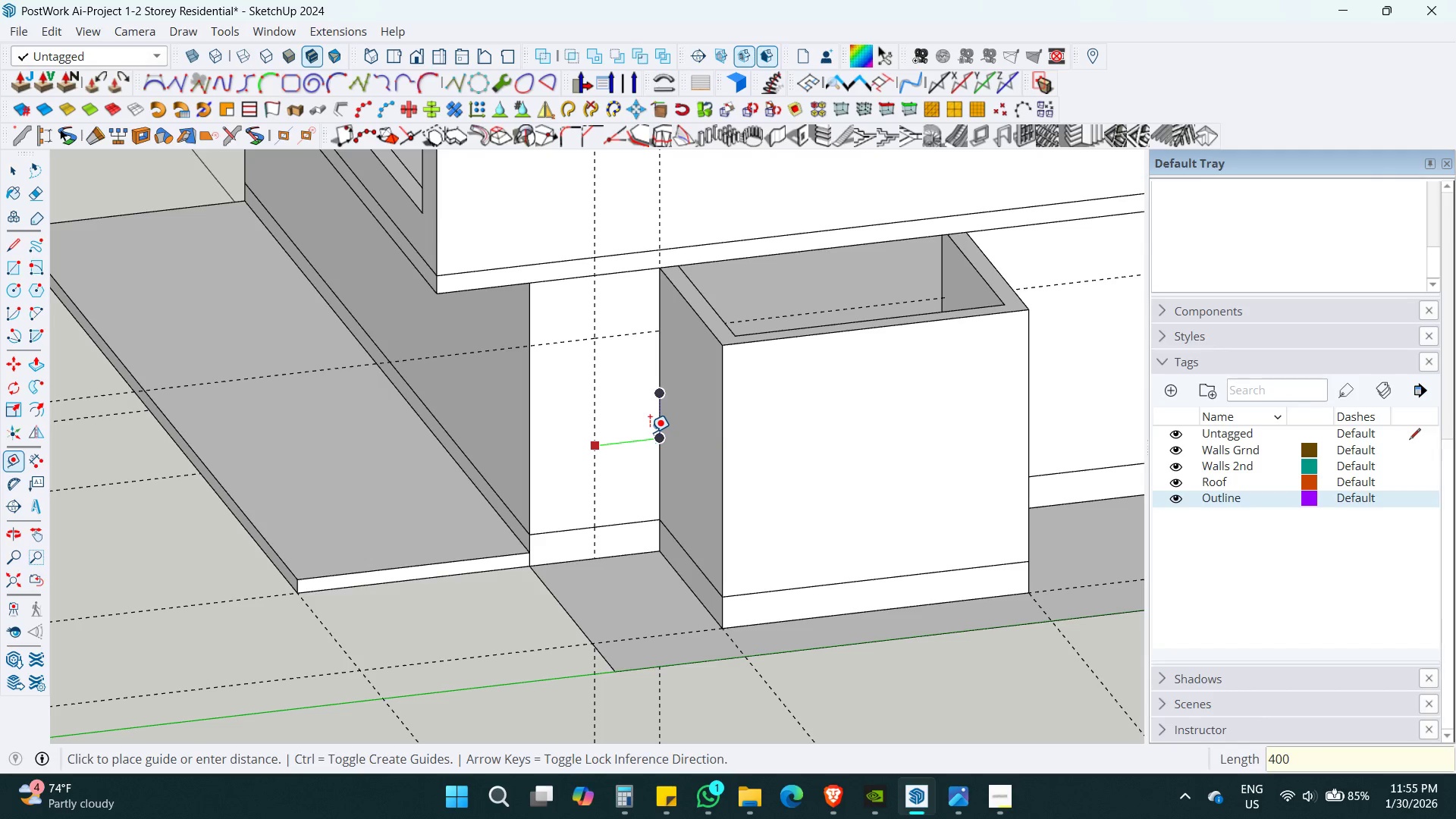 
key(Enter)
 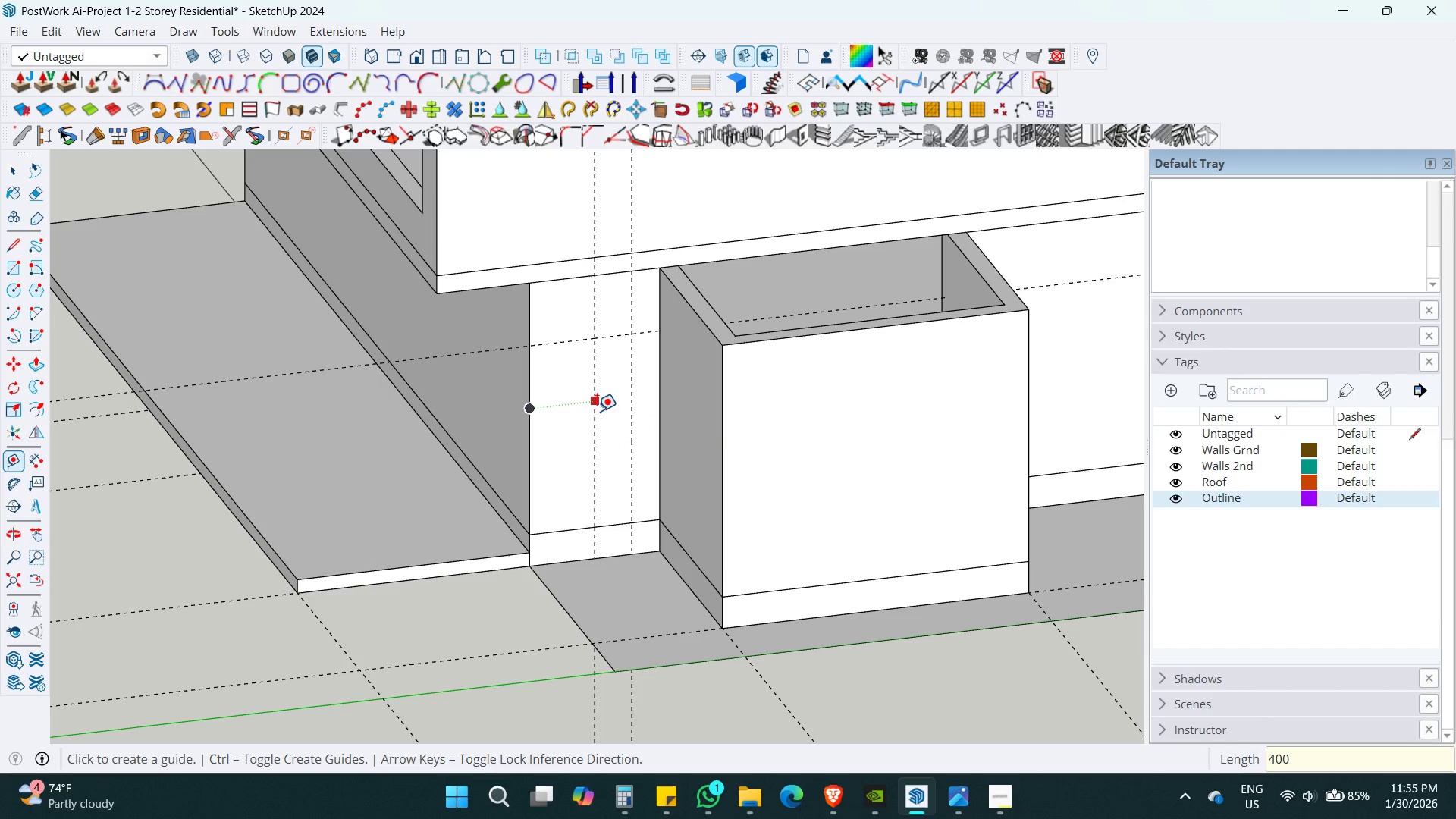 
left_click([592, 437])
 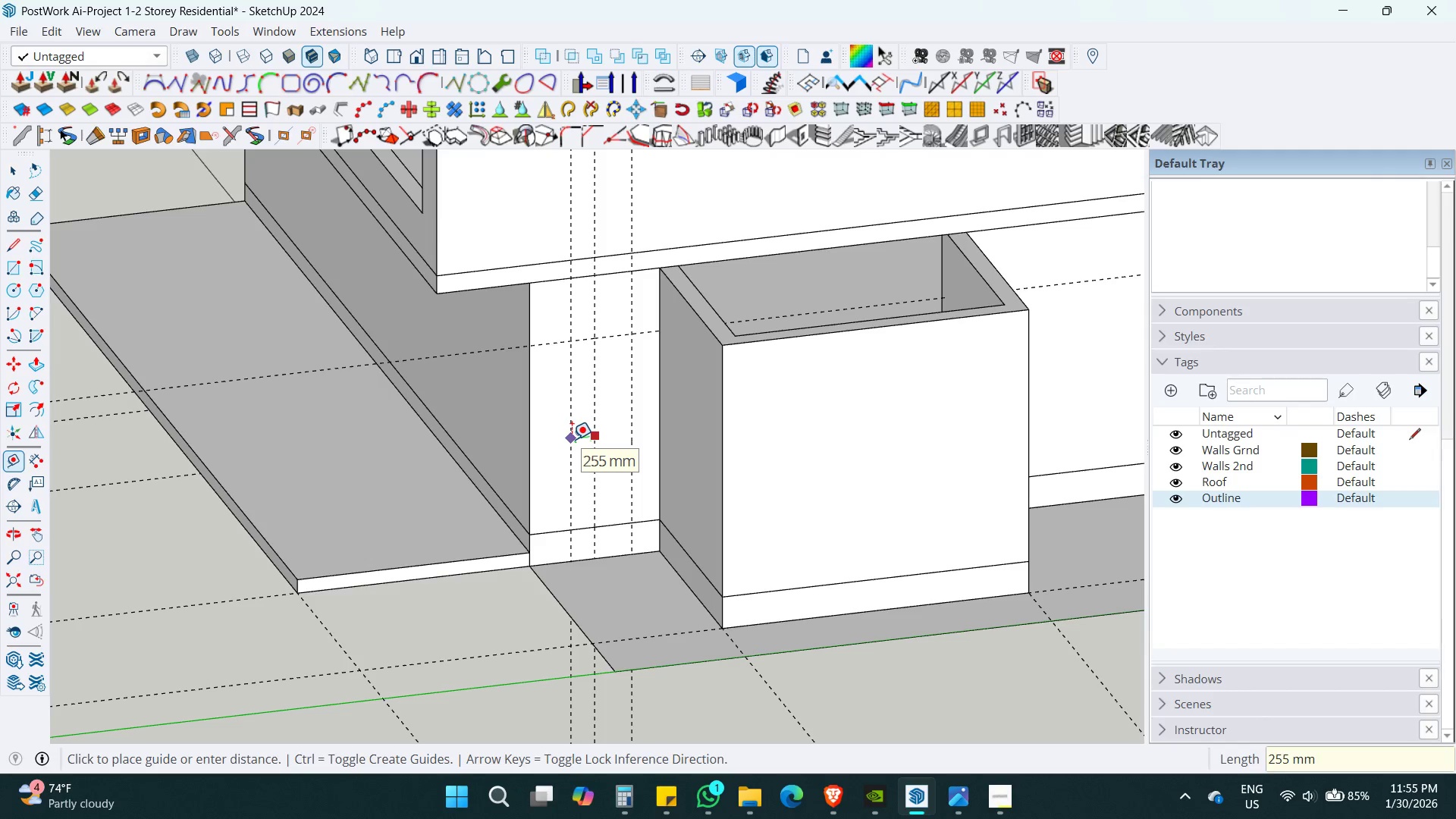 
key(Numpad4)
 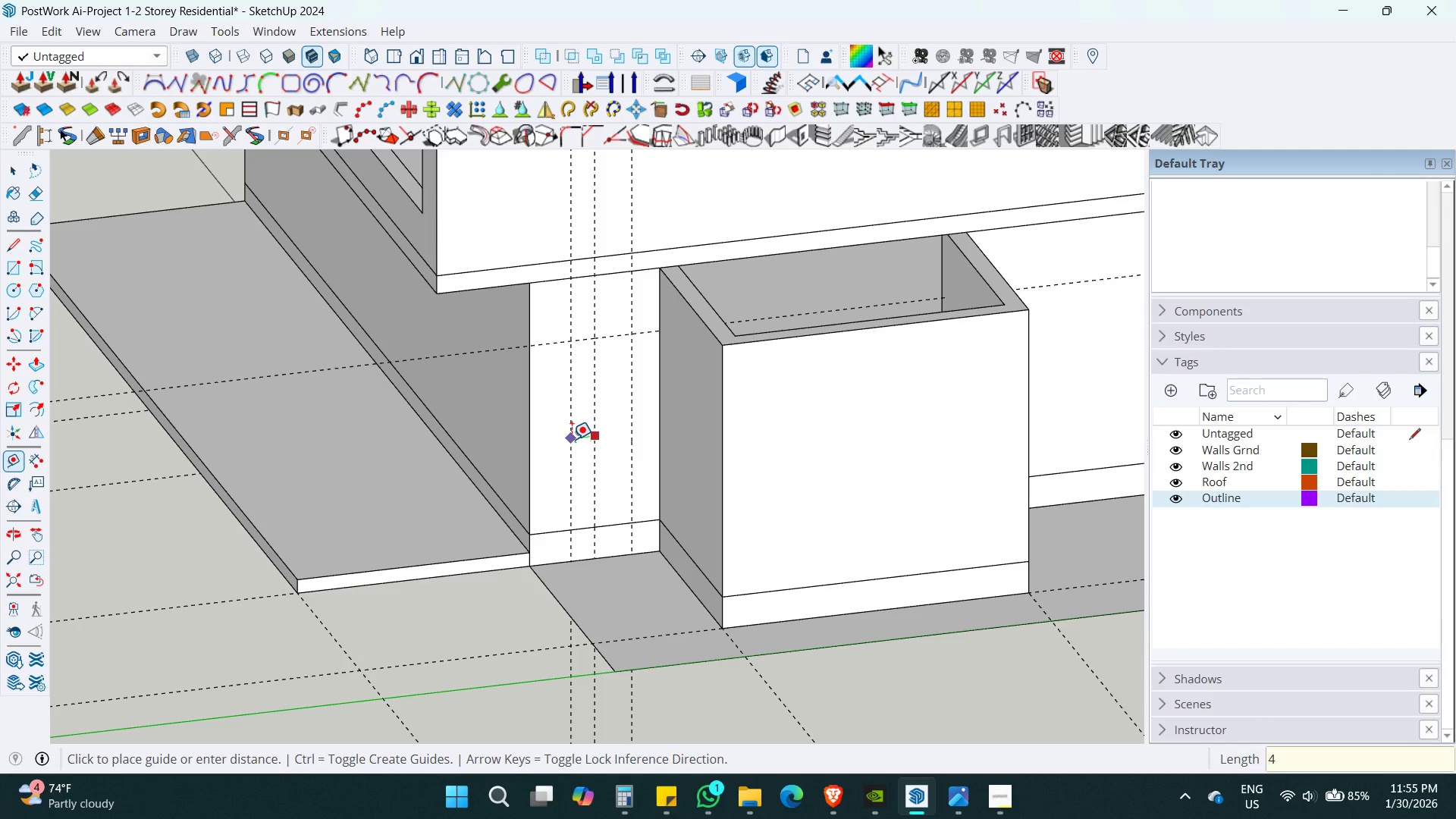 
key(Numpad0)
 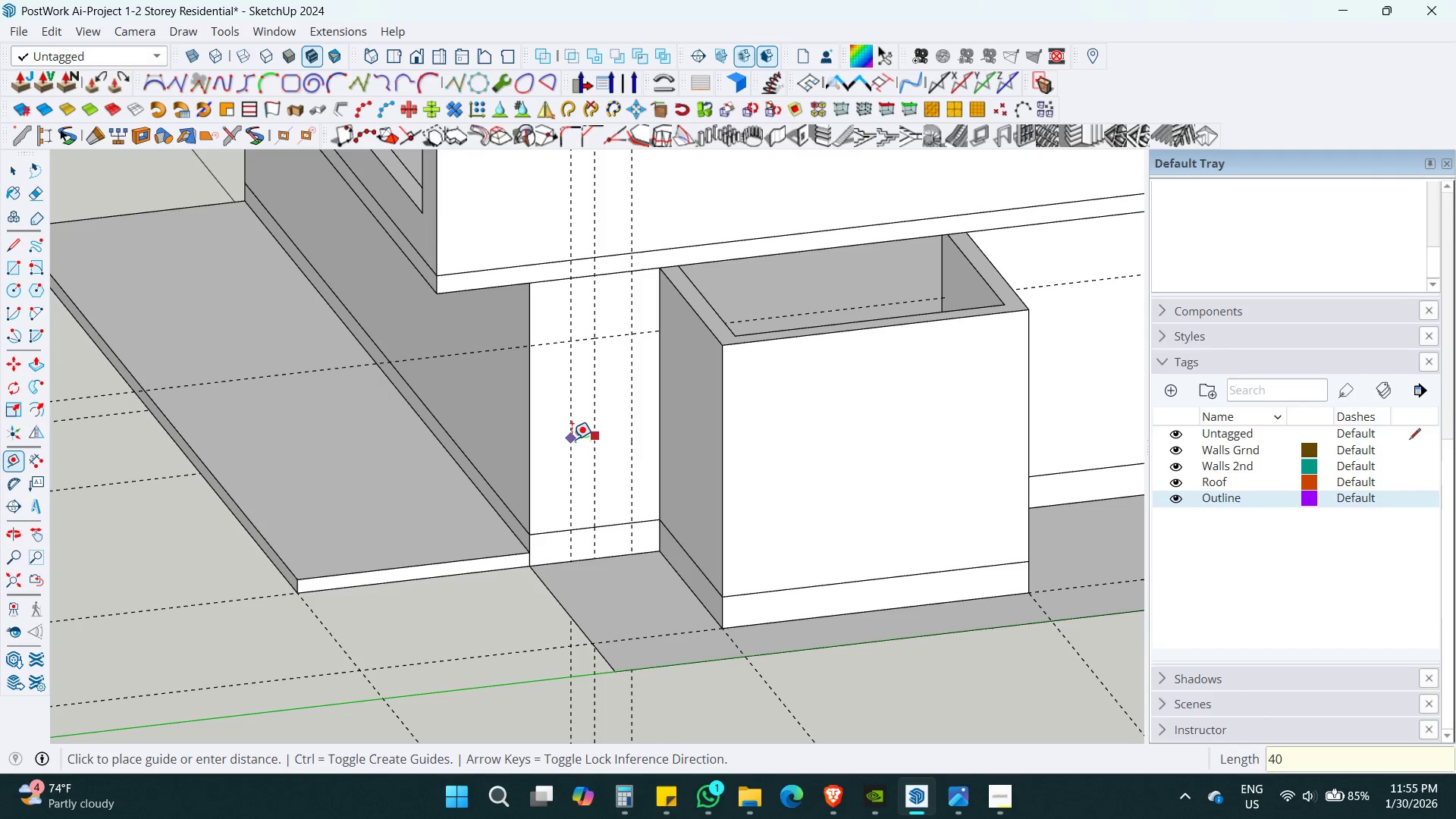 
key(Numpad0)
 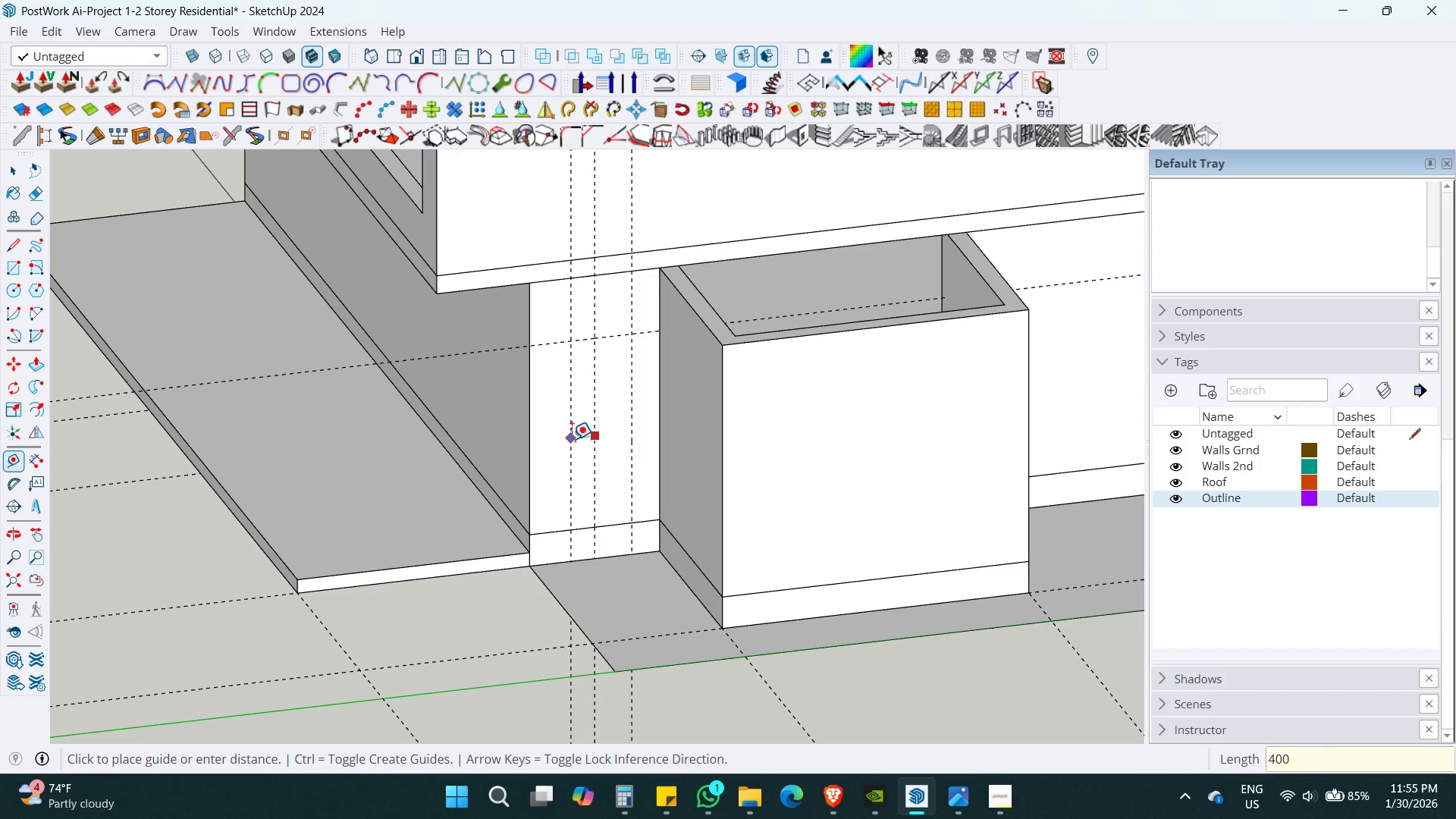 
key(Enter)
 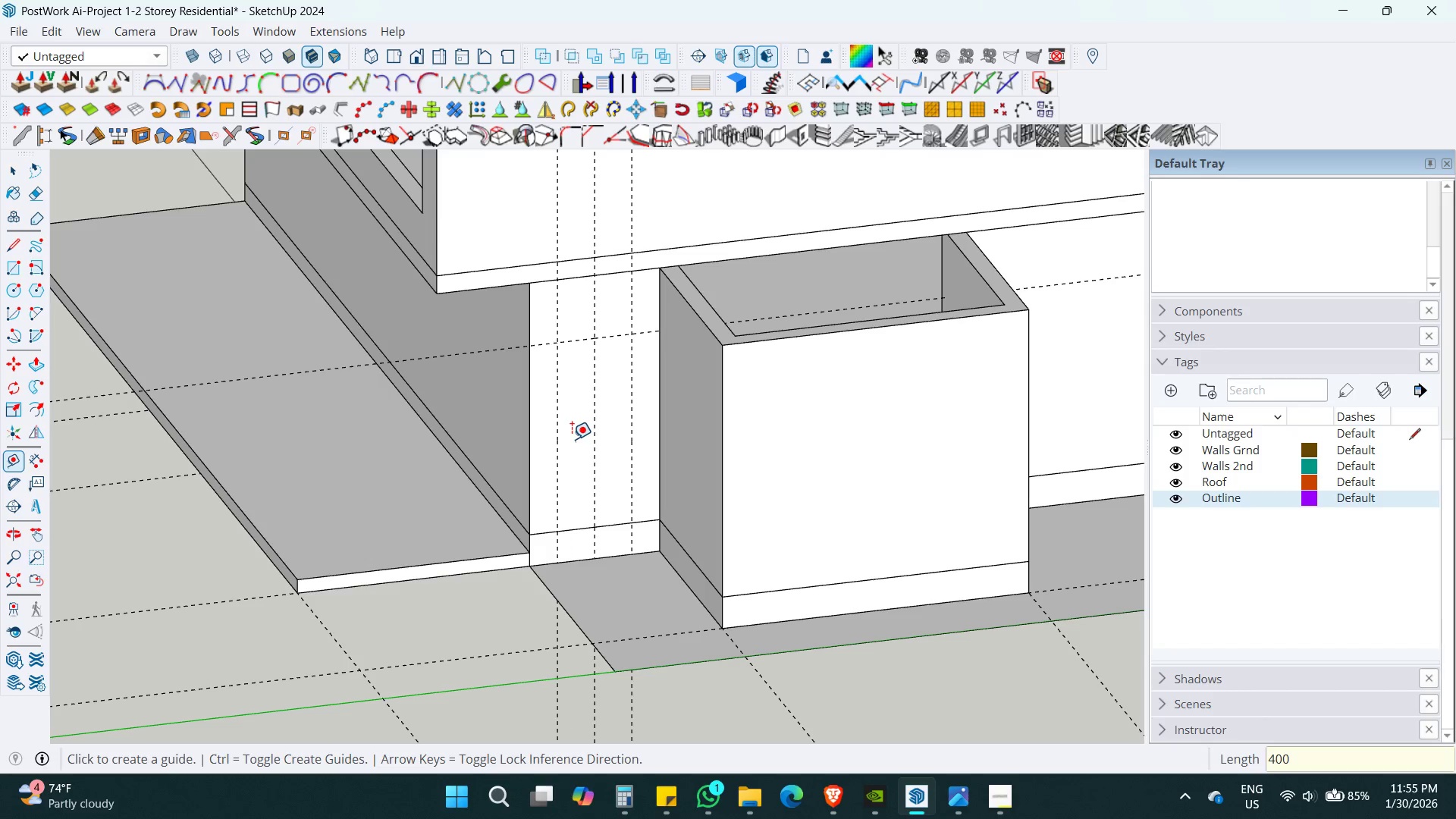 
key(Space)
 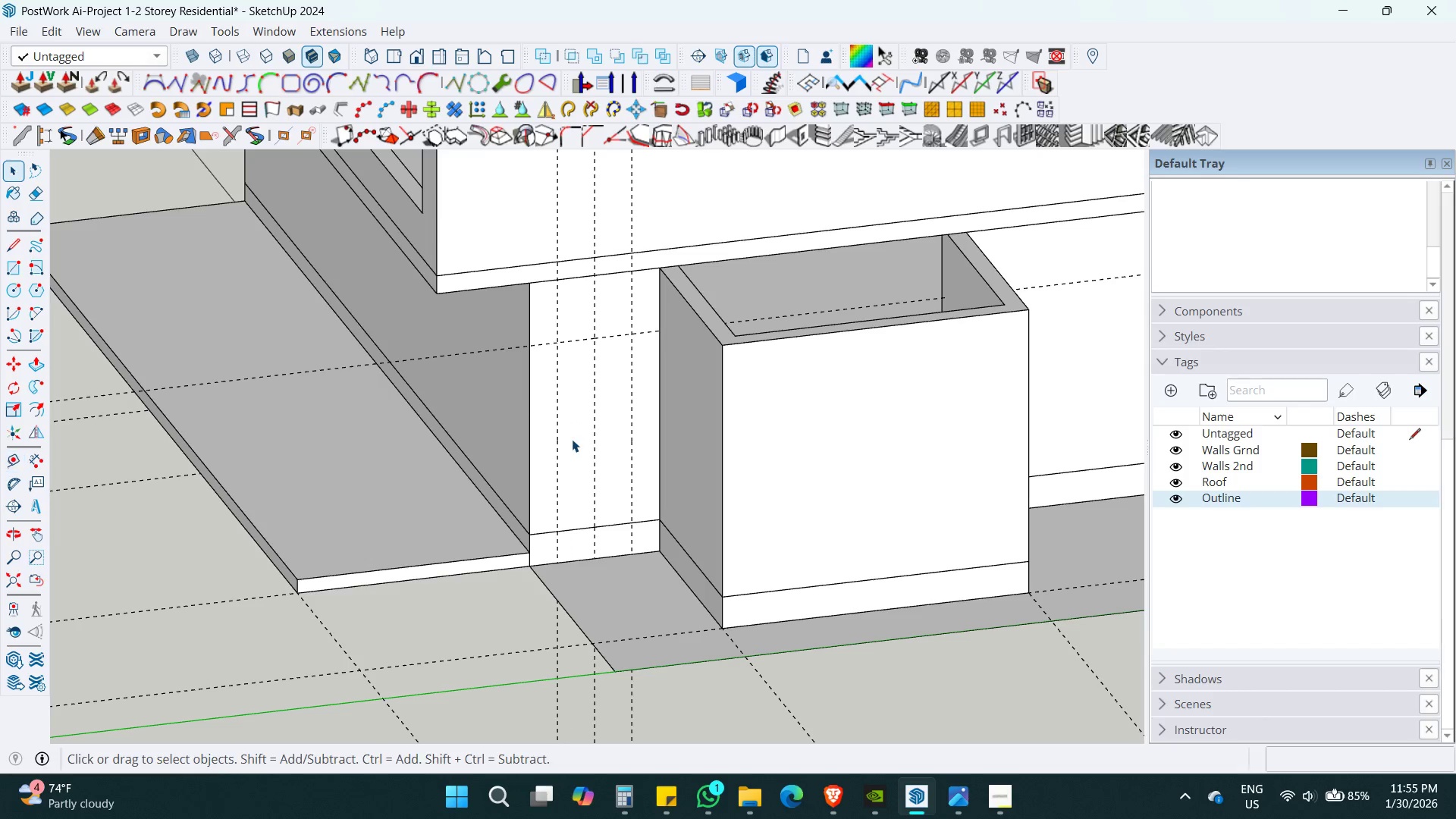 
key(R)
 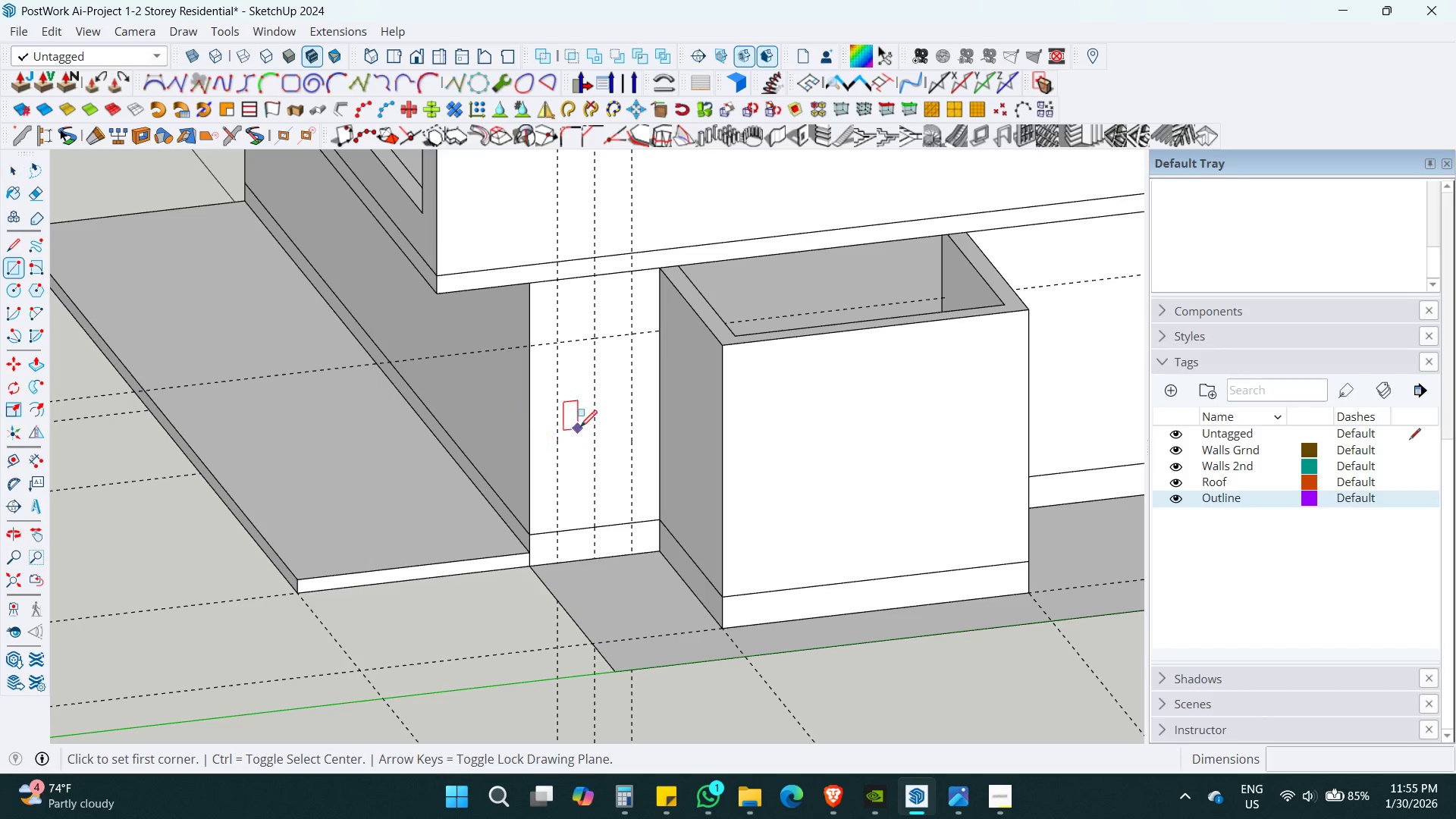 
key(Space)
 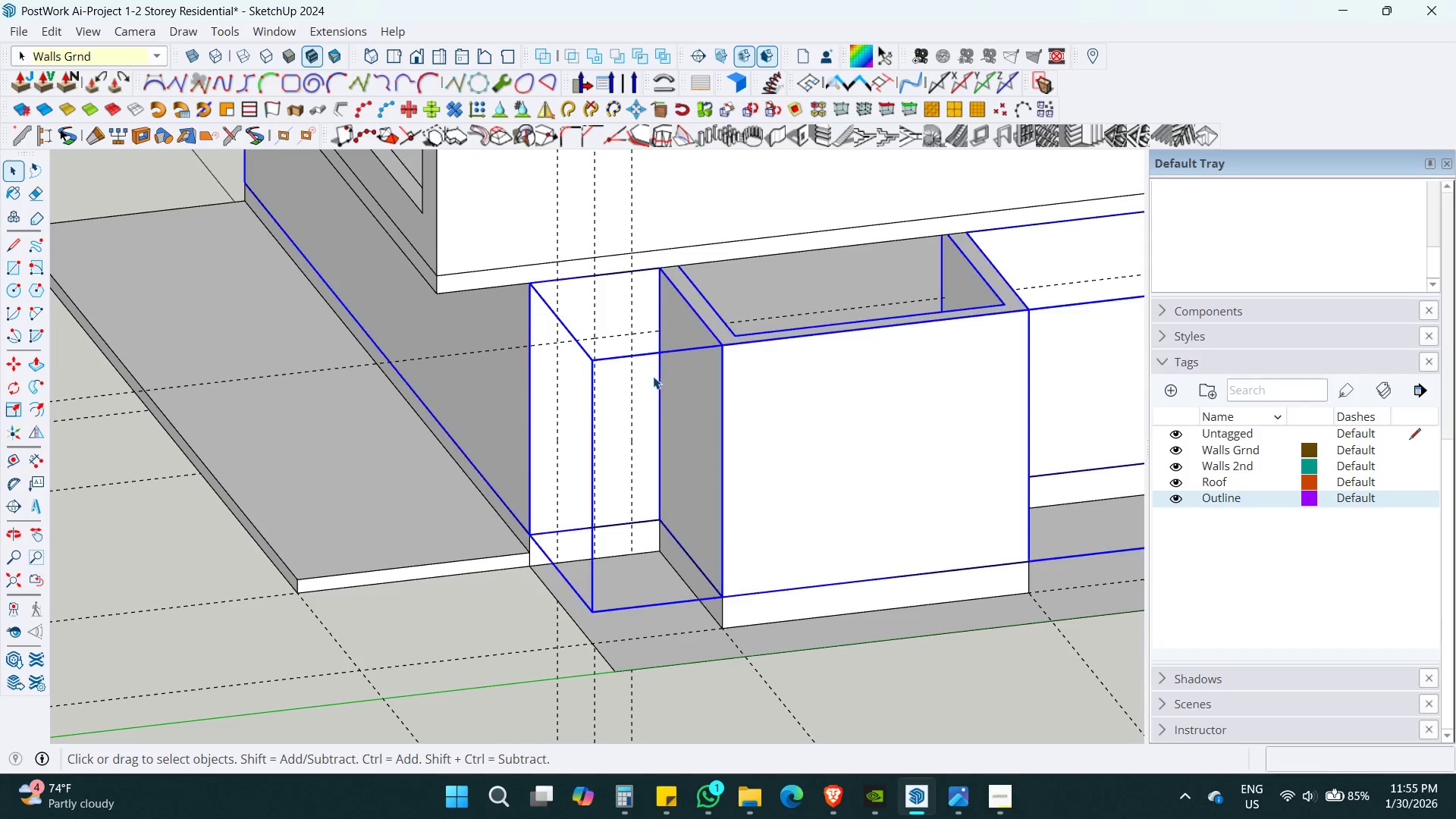 
double_click([642, 372])
 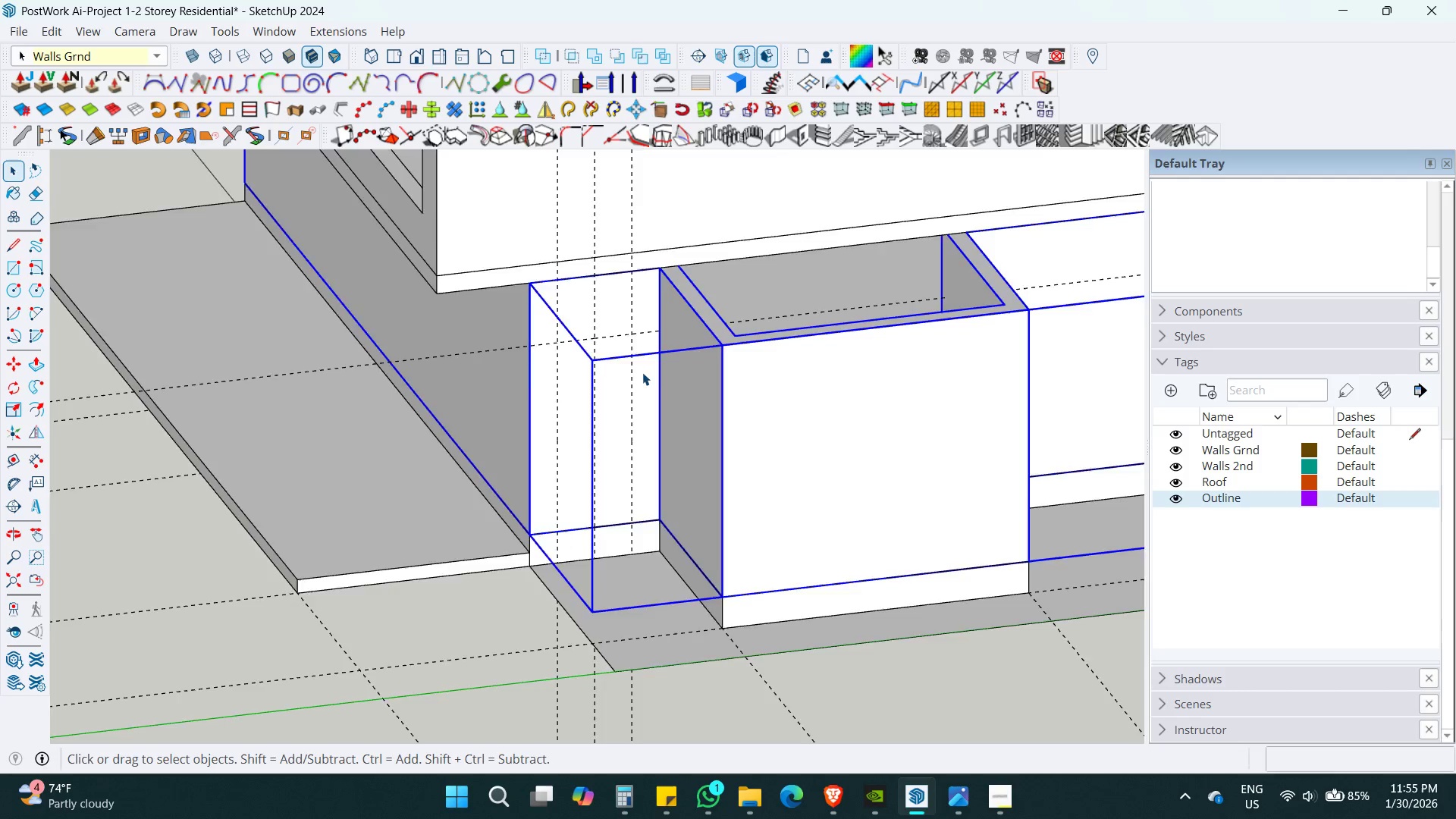 
triple_click([642, 372])
 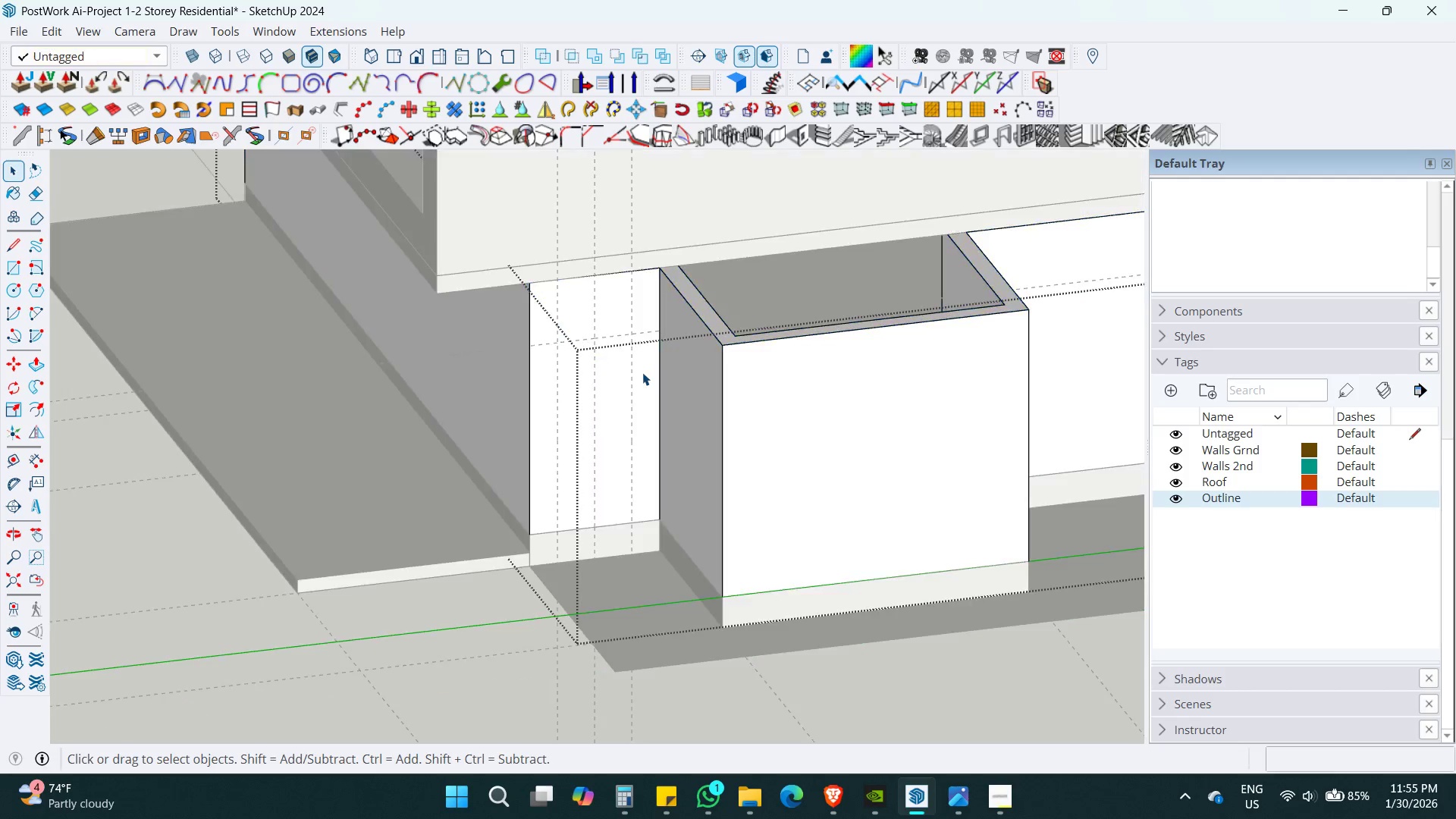 
triple_click([642, 372])
 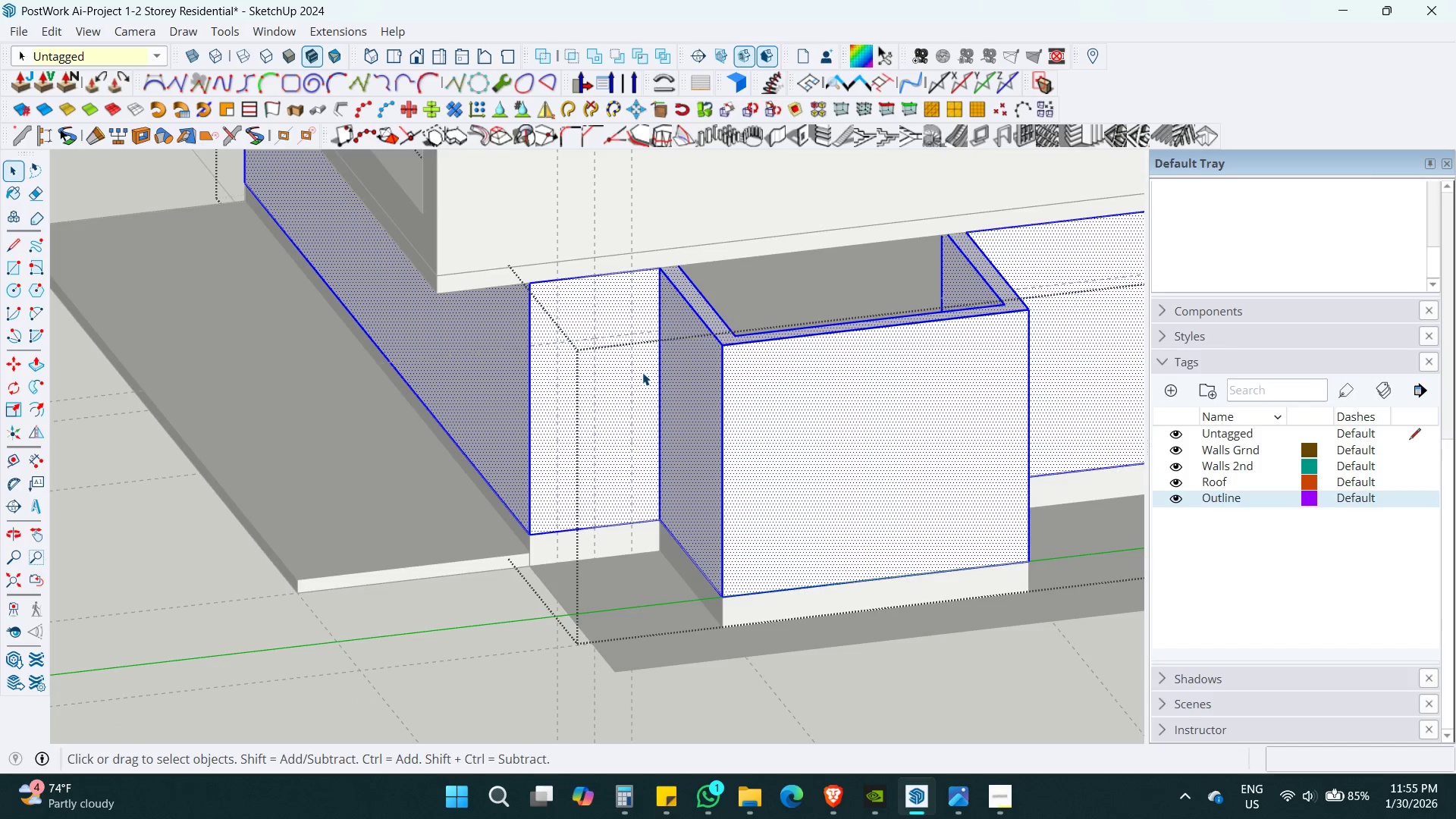 
triple_click([642, 372])
 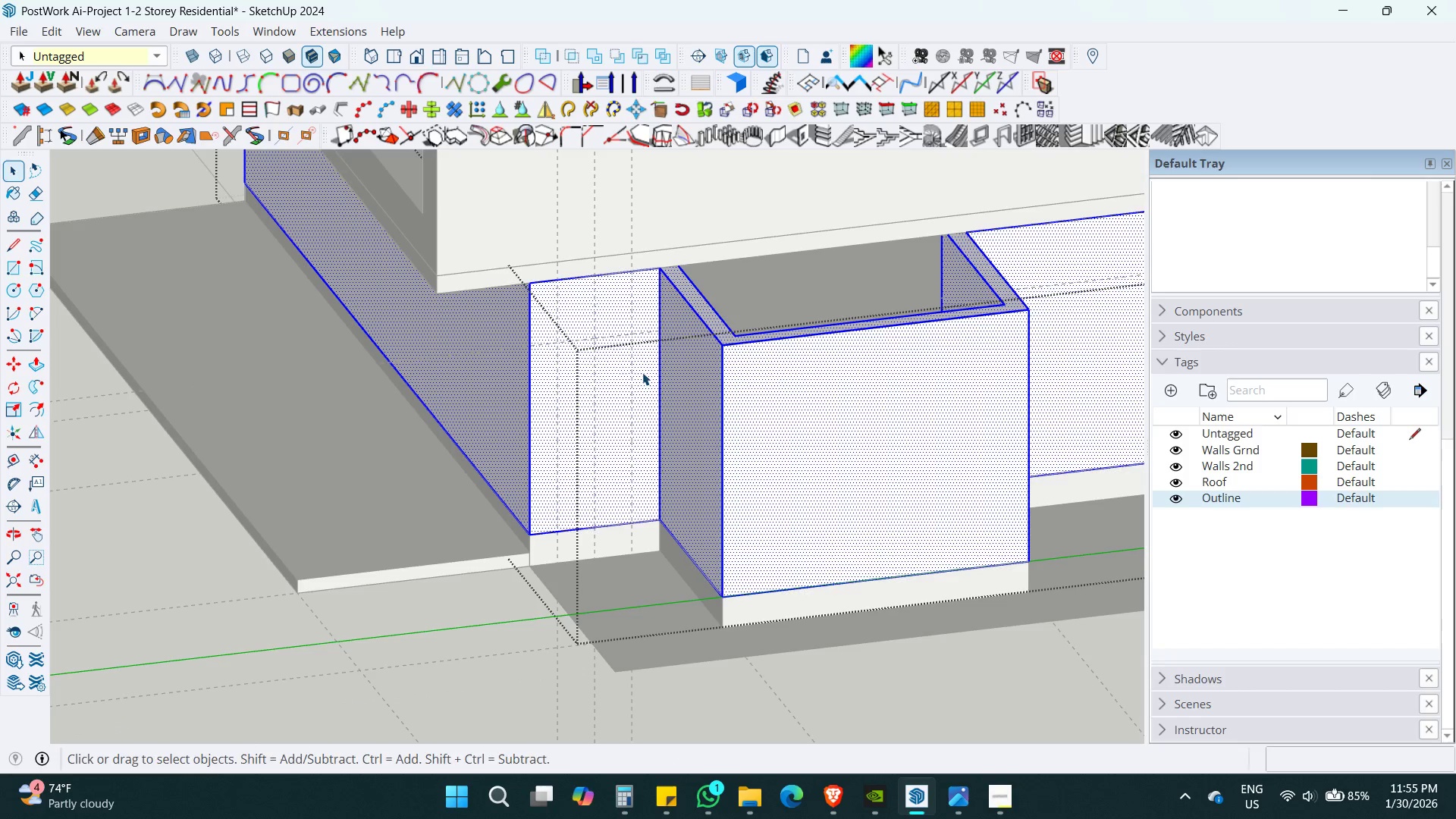 
key(R)
 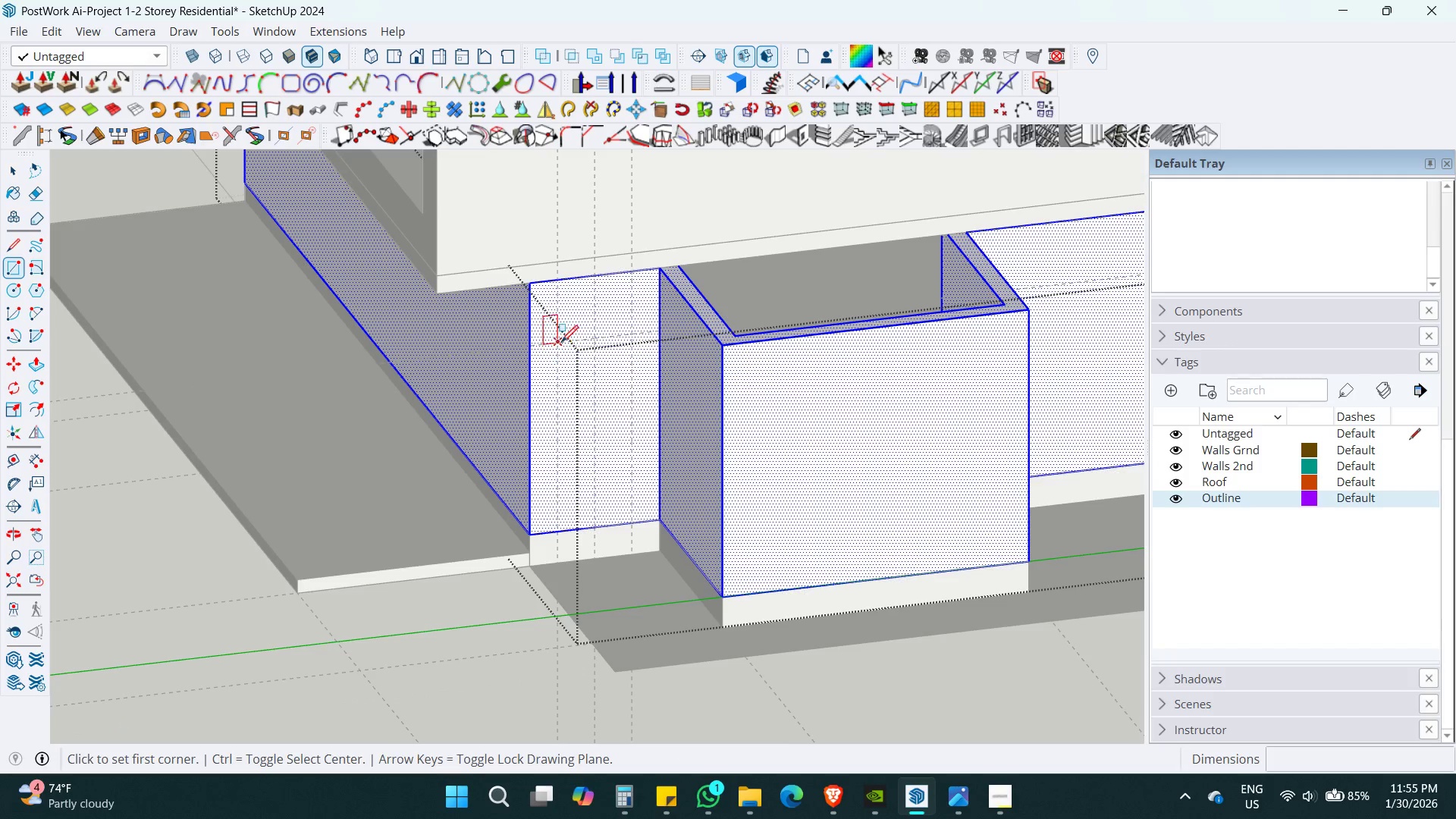 
left_click([561, 342])
 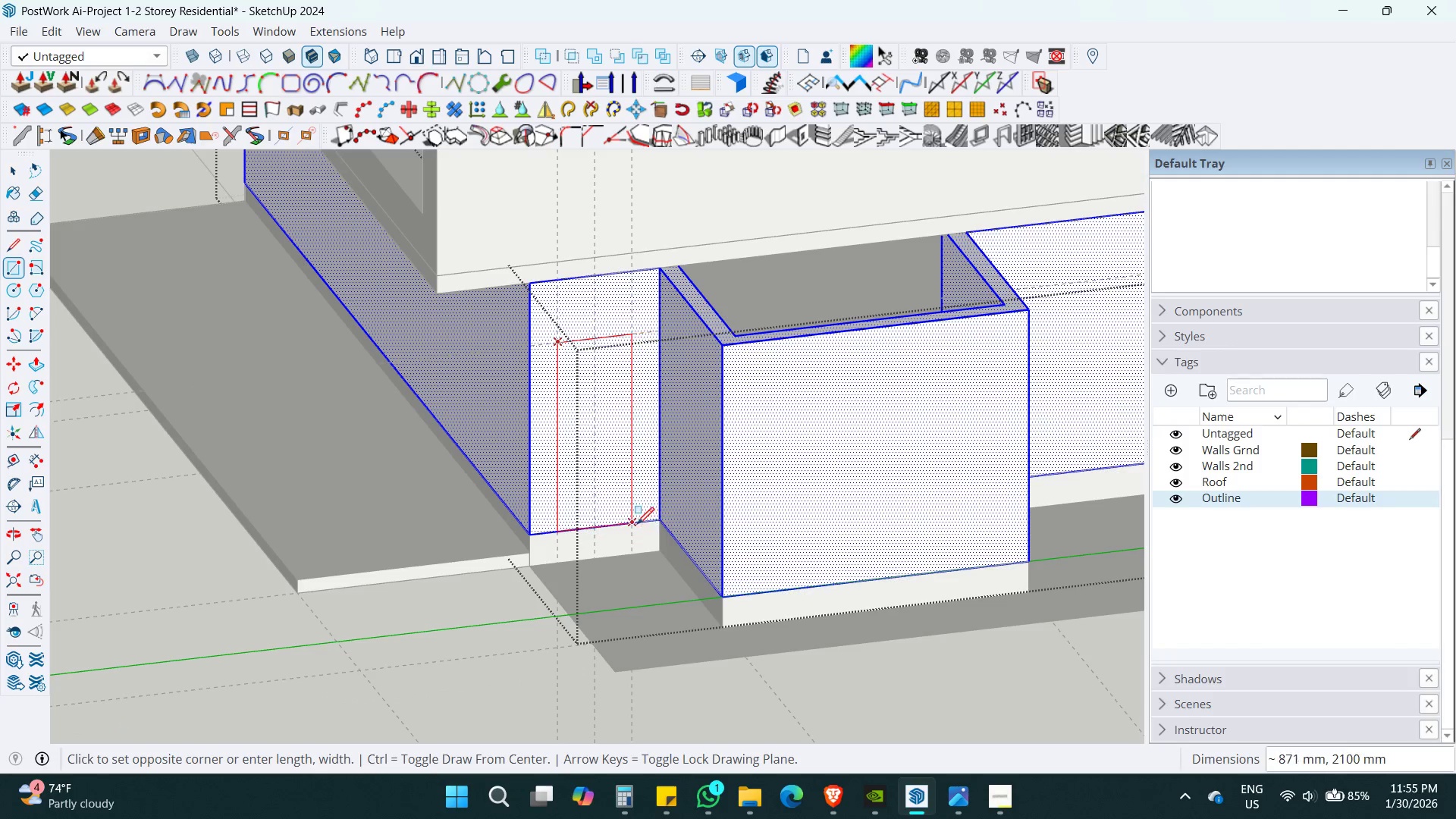 
left_click([635, 522])
 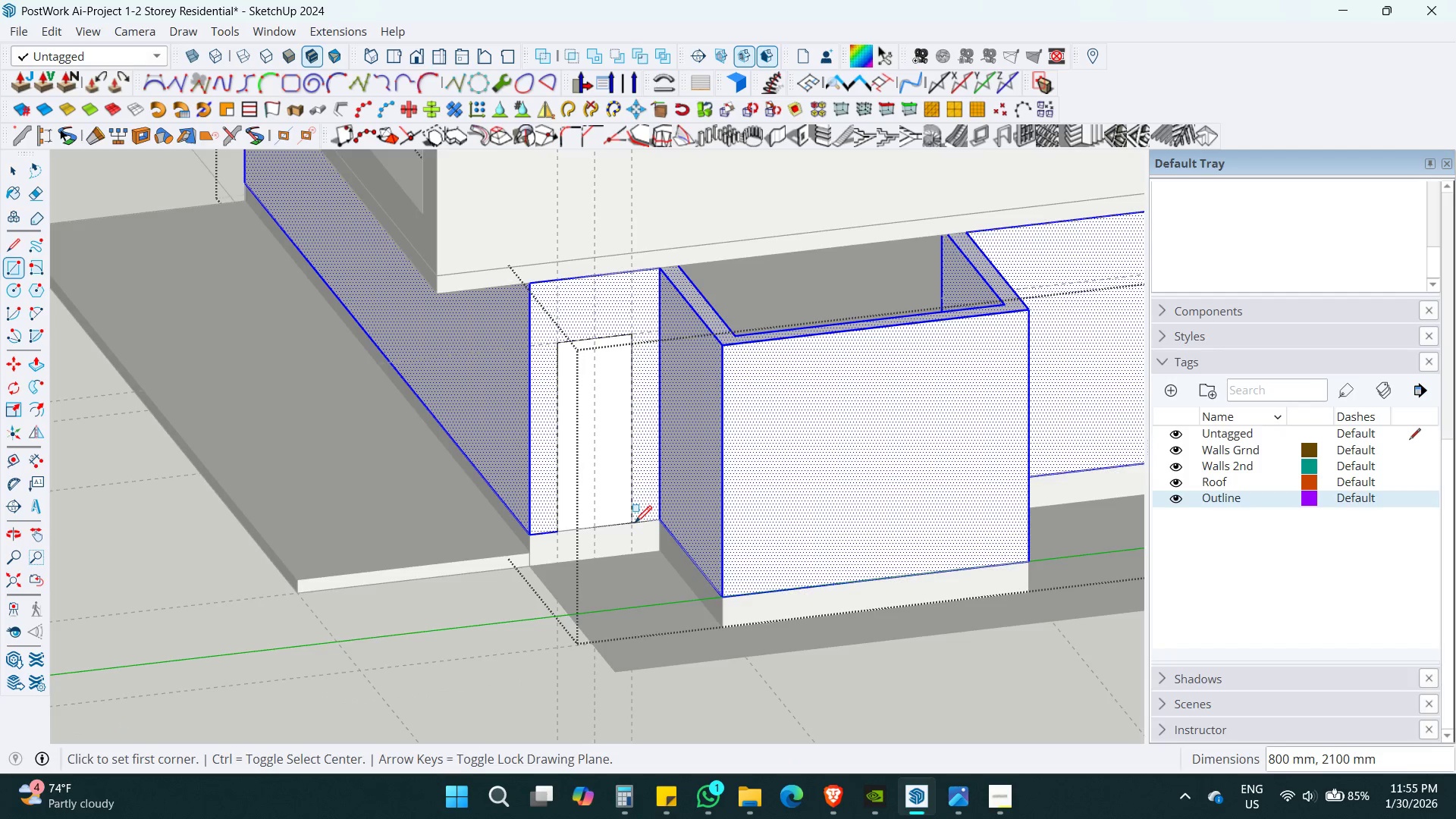 
key(Alt+AltLeft)
 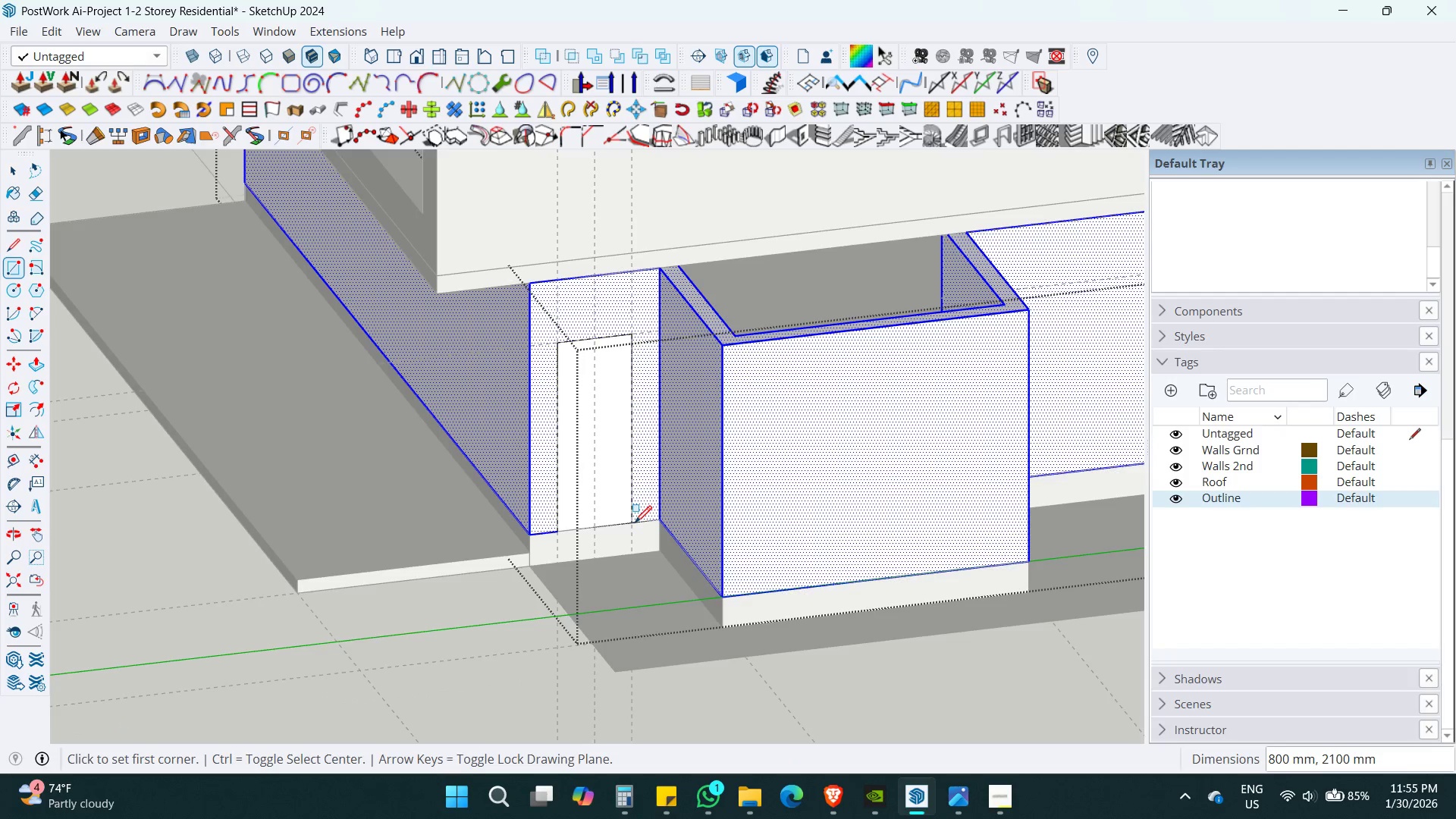 
key(Alt+Z)
 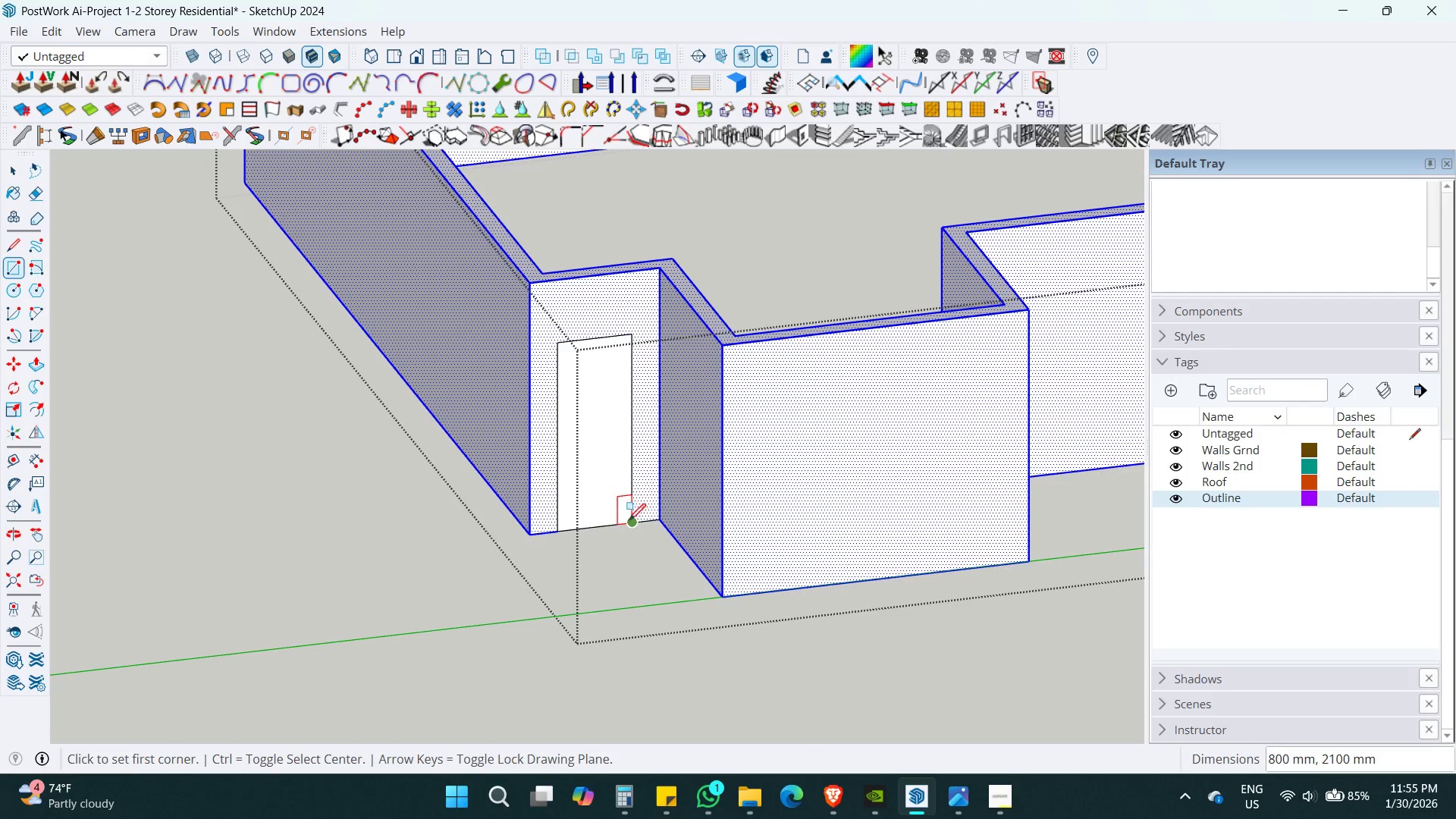 
key(Space)
 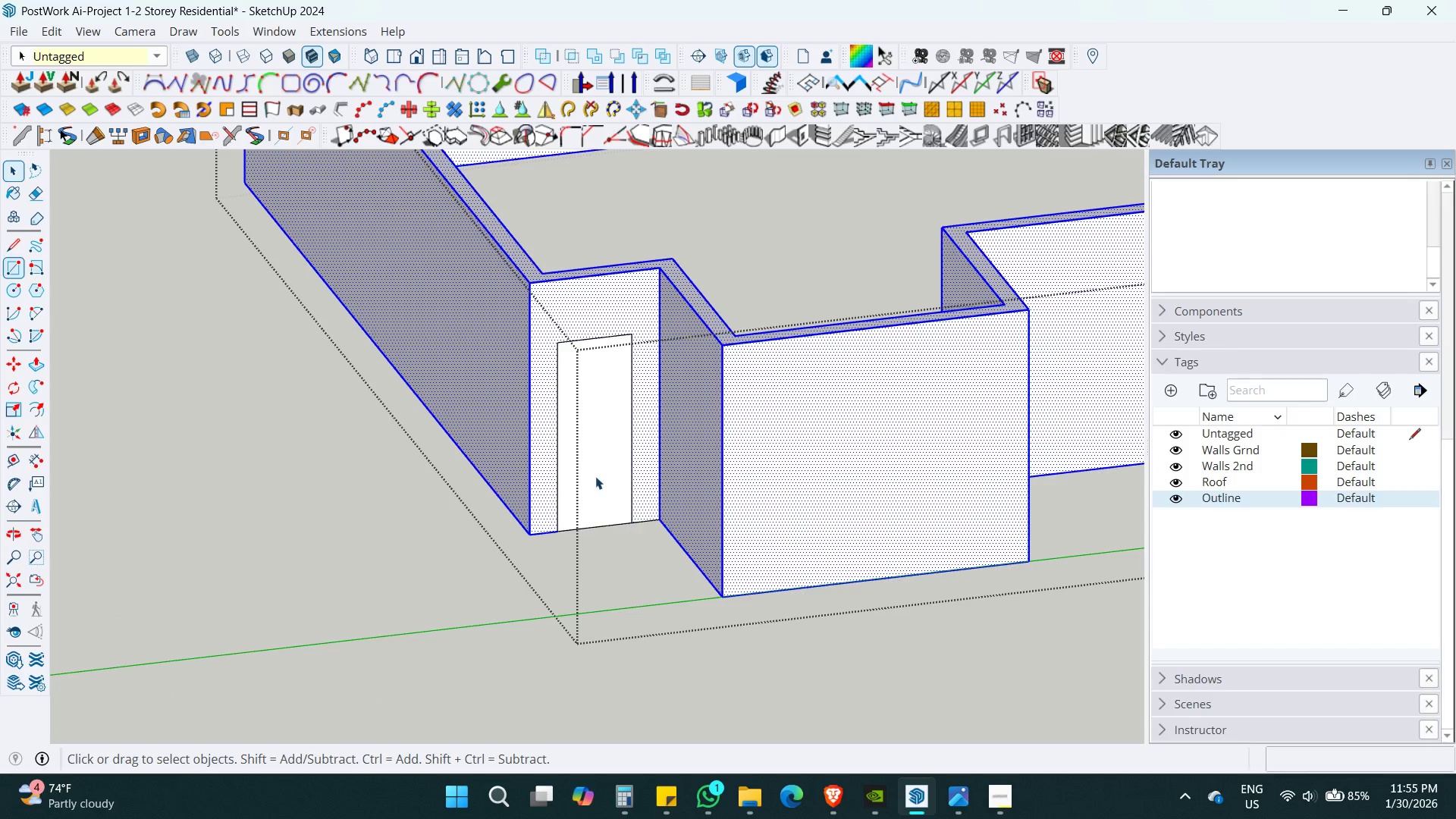 
left_click([595, 476])
 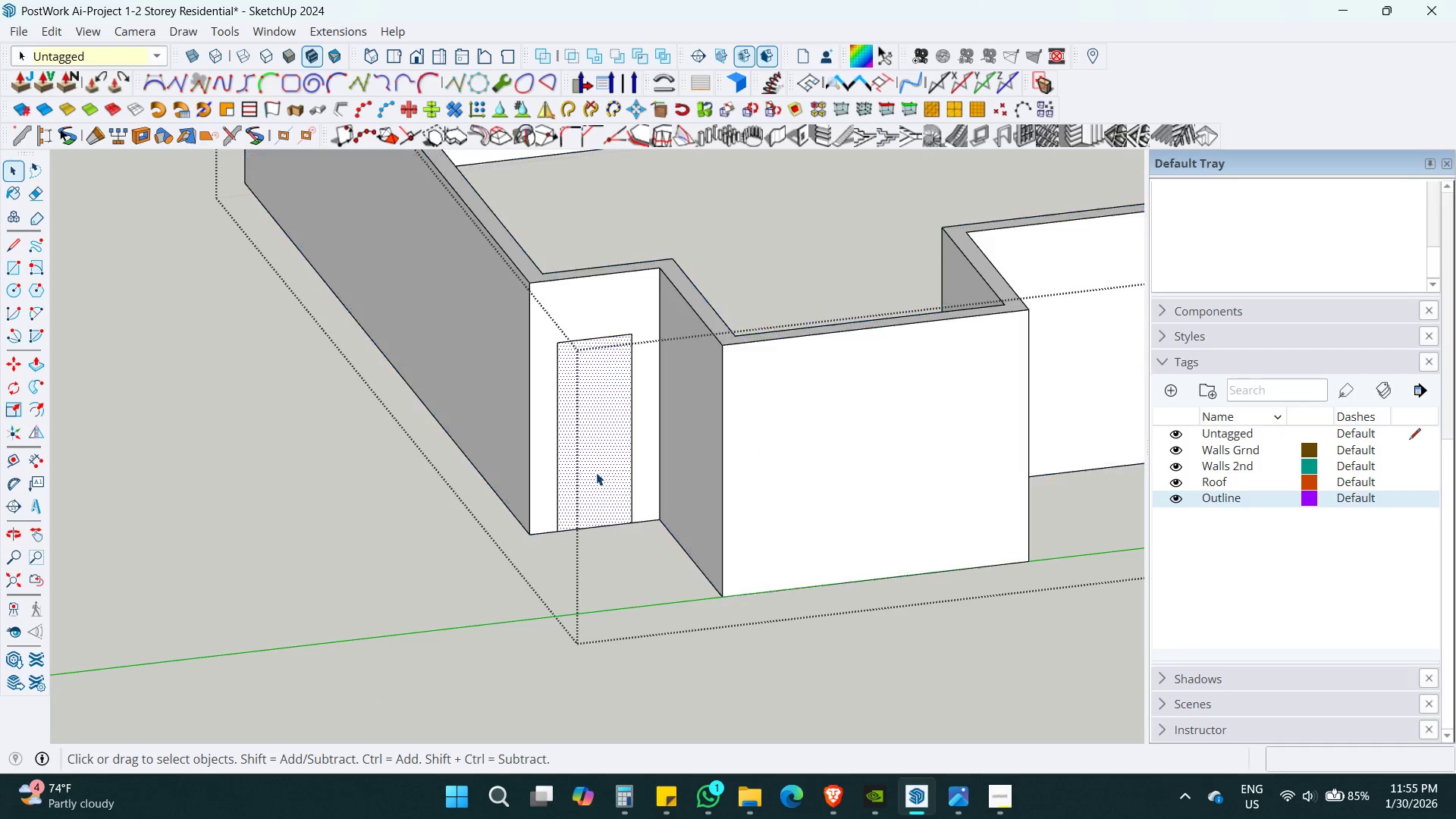 
key(P)
 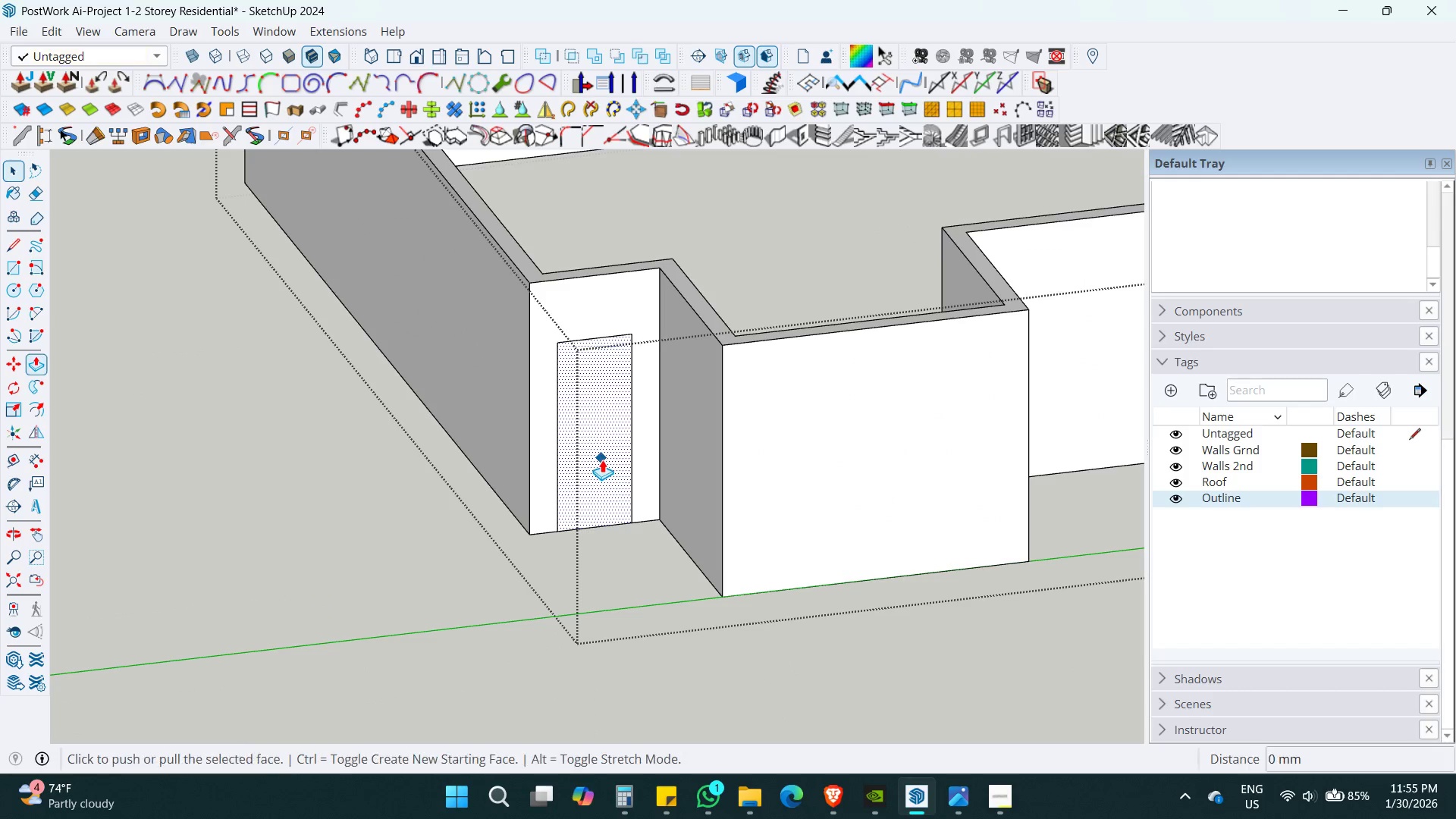 
double_click([602, 460])
 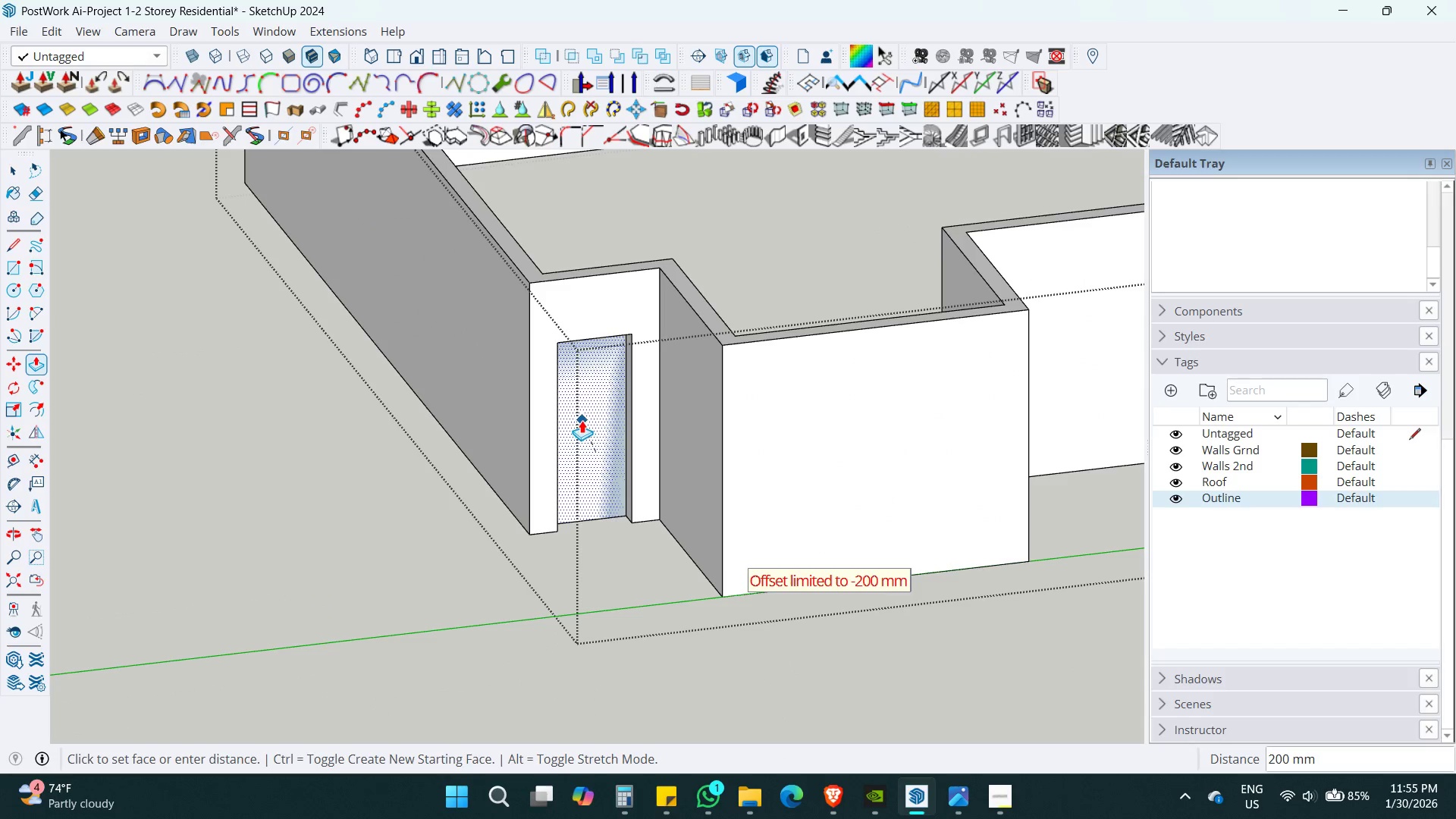 
triple_click([580, 419])
 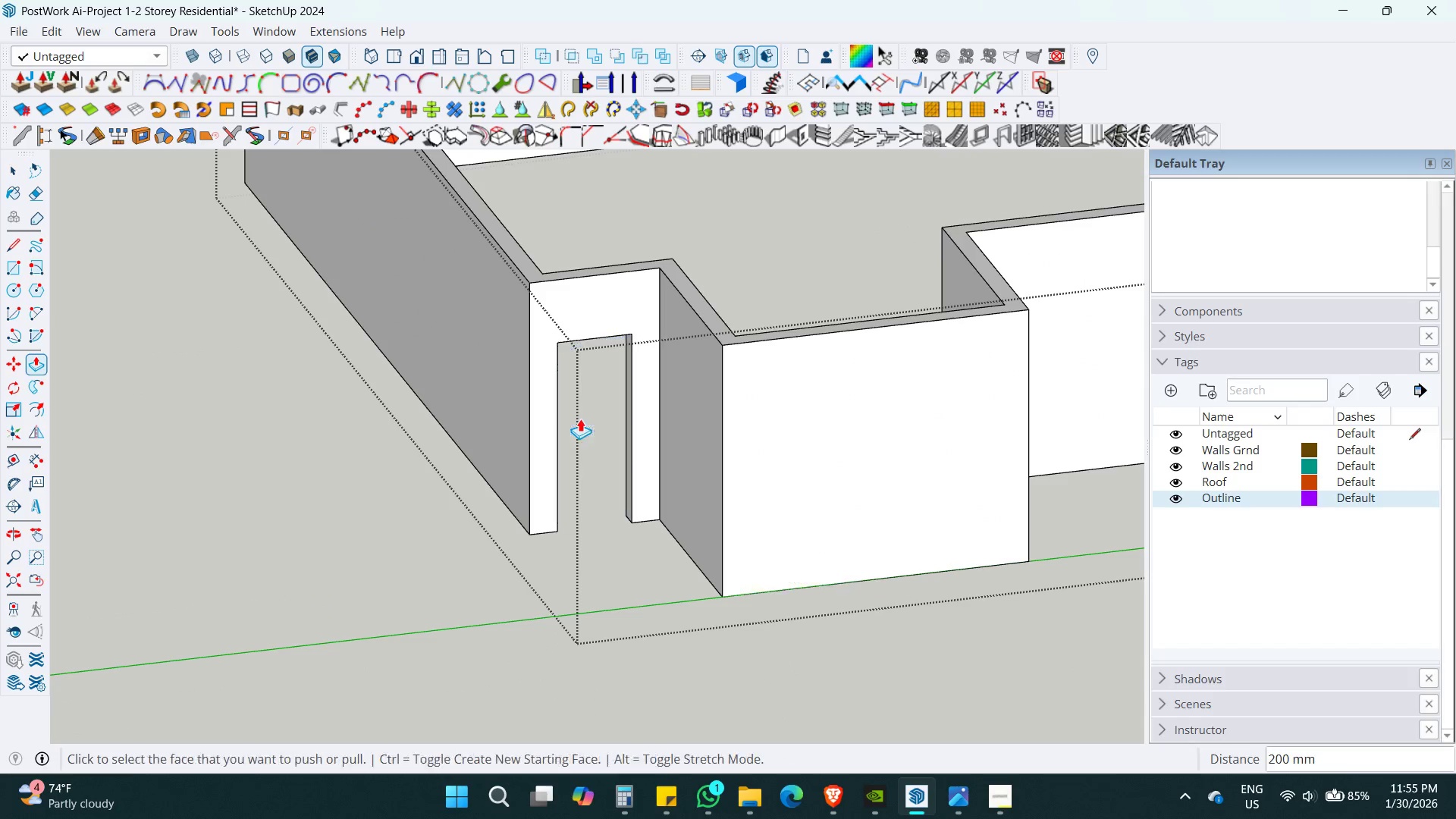 
key(Space)
 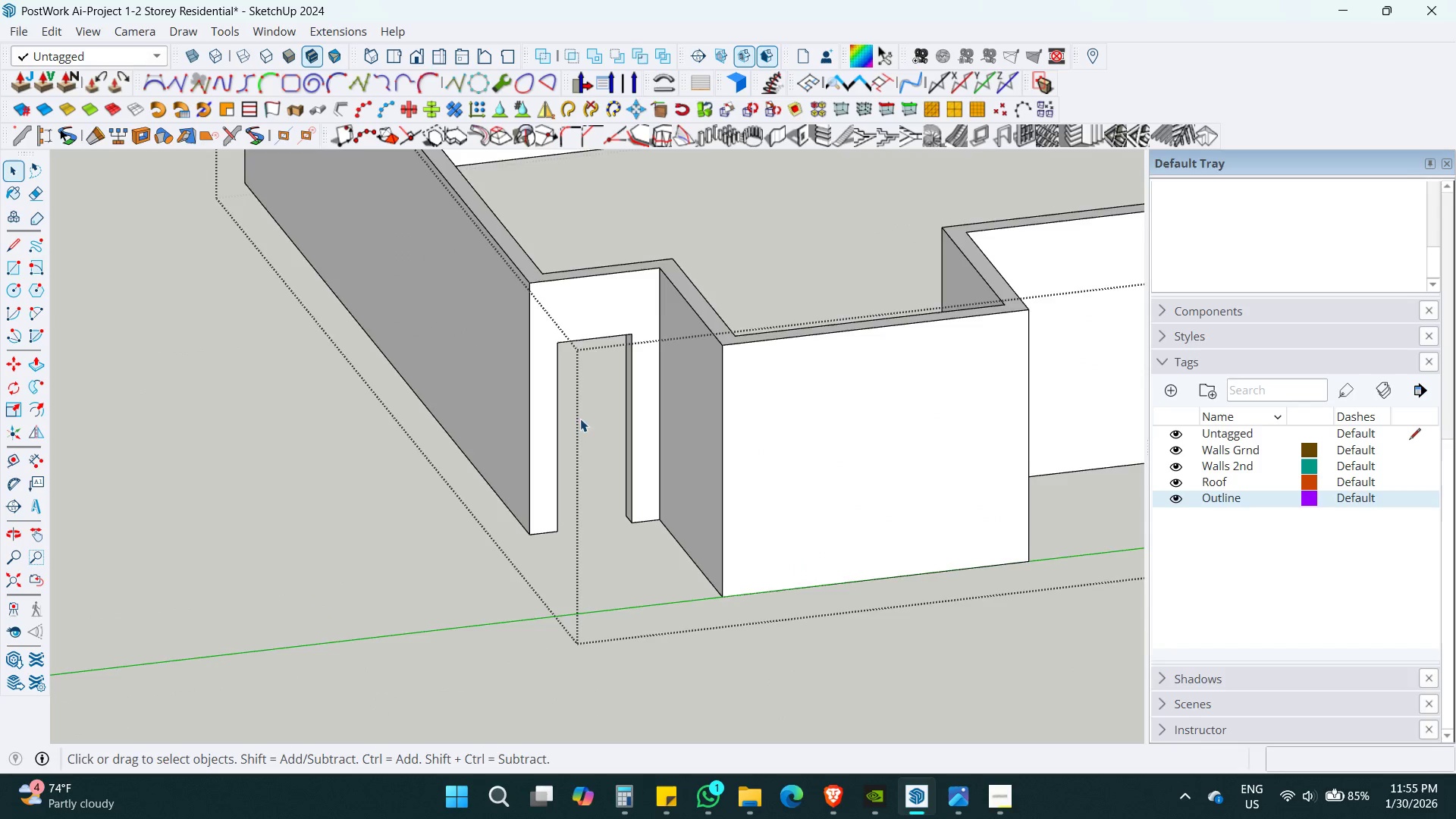 
key(Escape)
 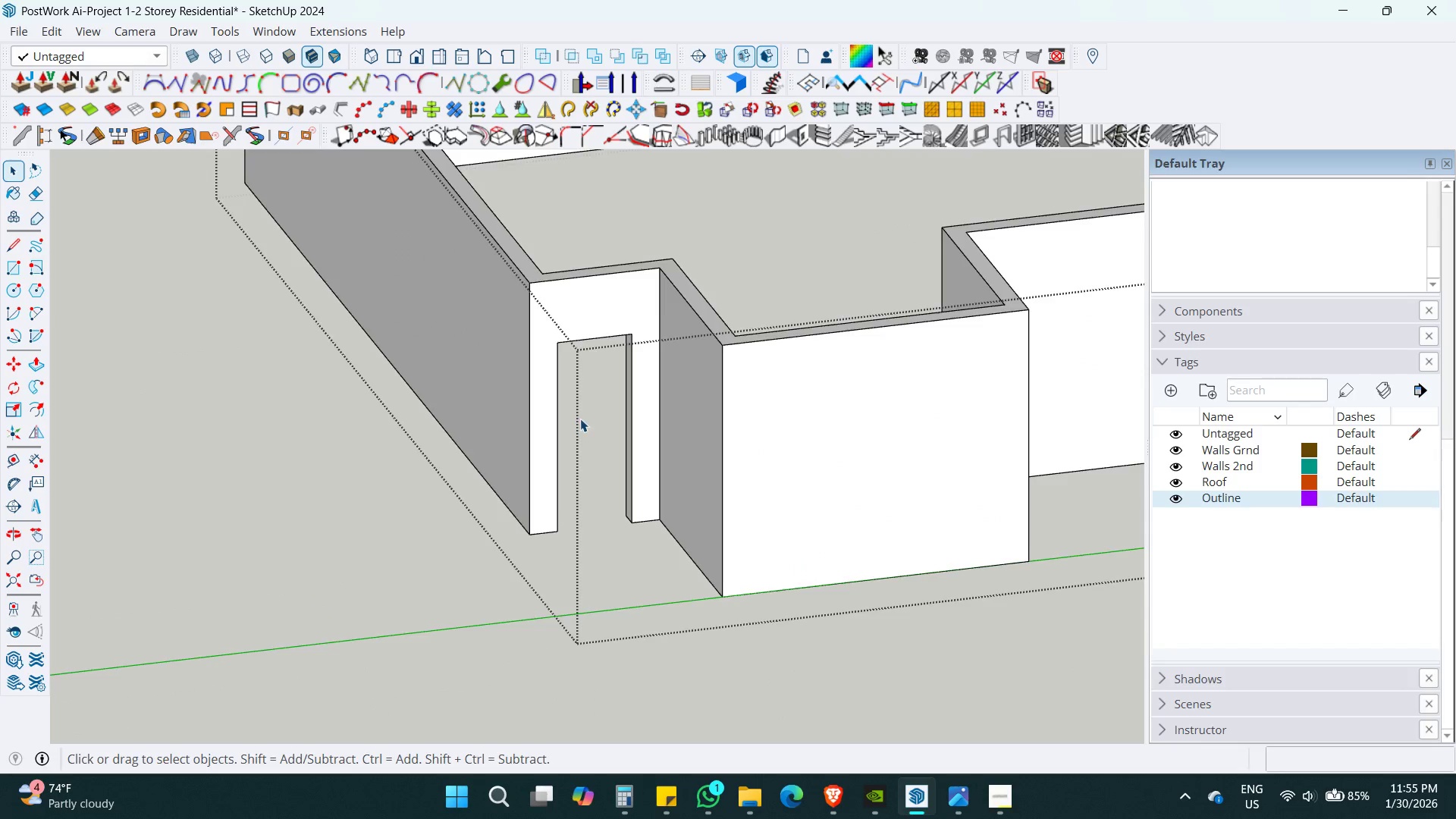 
key(Escape)
 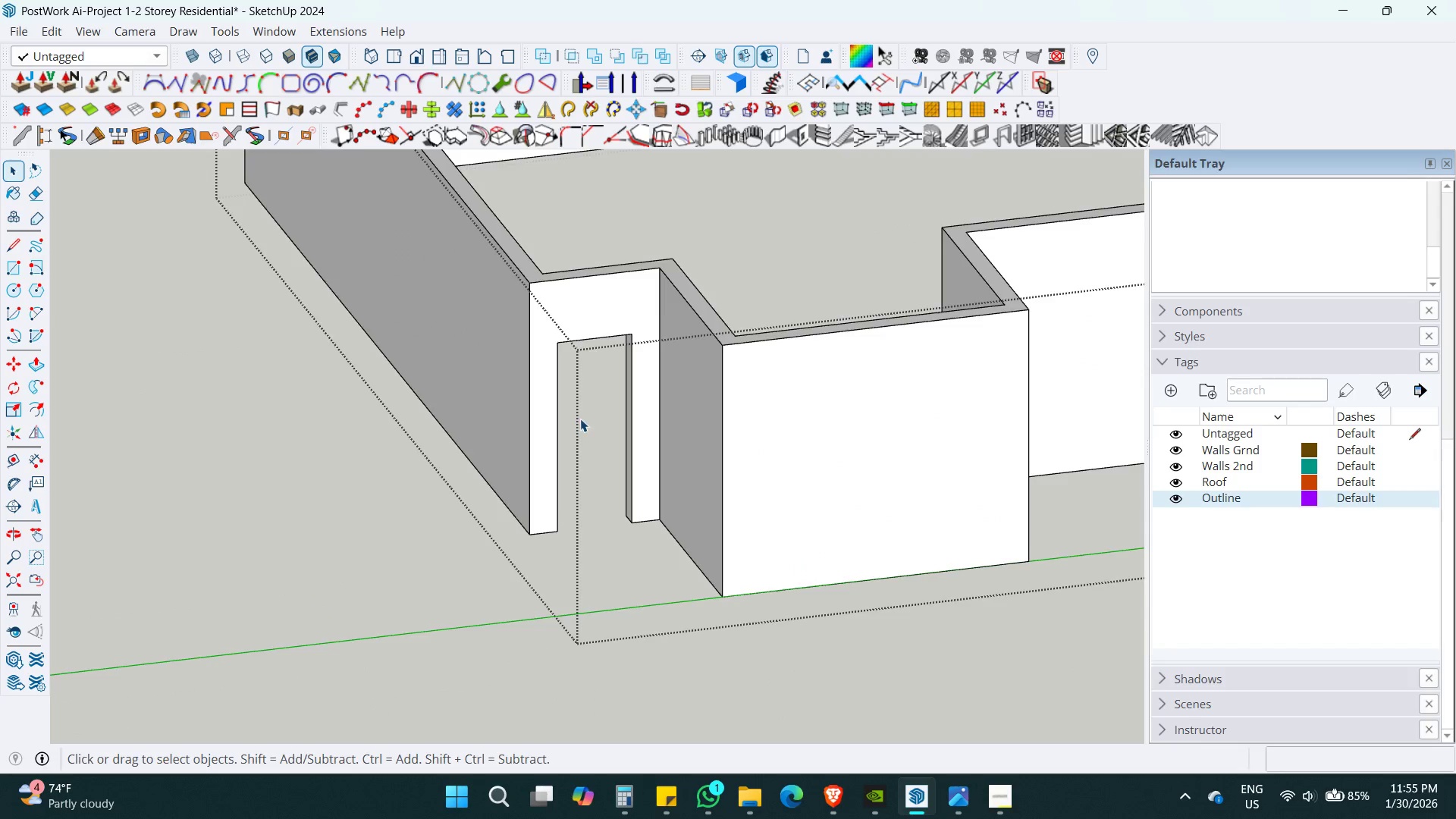 
key(Escape)
 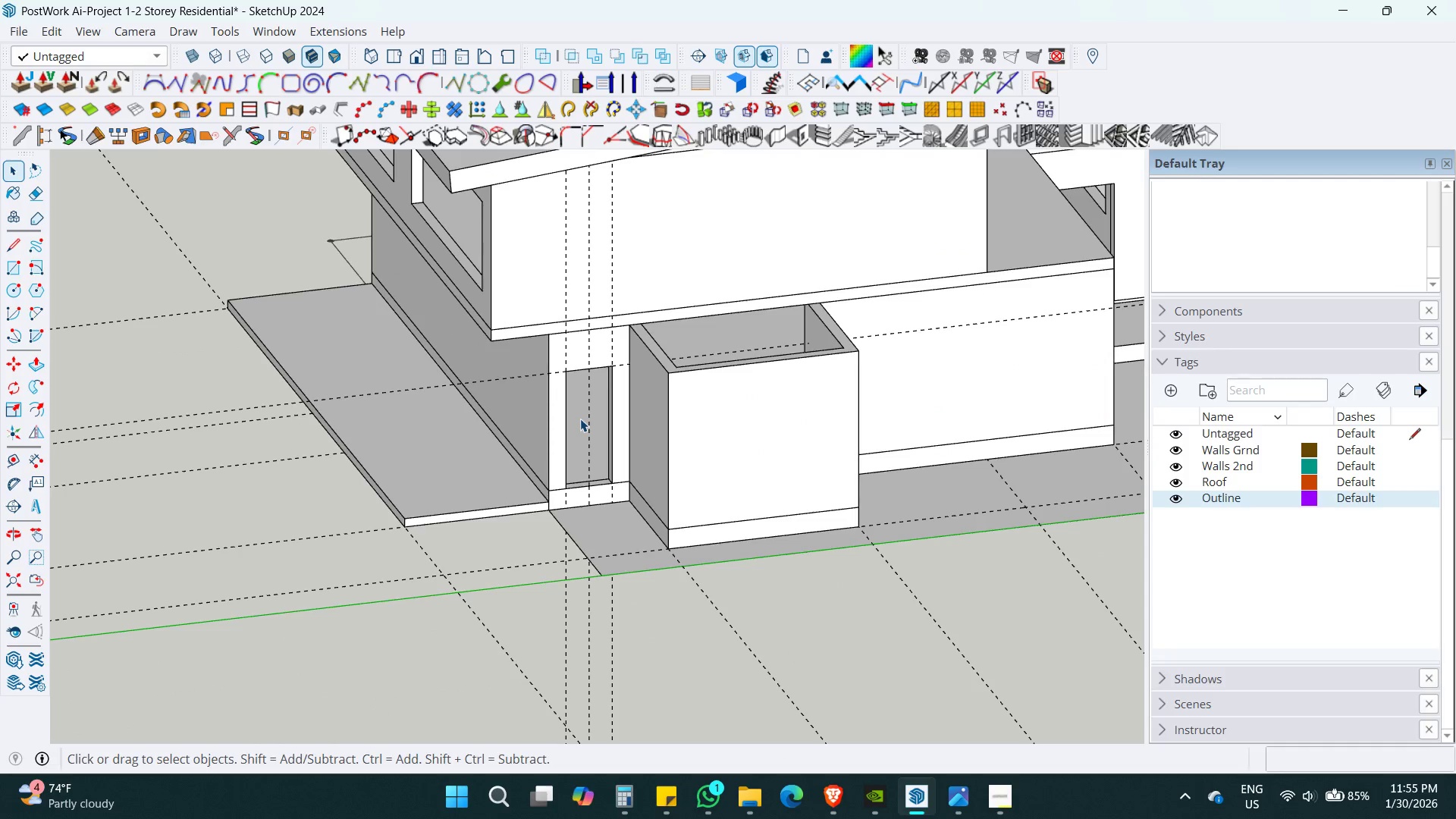 
key(Escape)
 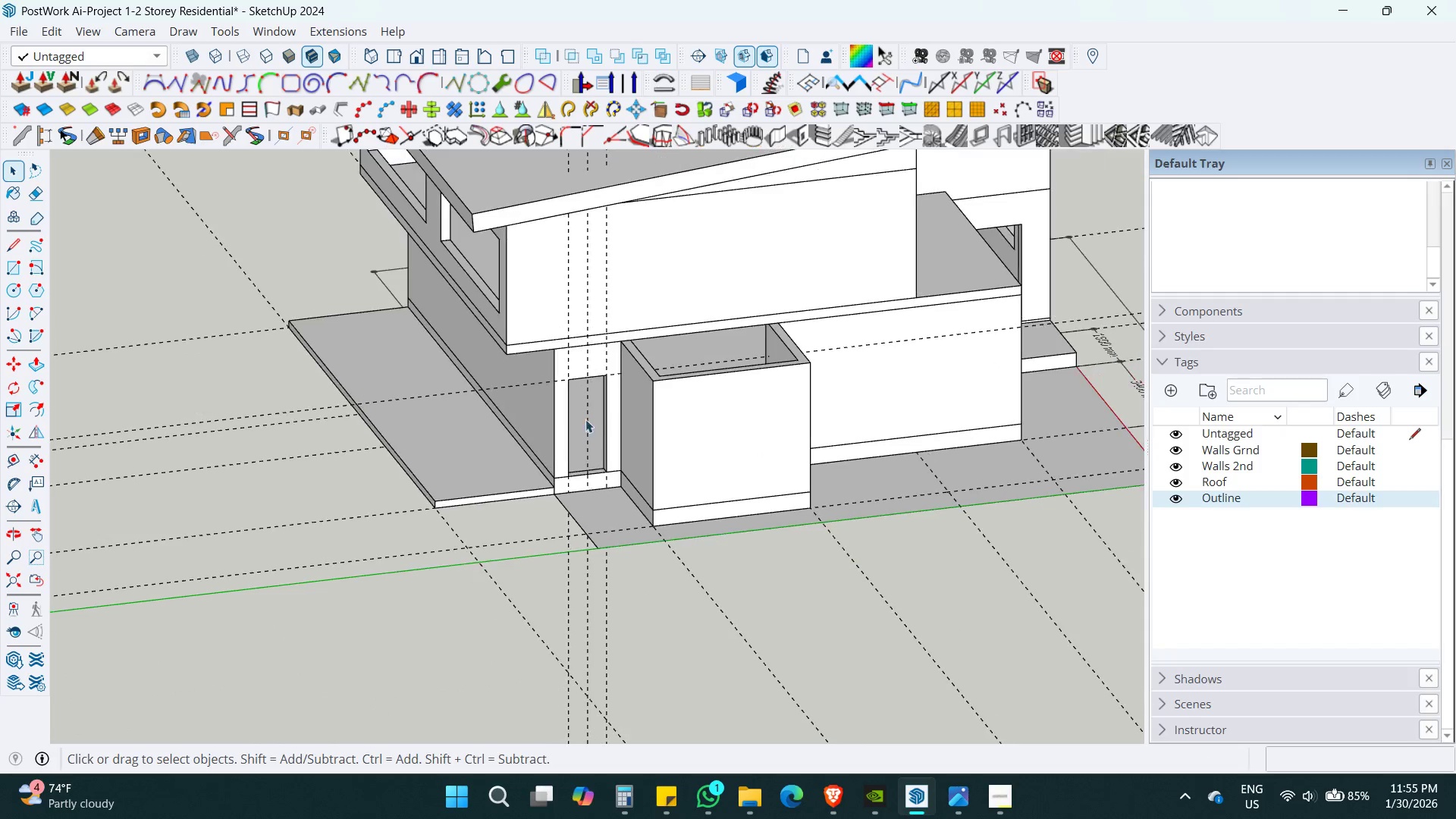 
key(Control+ControlLeft)
 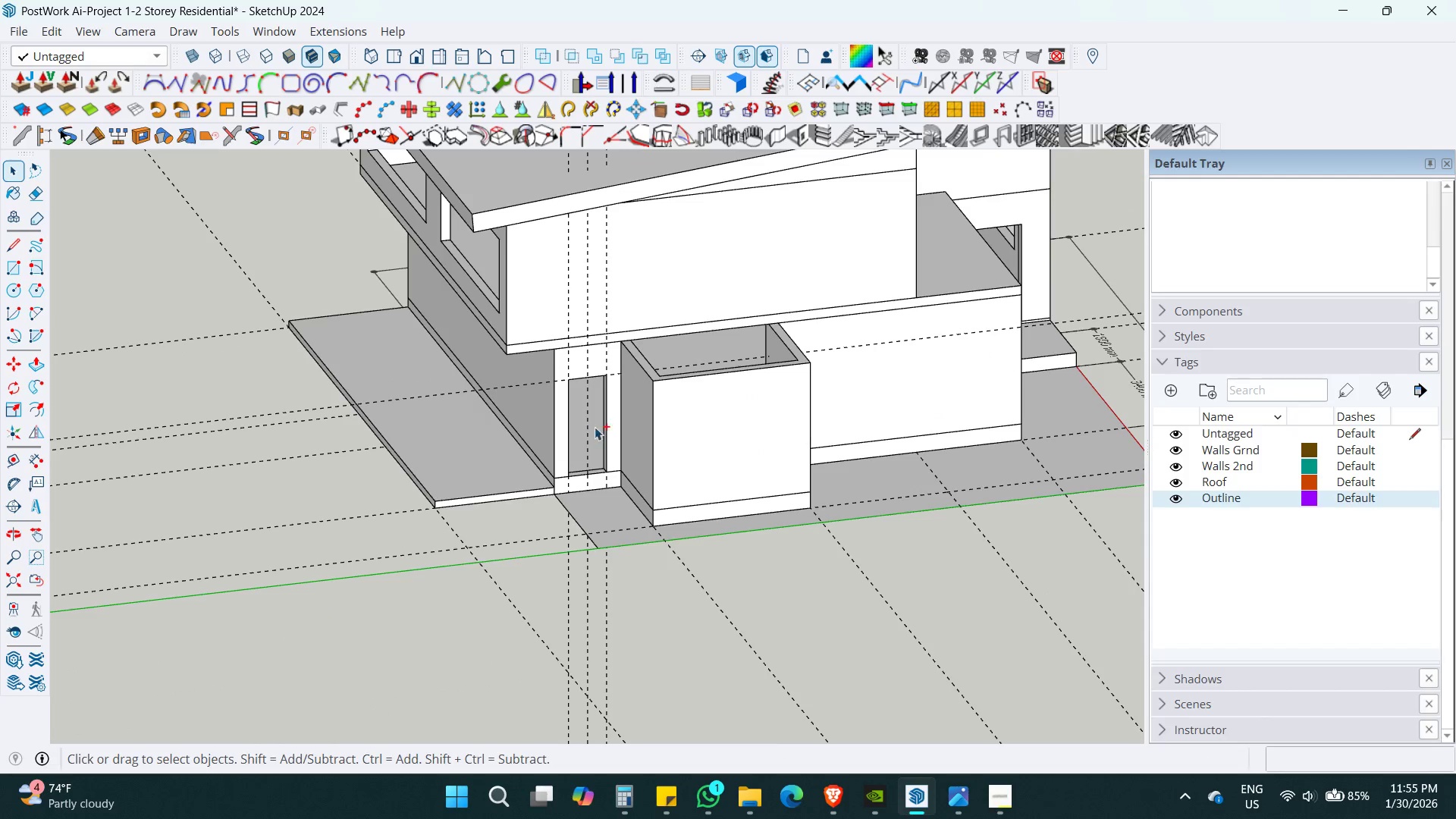 
key(Control+S)
 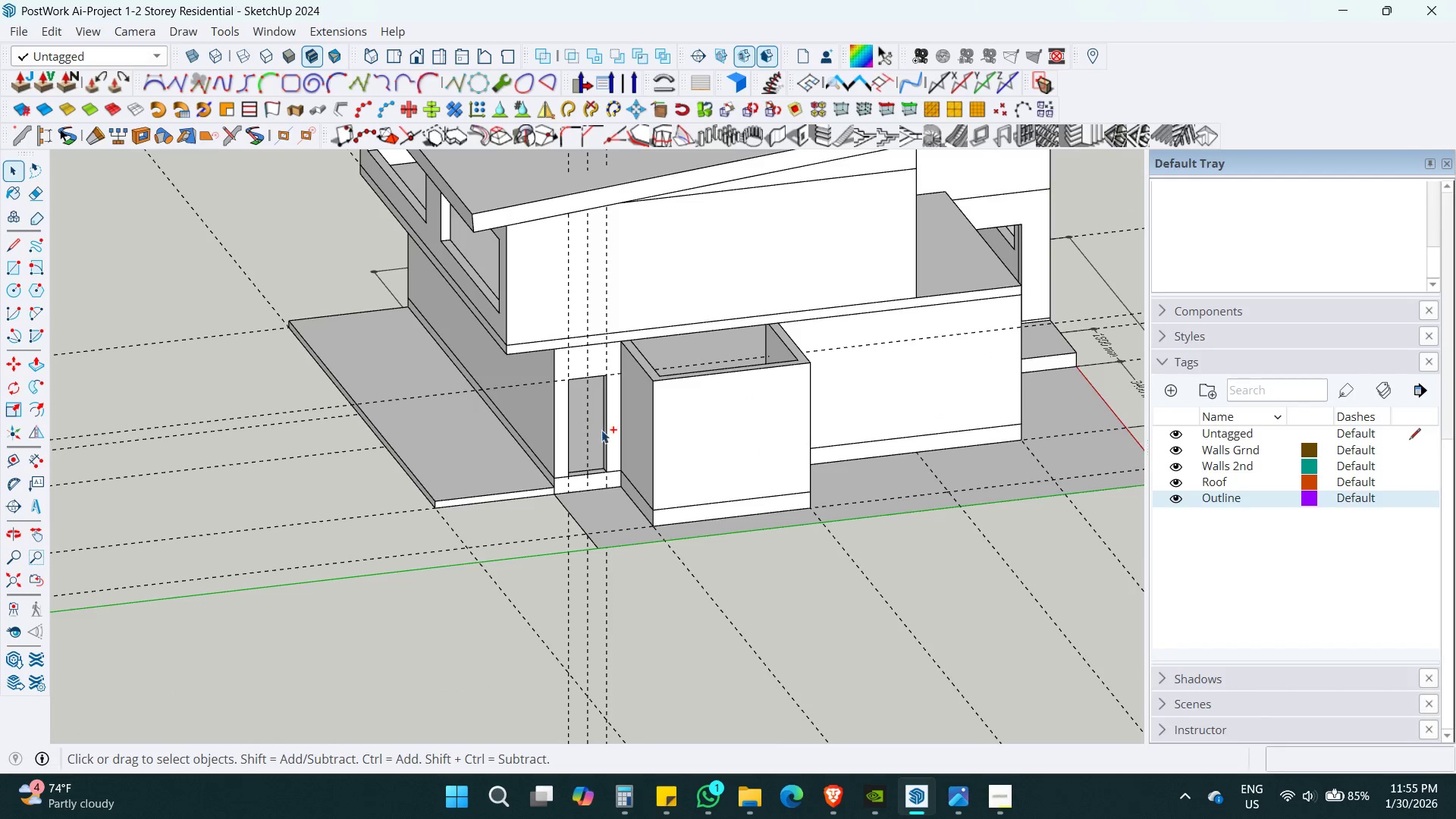 
scroll: coordinate [580, 419], scroll_direction: down, amount: 7.0
 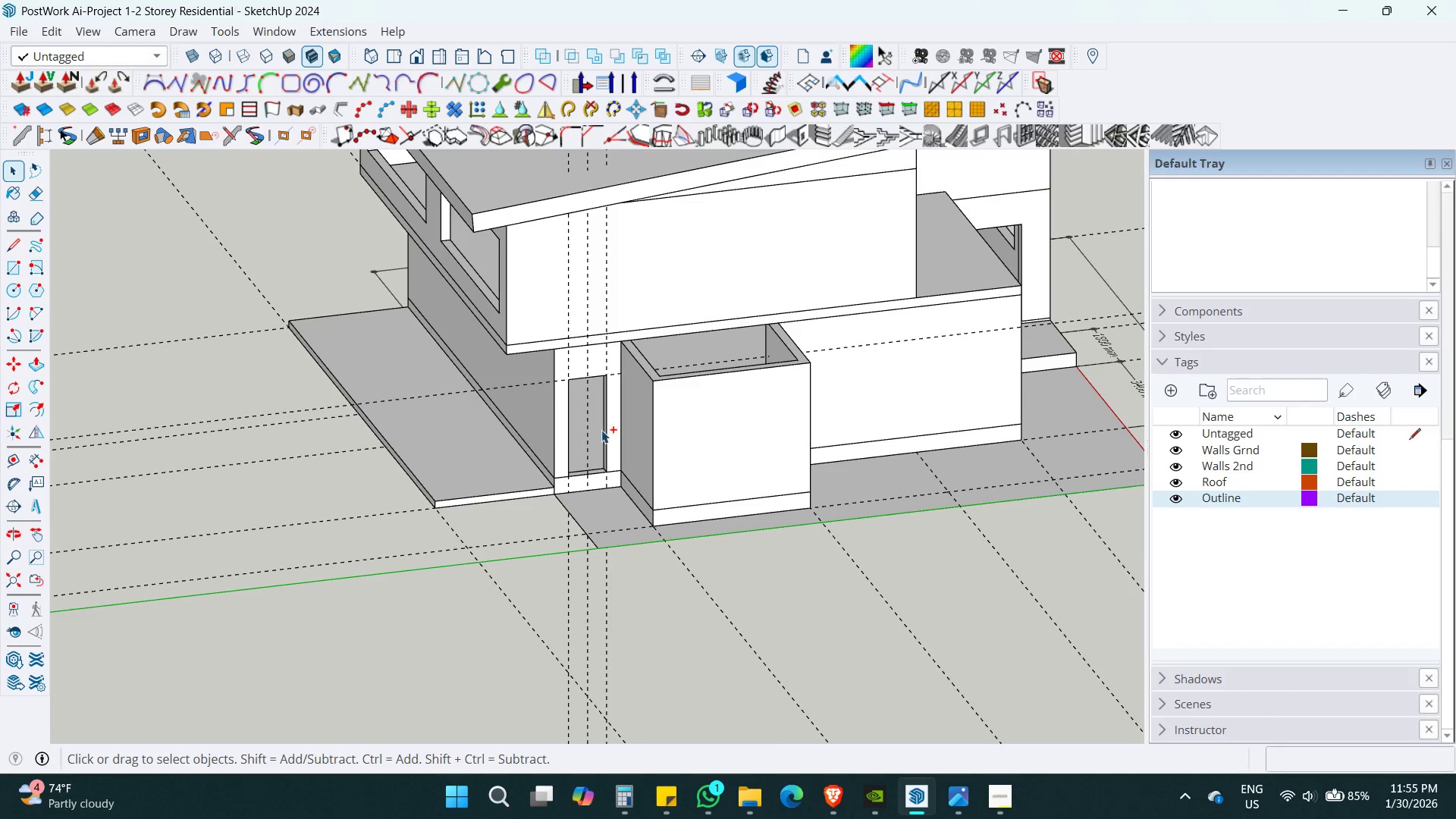 
hold_key(key=ShiftLeft, duration=0.36)
scroll: coordinate [606, 431], scroll_direction: down, amount: 5.0
 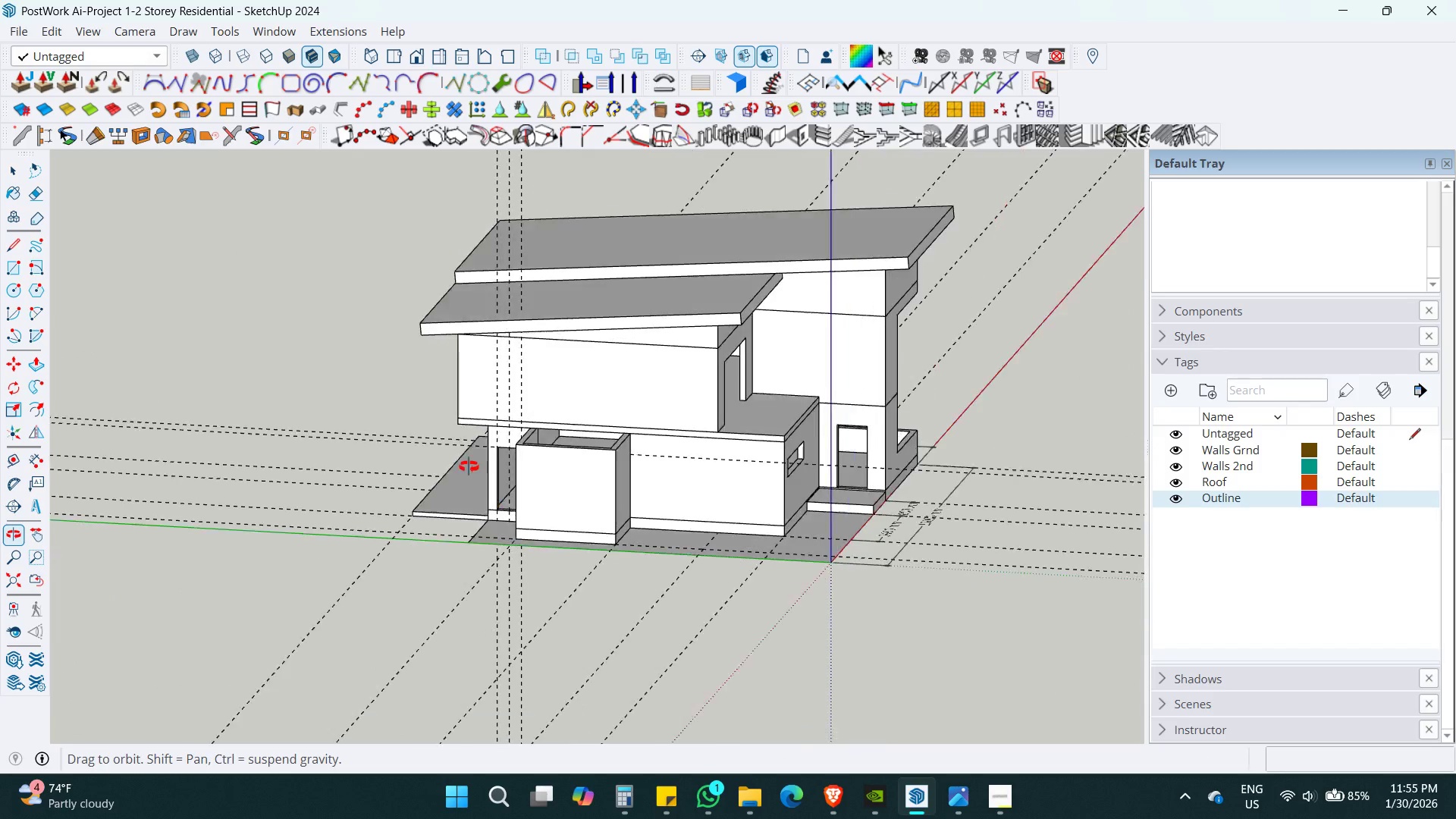 
hold_key(key=ShiftLeft, duration=0.5)
 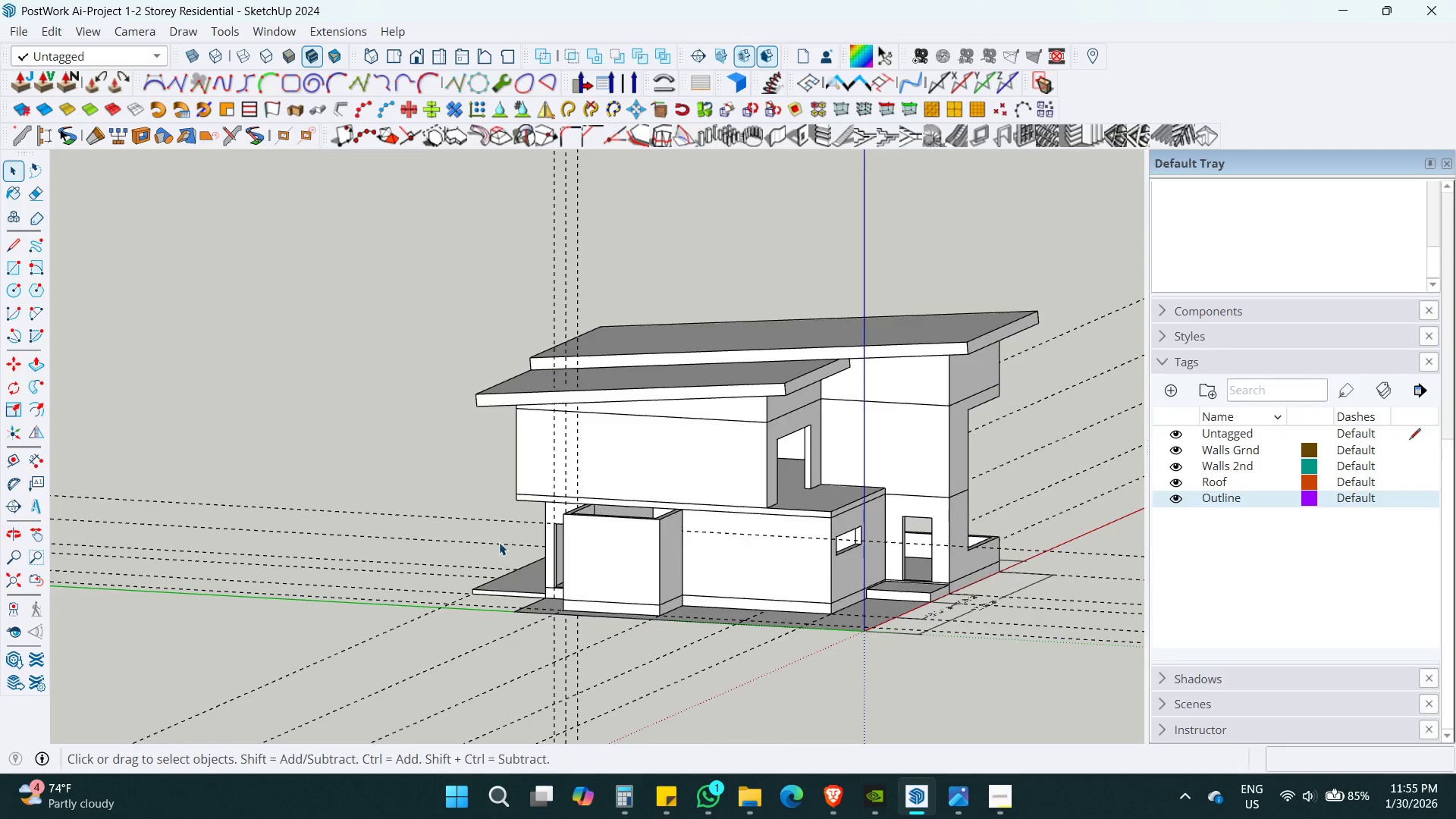 
scroll: coordinate [499, 542], scroll_direction: up, amount: 1.0
 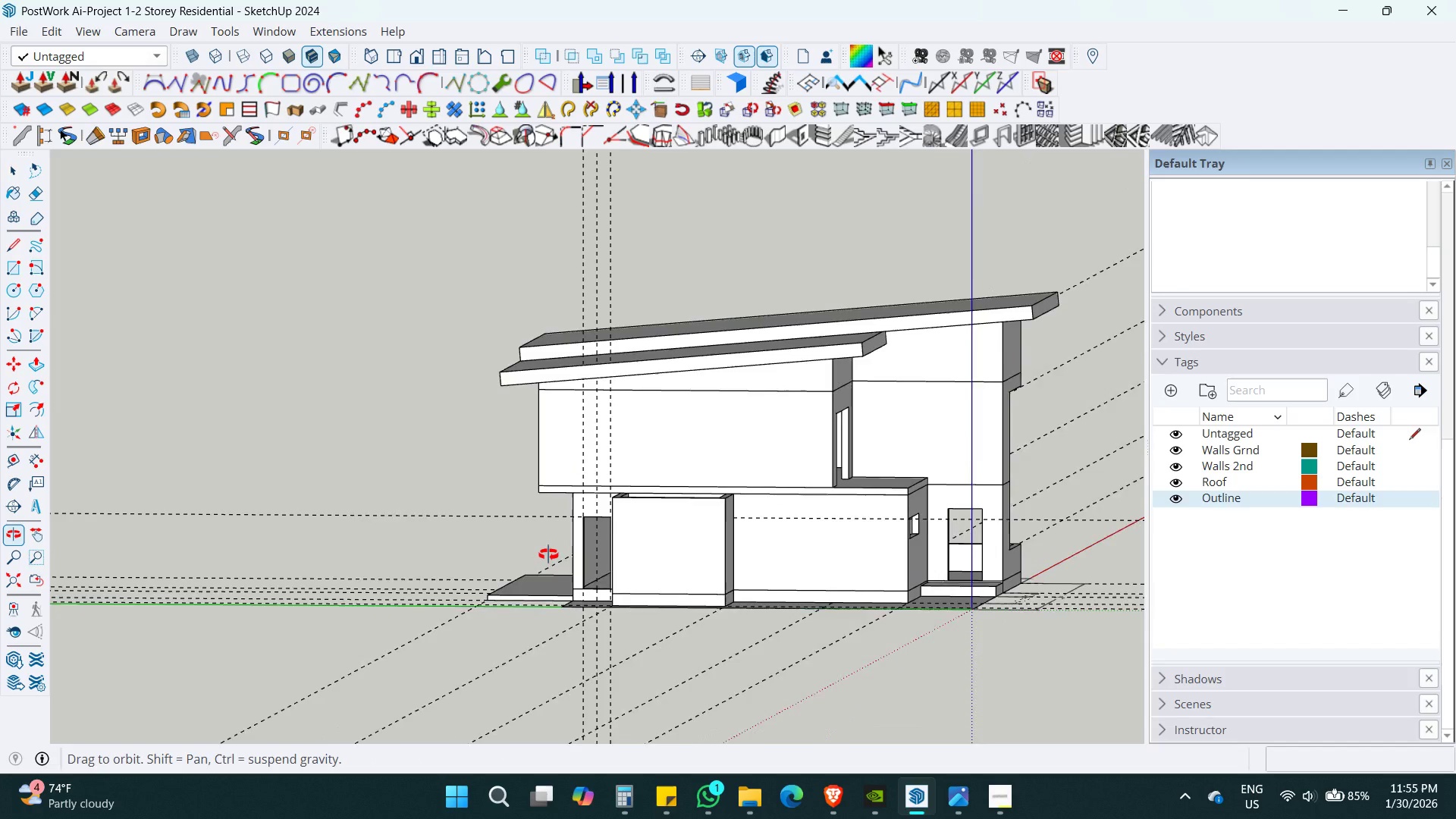 
hold_key(key=ShiftLeft, duration=1.06)
left_click_drag(start_coordinate=[521, 537], to_coordinate=[418, 436])
 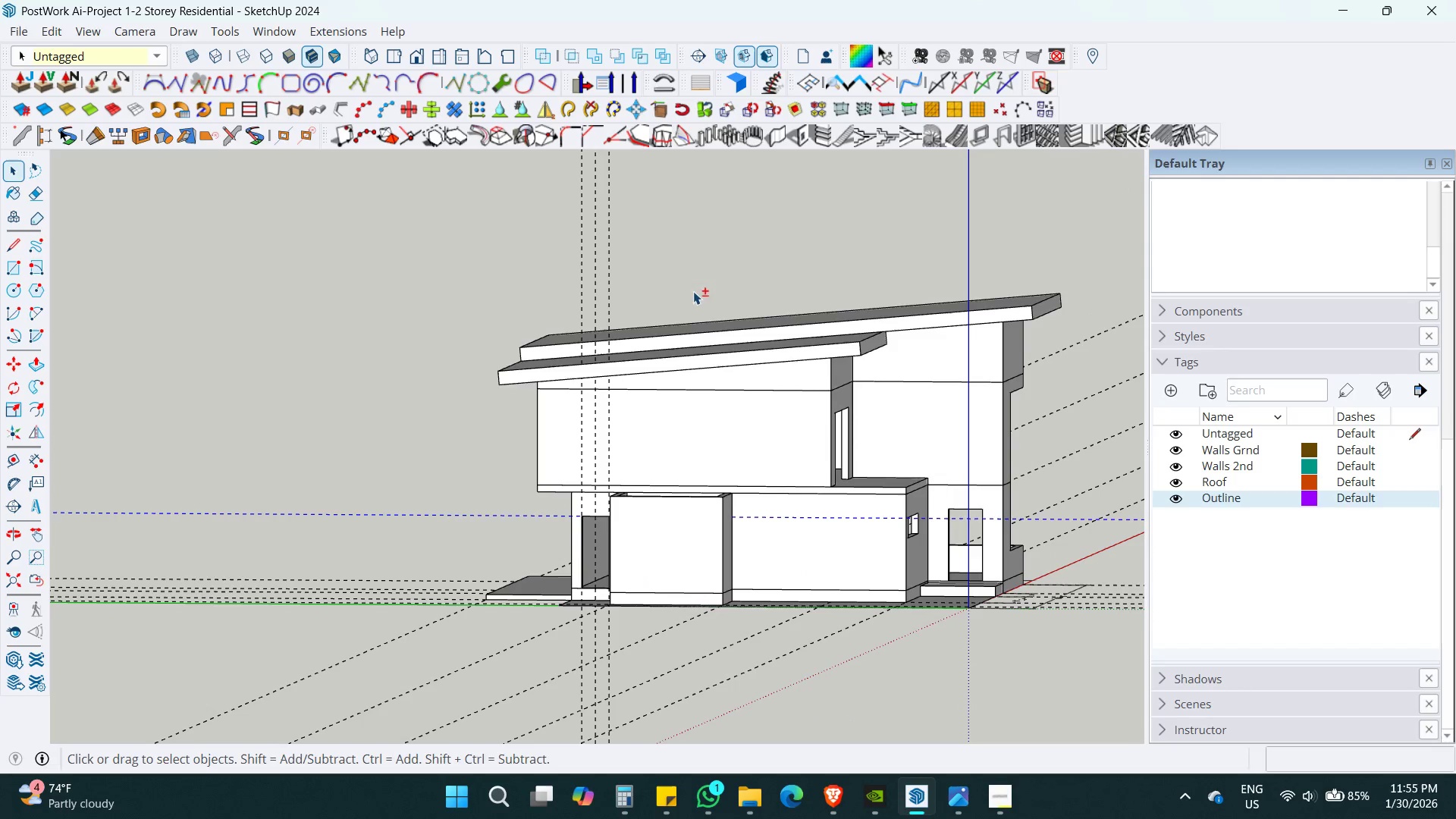 
left_click_drag(start_coordinate=[708, 275], to_coordinate=[370, 205])
 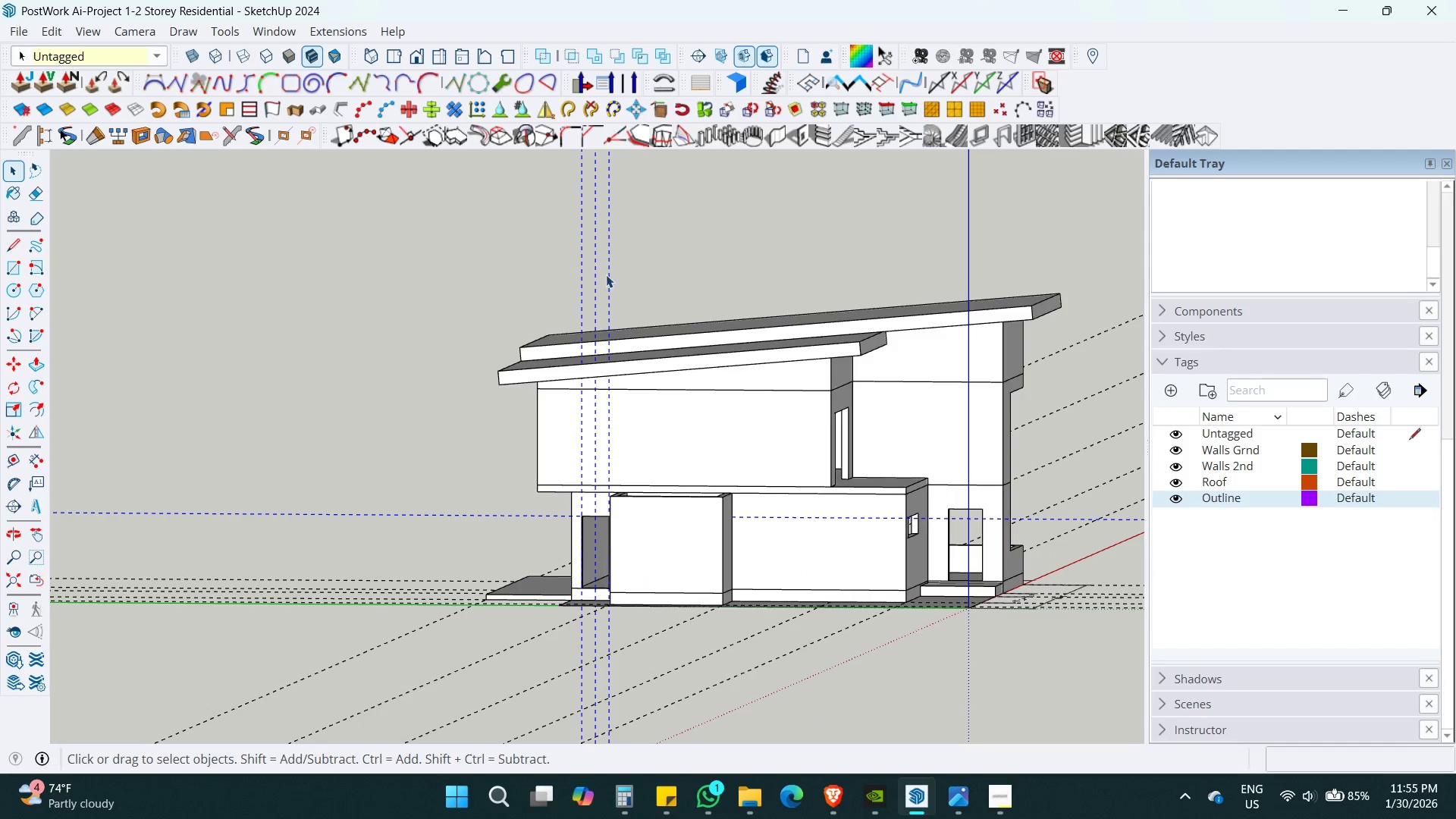 
key(Delete)
 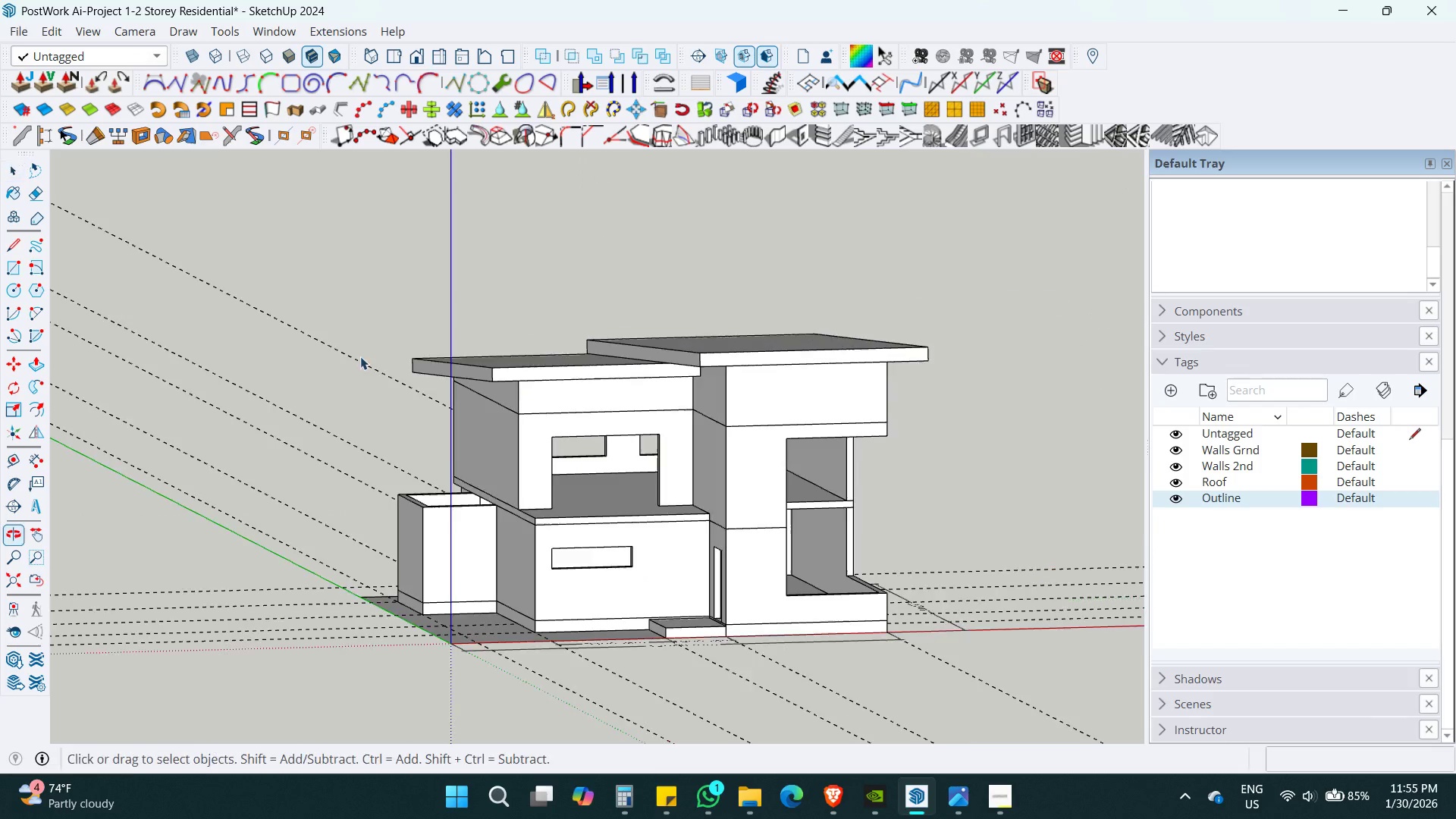 
key(Control+S)
 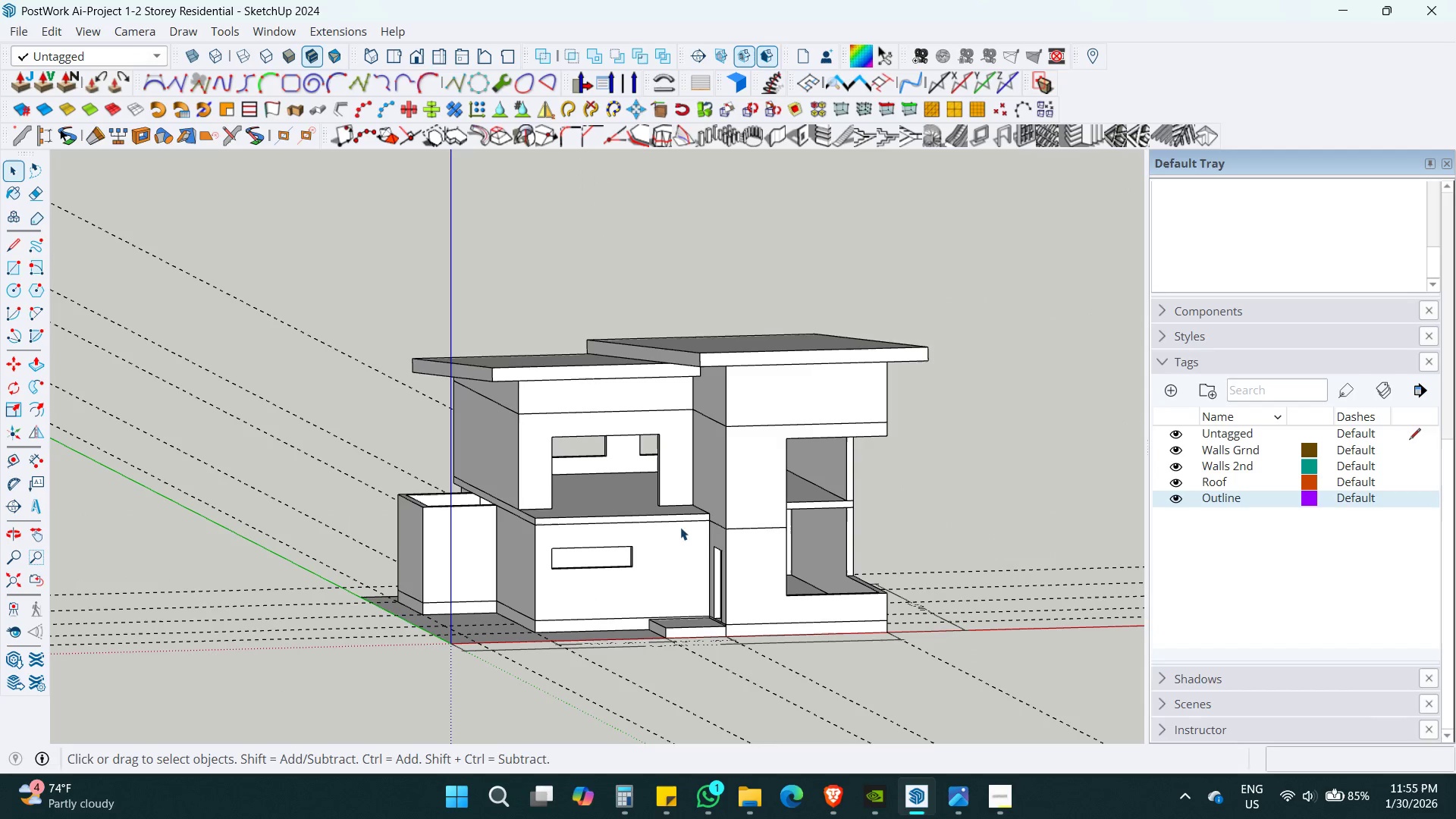 
hold_key(key=ShiftLeft, duration=0.31)
 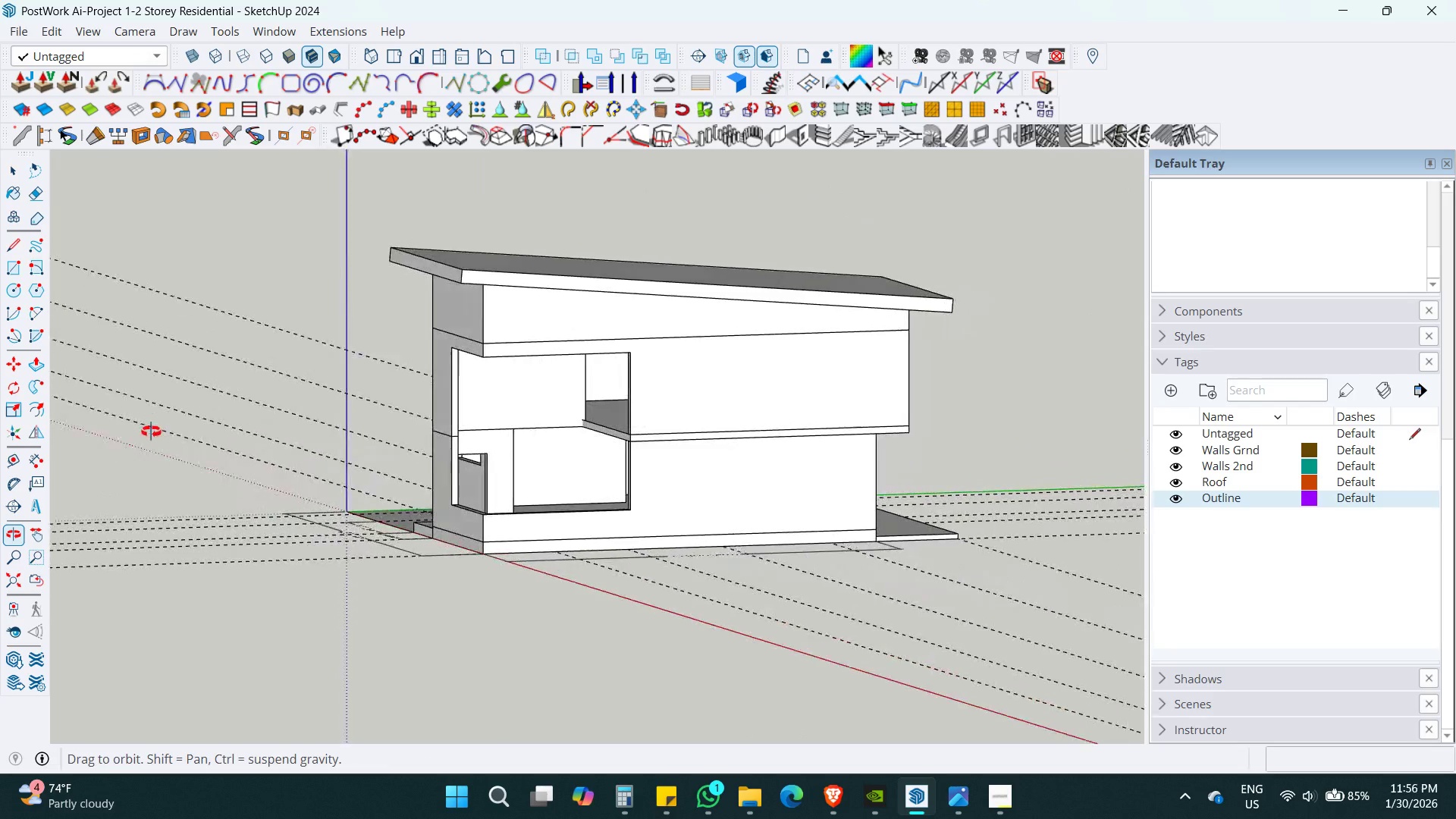 
scroll: coordinate [759, 459], scroll_direction: up, amount: 7.0
 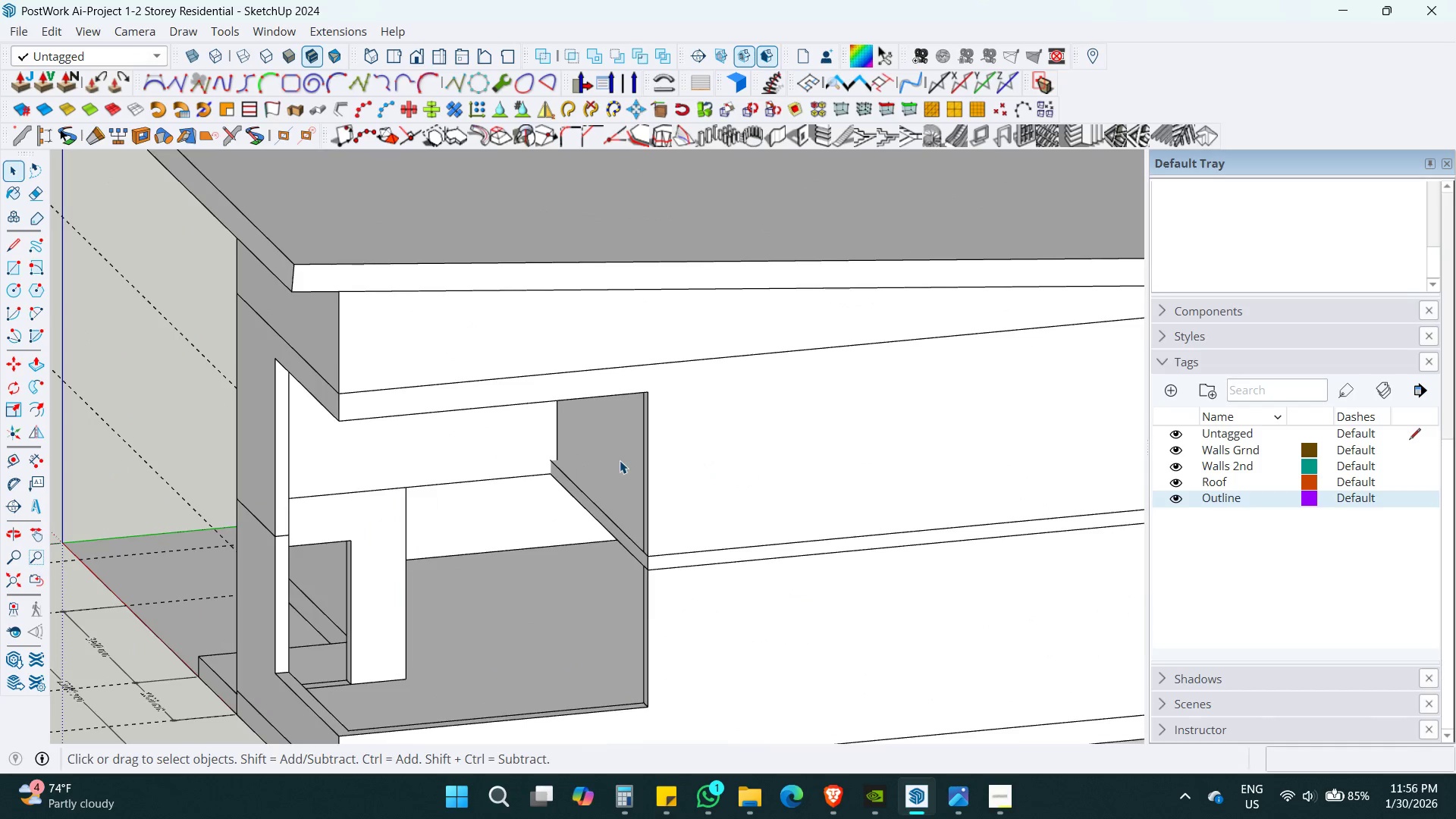 
key(Shift+ShiftLeft)
 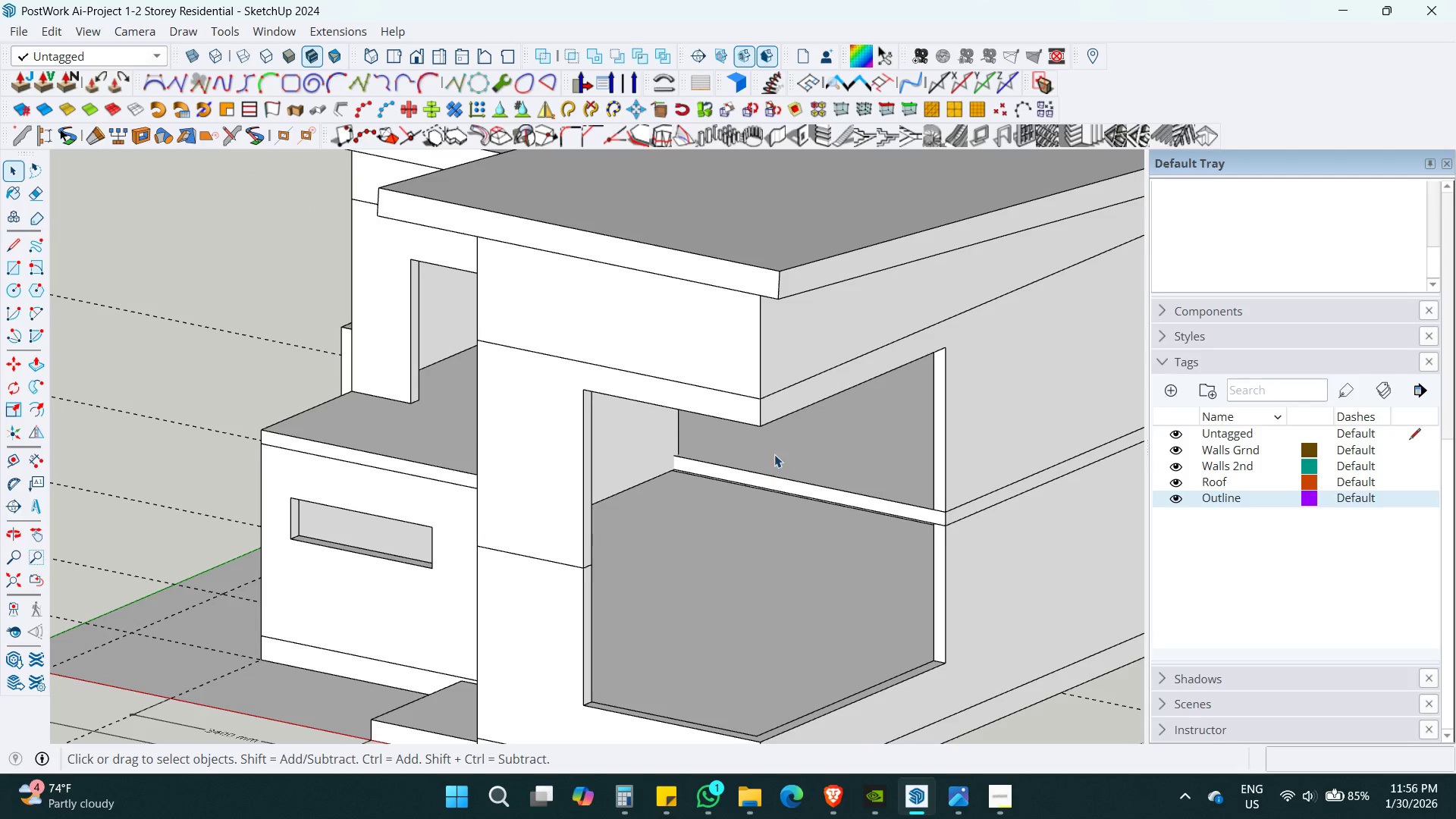 
wait(8.66)
 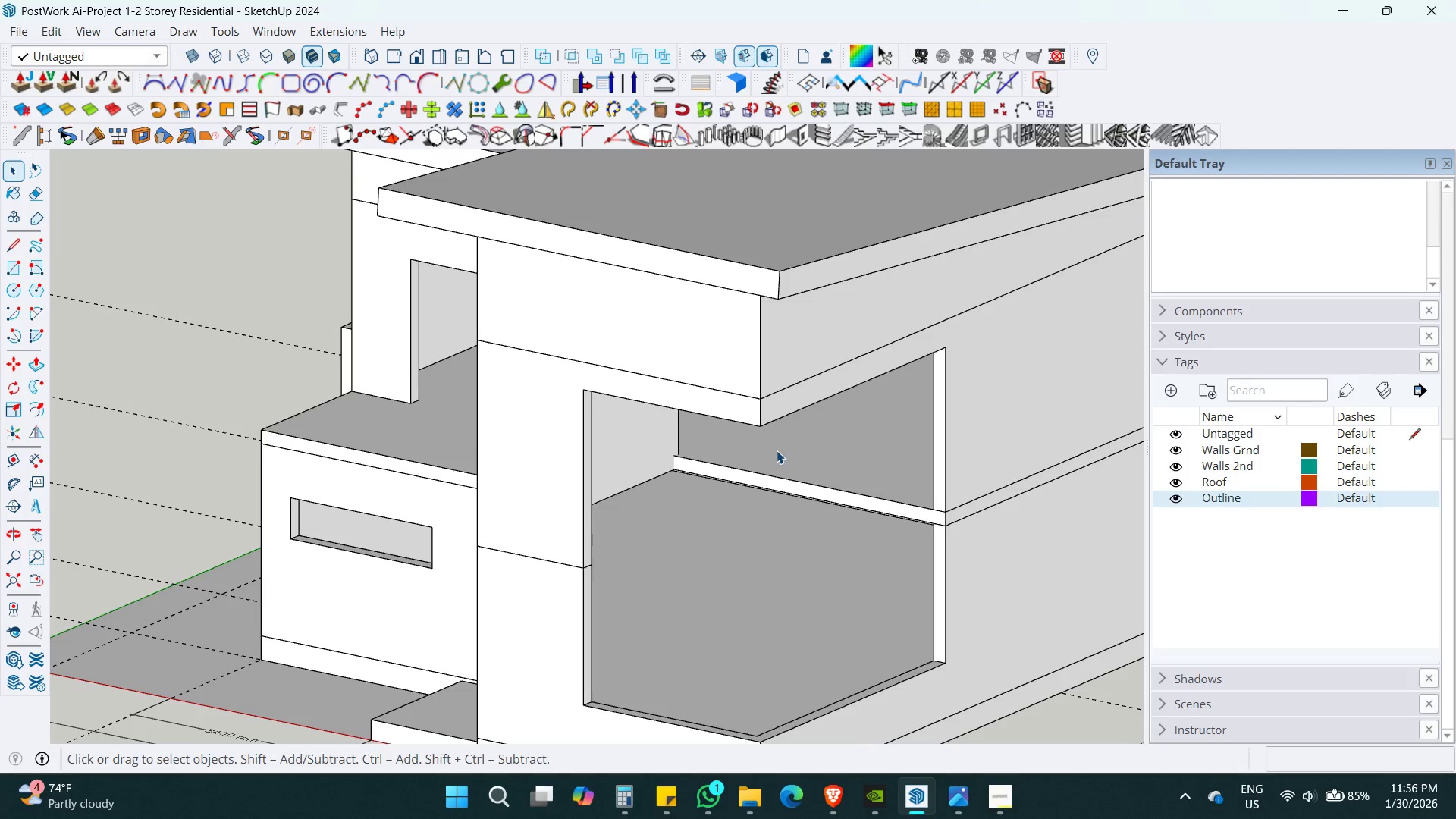 
key(Control+S)
 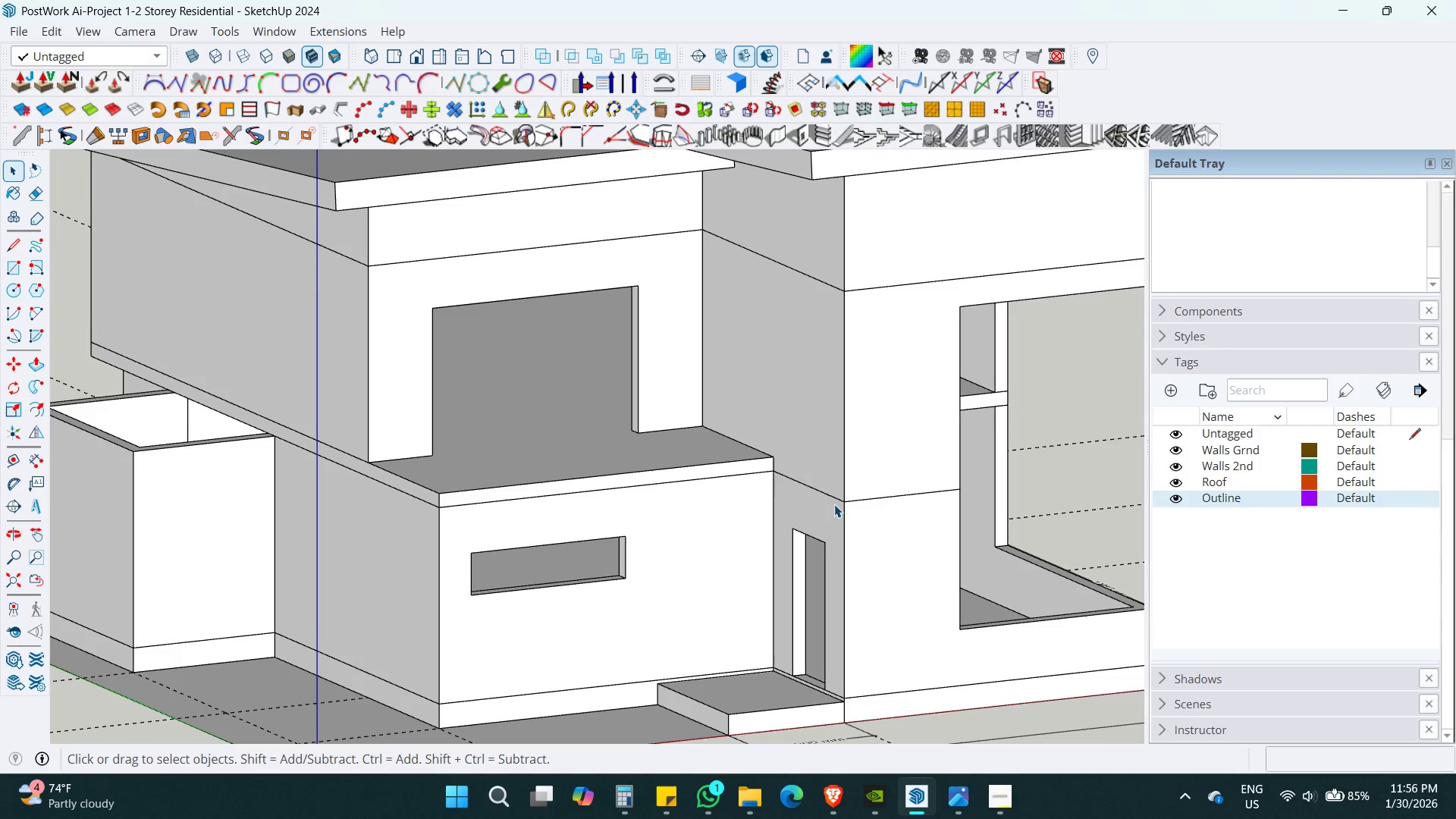 
hold_key(key=ShiftLeft, duration=1.02)
 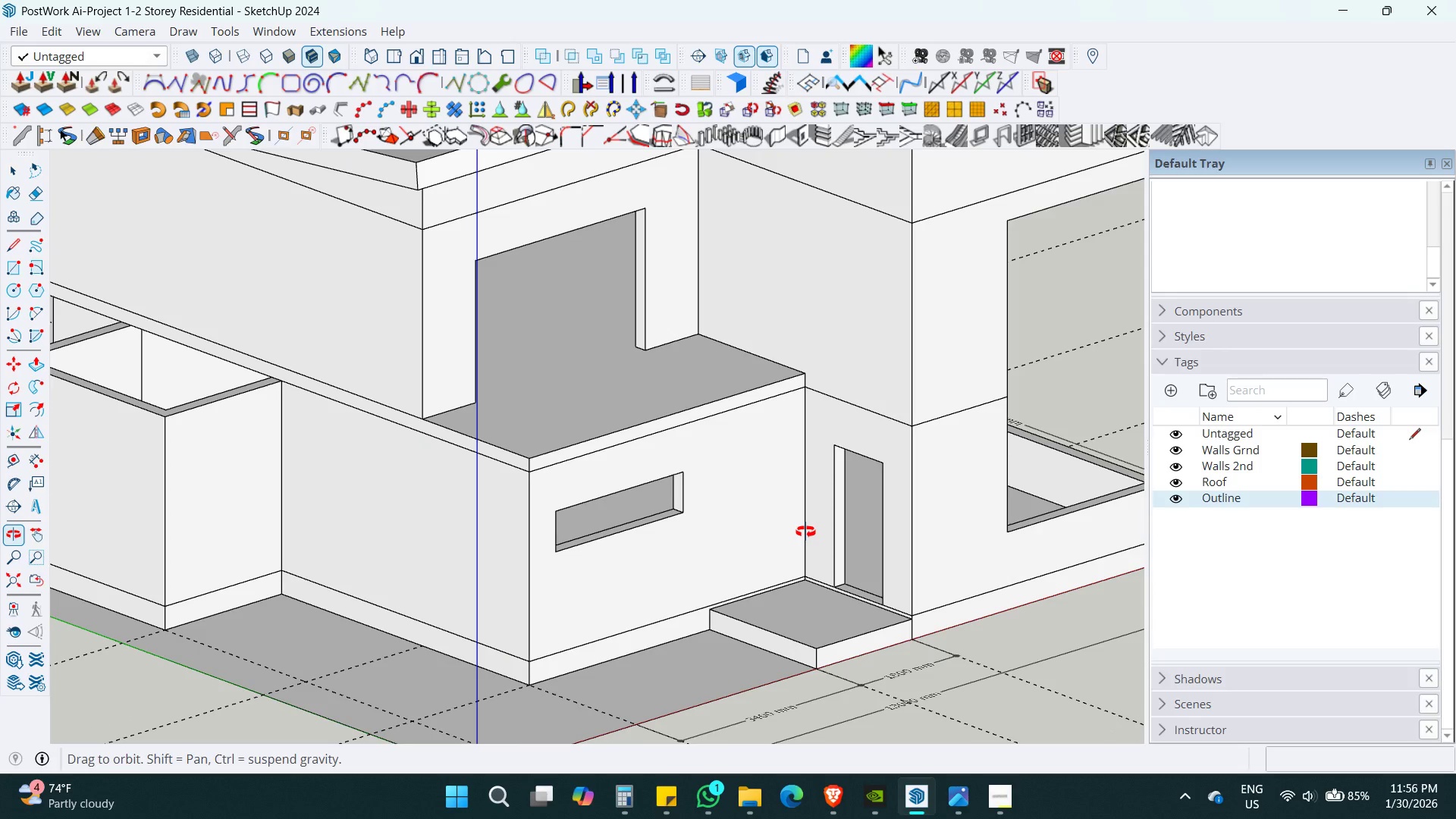 
hold_key(key=ShiftLeft, duration=0.44)
scroll: coordinate [808, 547], scroll_direction: down, amount: 4.0
 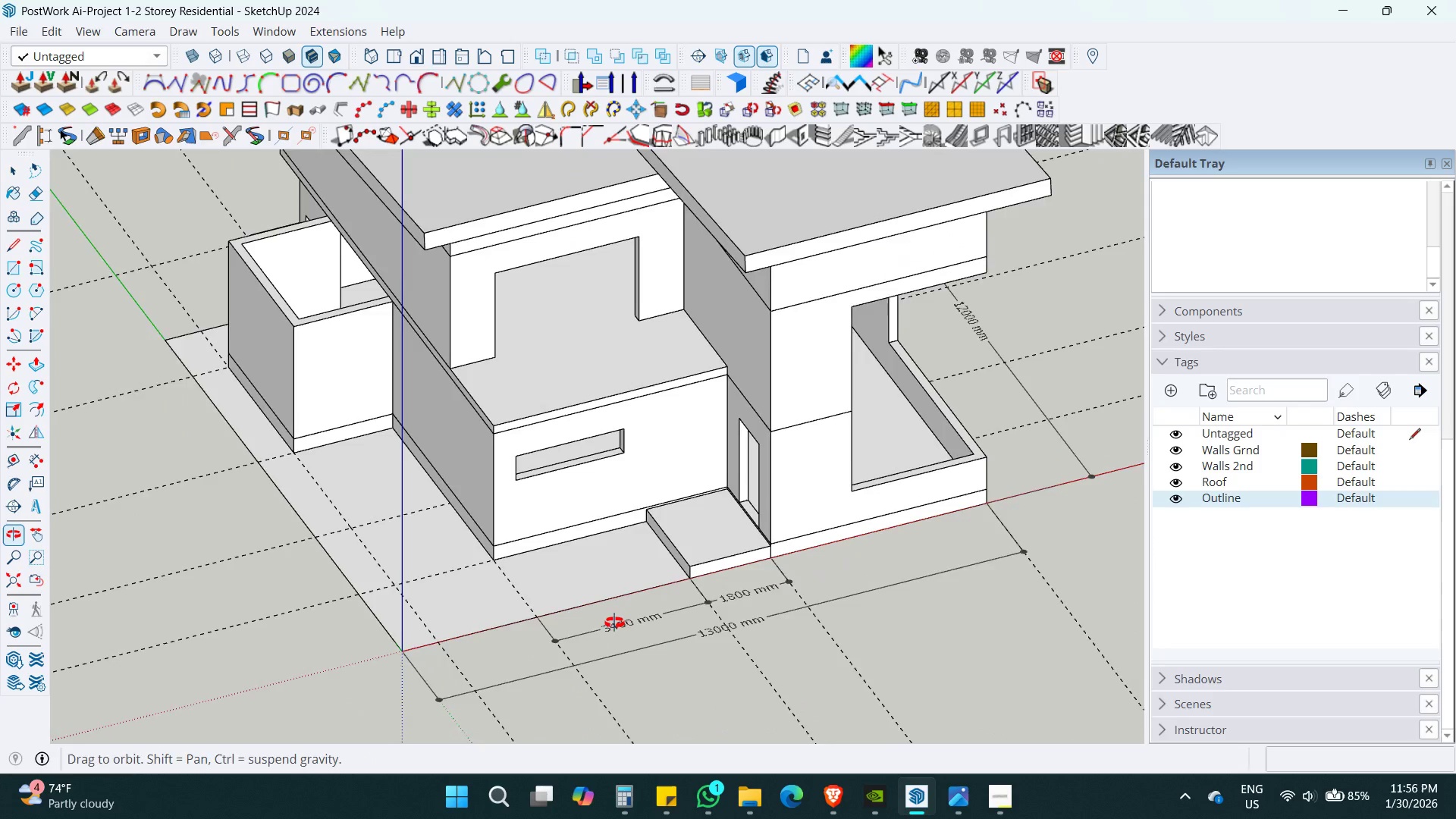 
key(Space)
 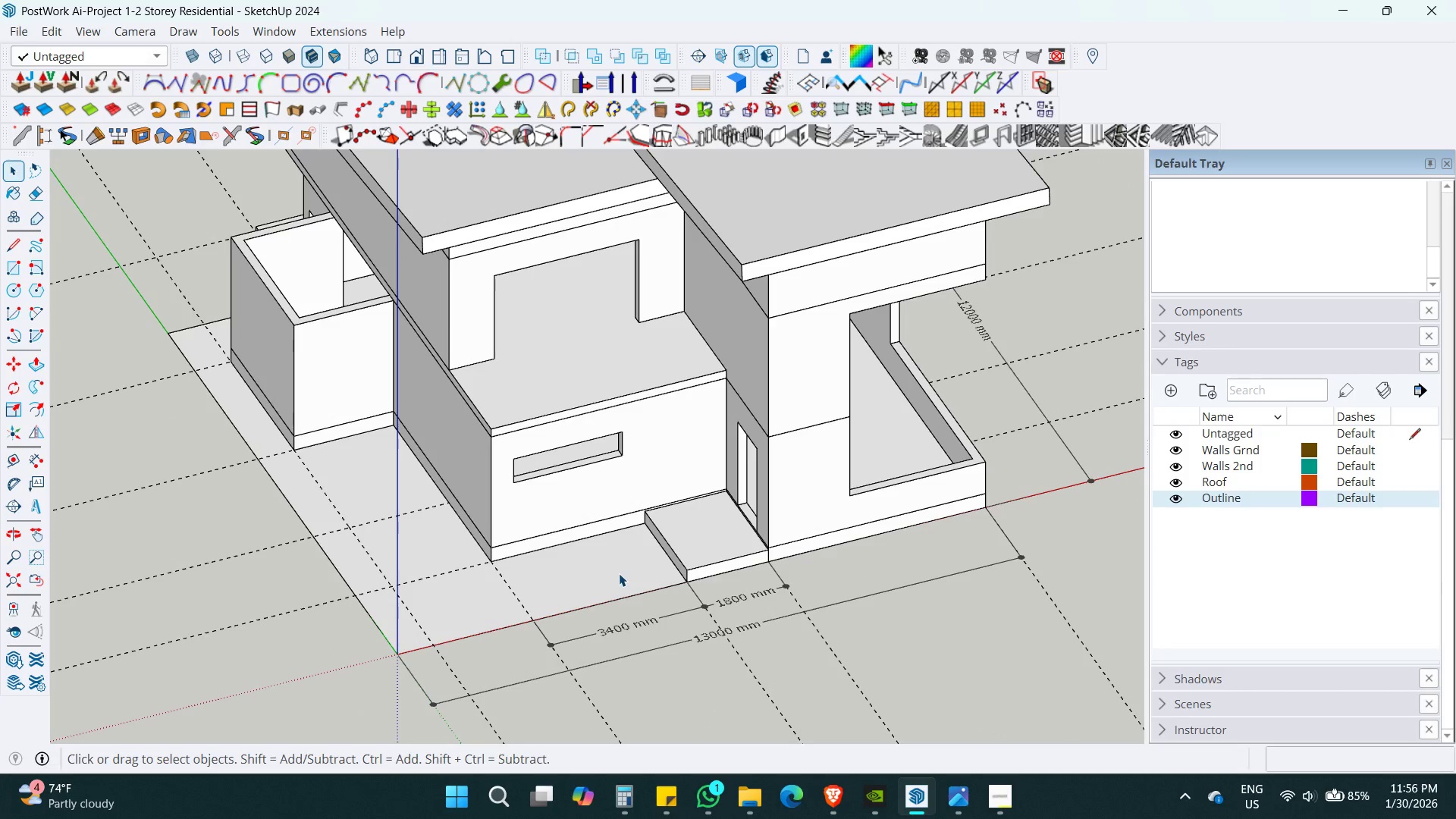 
double_click([619, 573])
 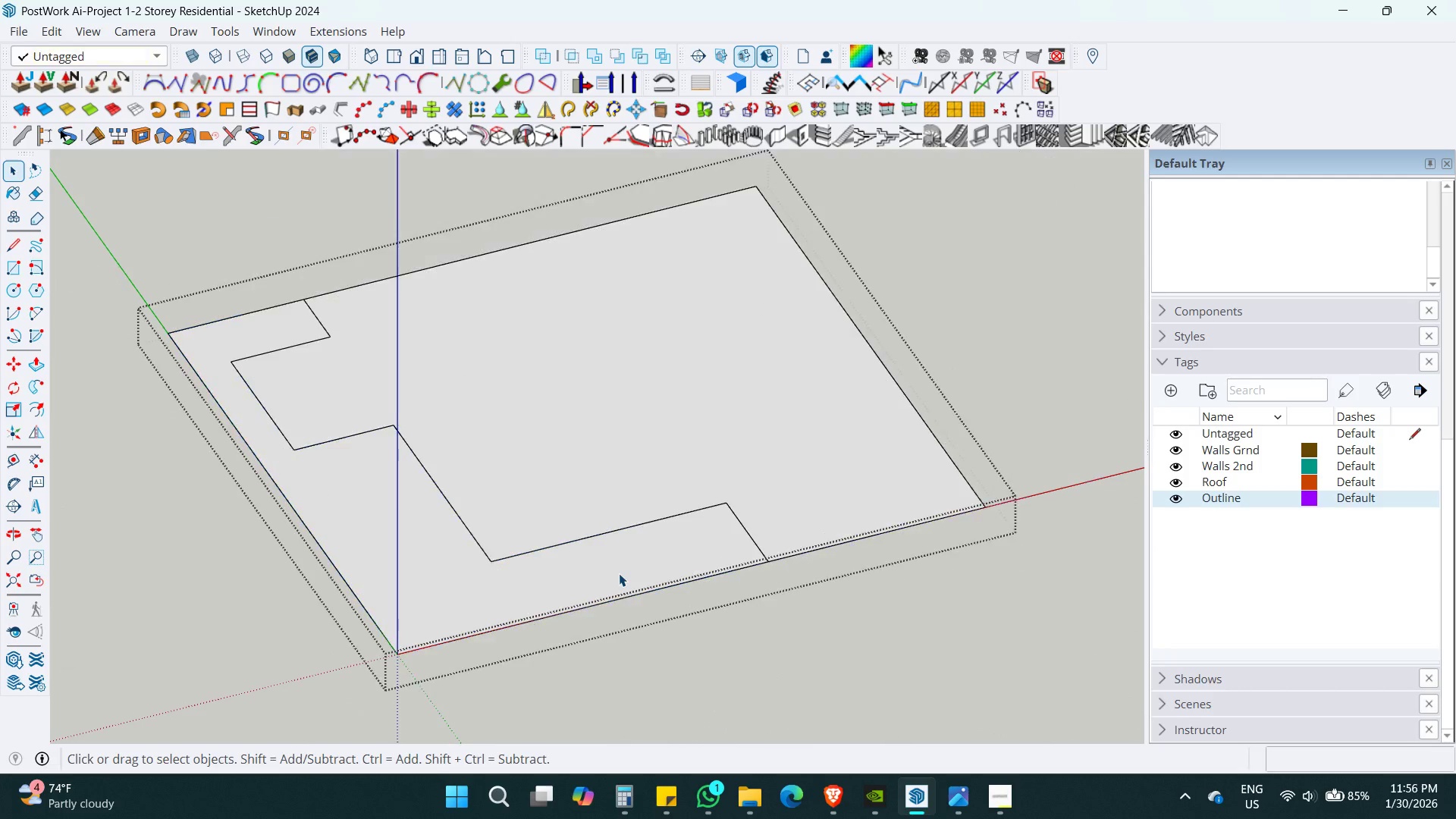 
triple_click([619, 573])
 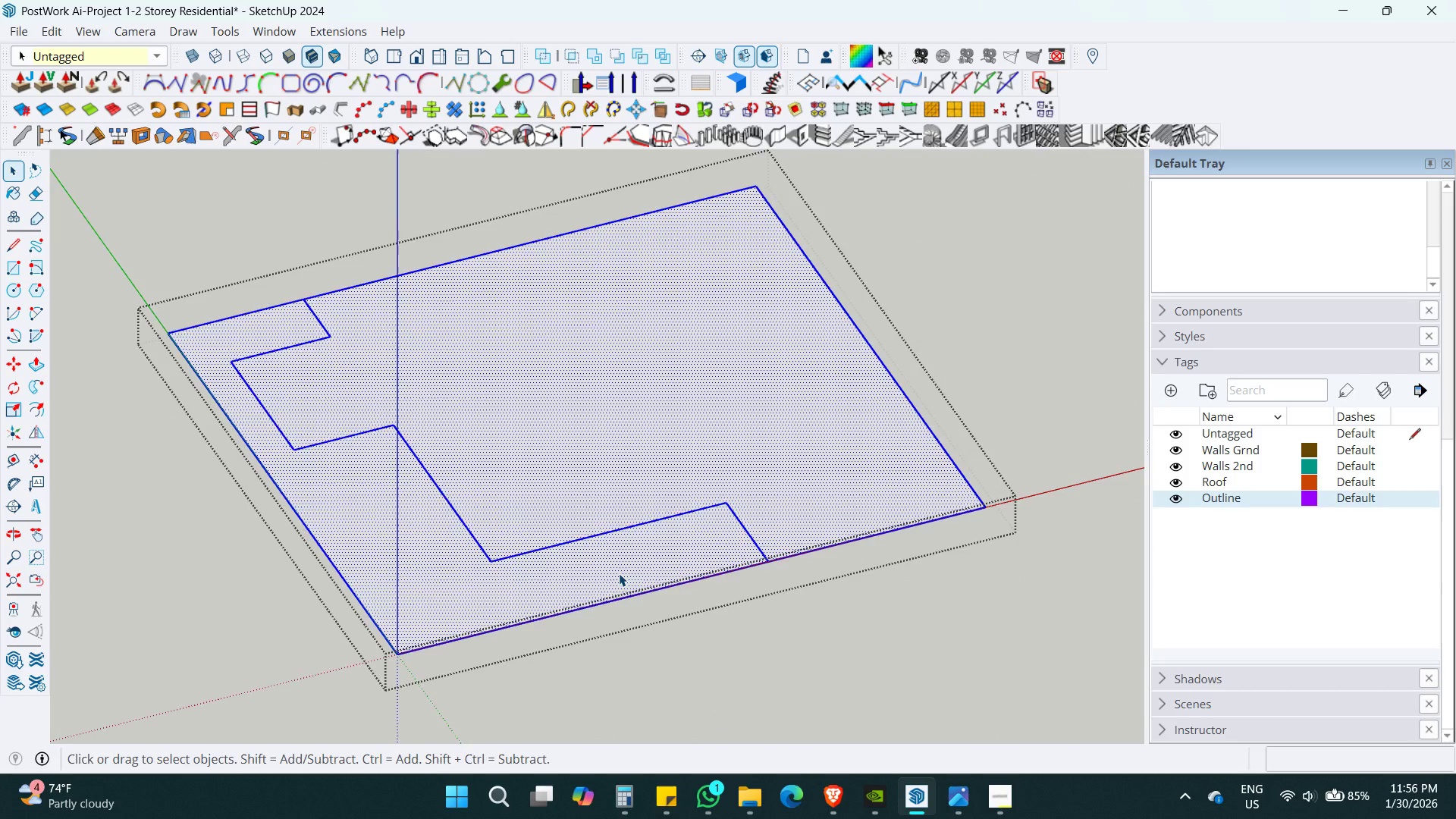 
key(Escape)
 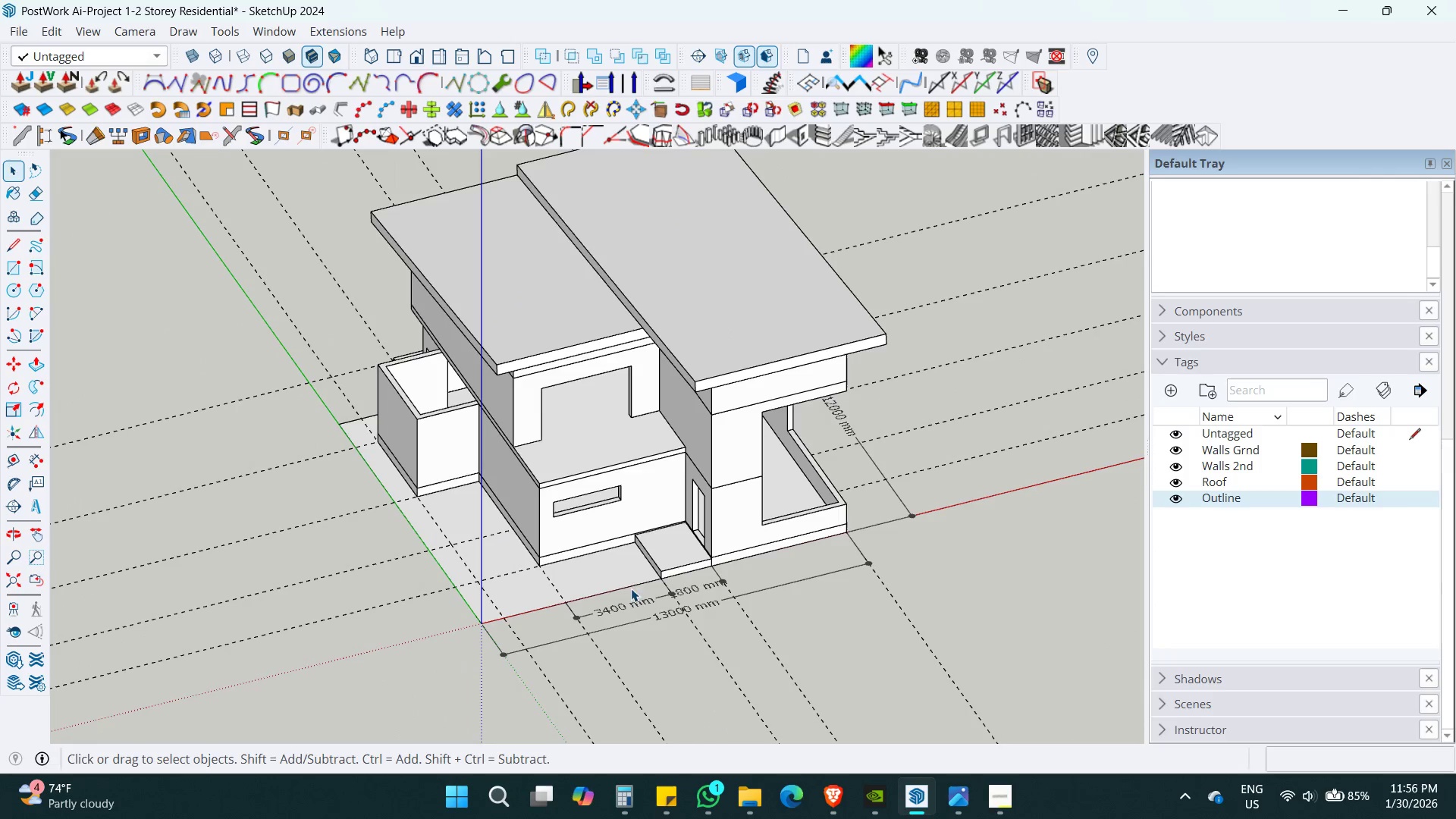 
scroll: coordinate [619, 573], scroll_direction: down, amount: 5.0
 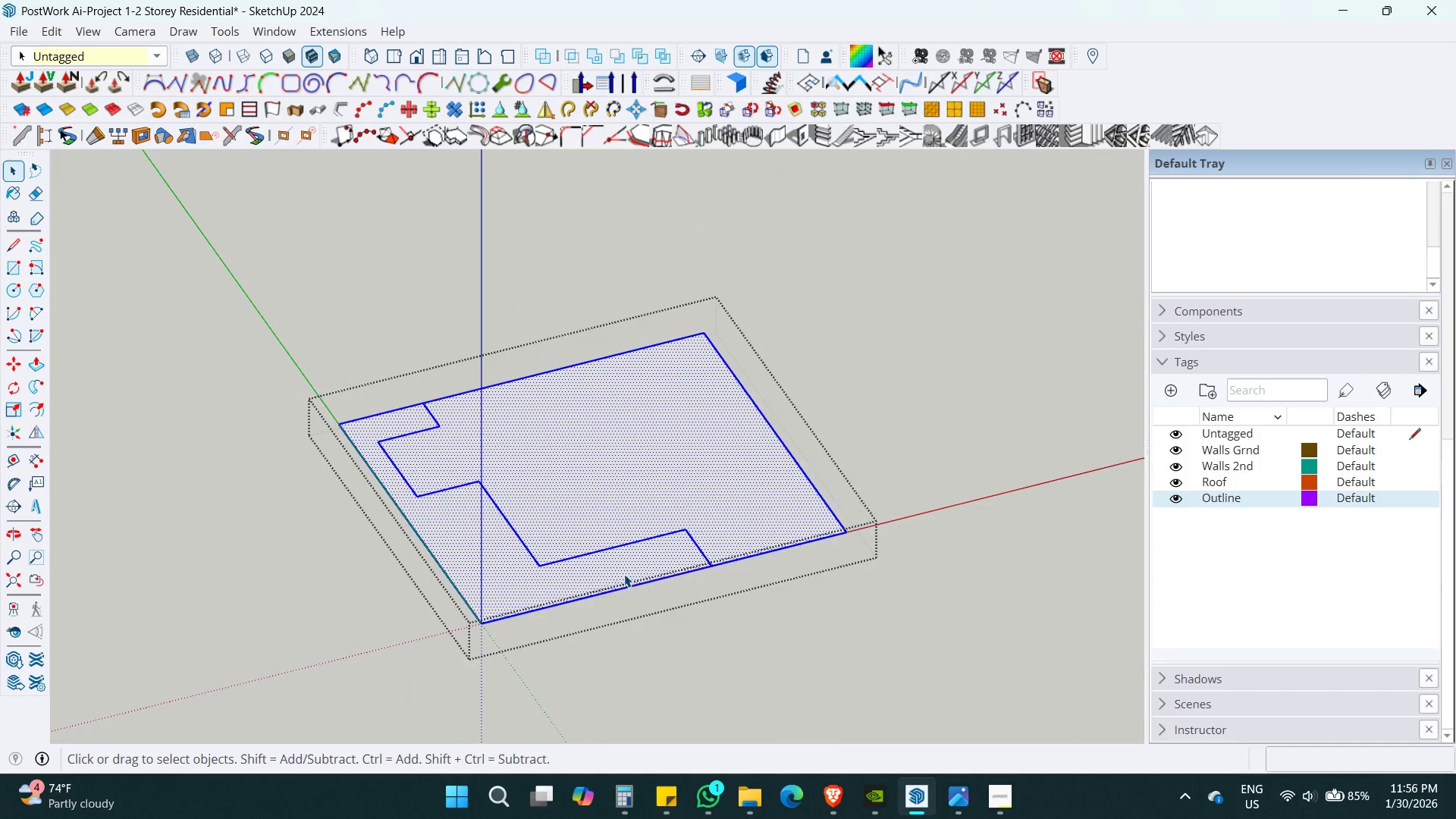 
key(Escape)
 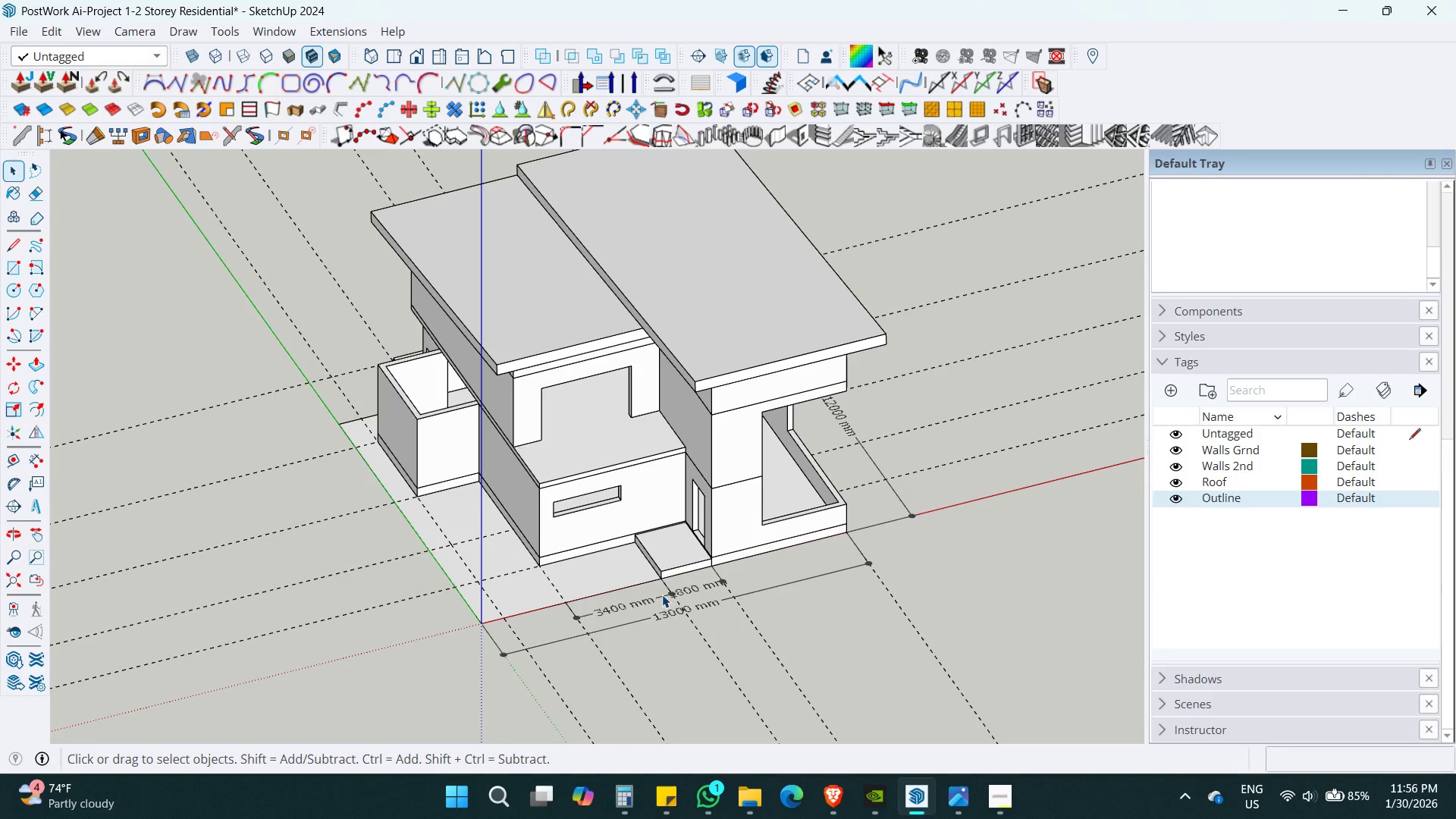 
key(Escape)
 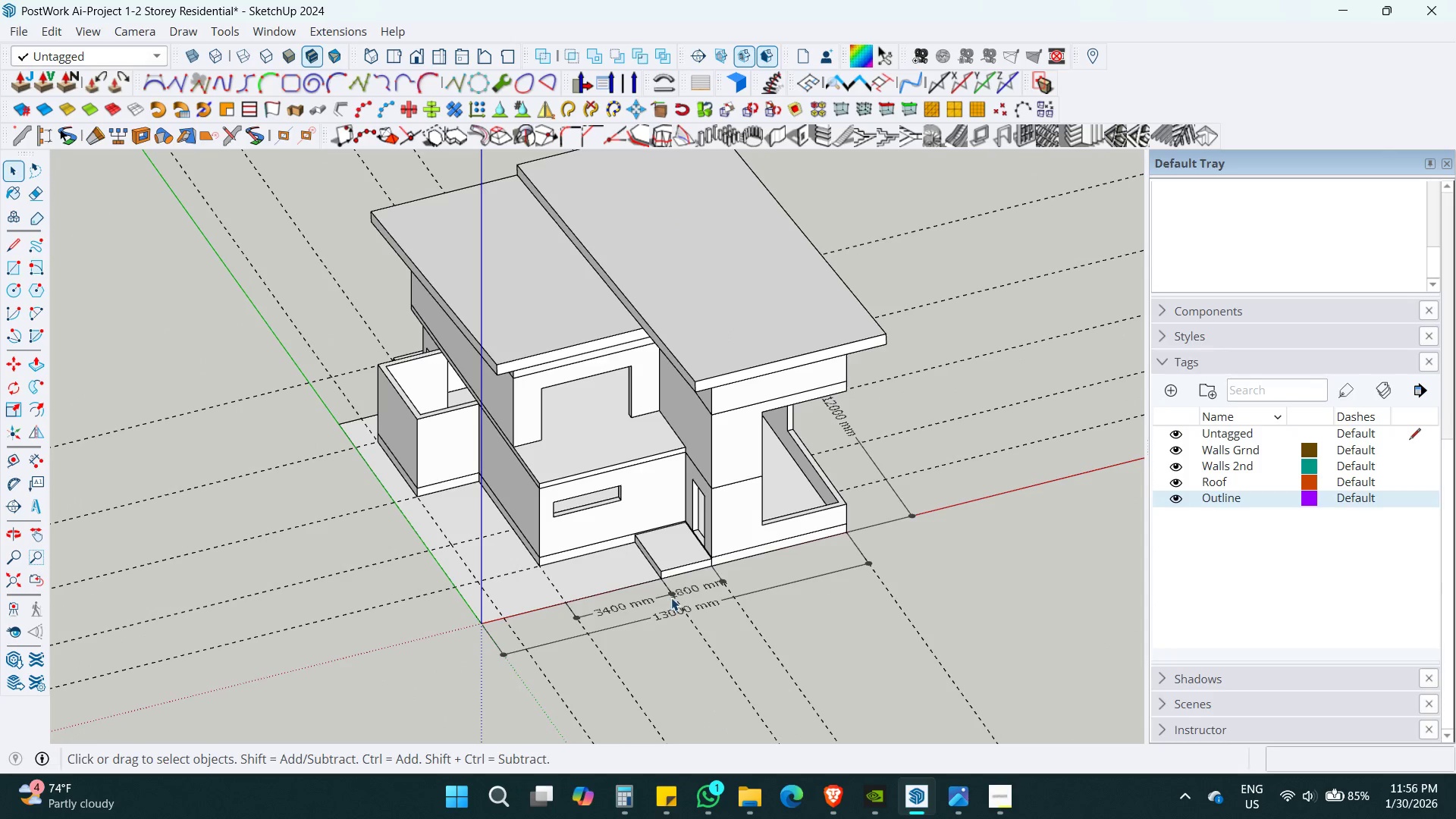 
key(Control+S)
 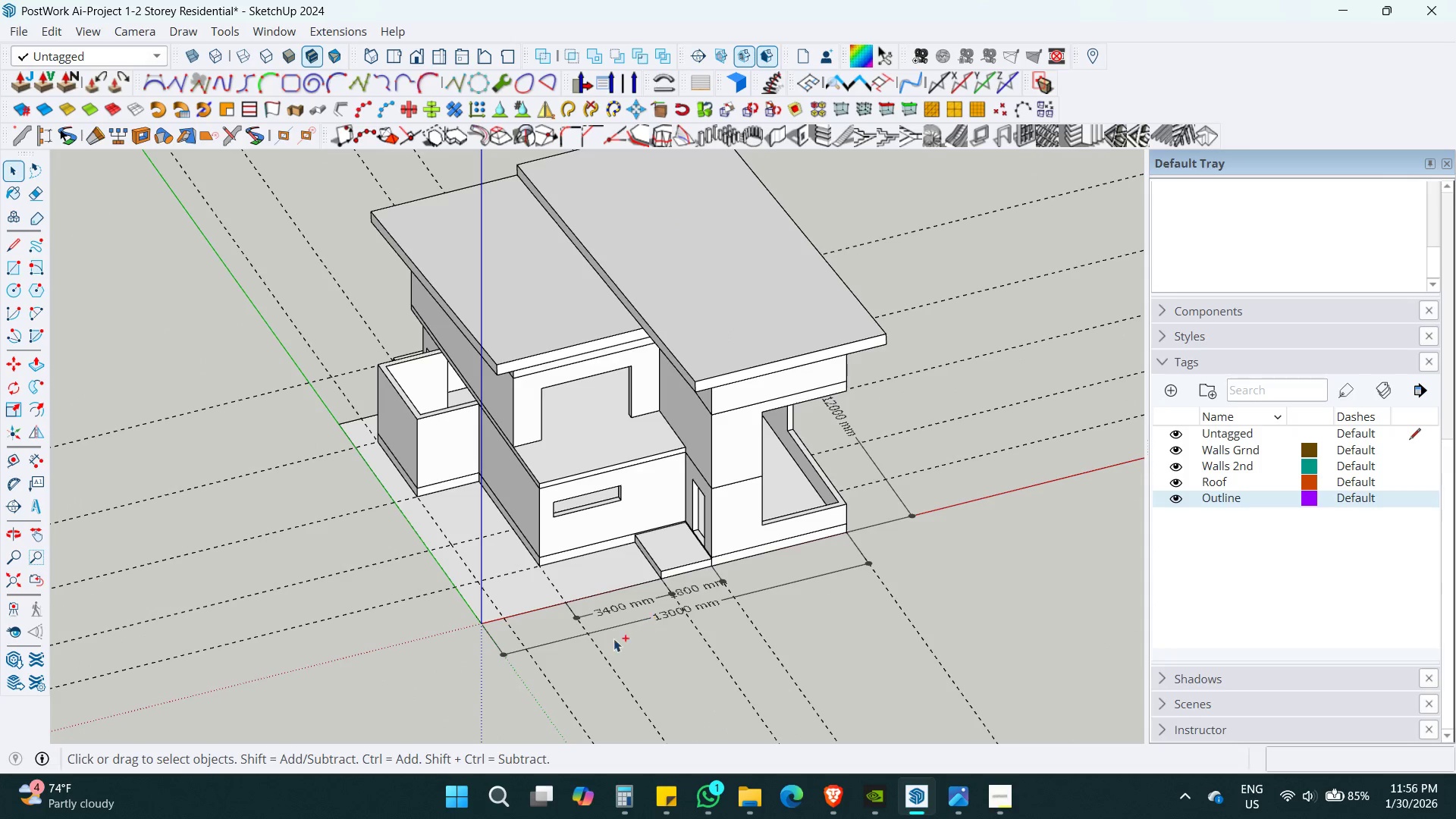 
key(Shift+ShiftLeft)
 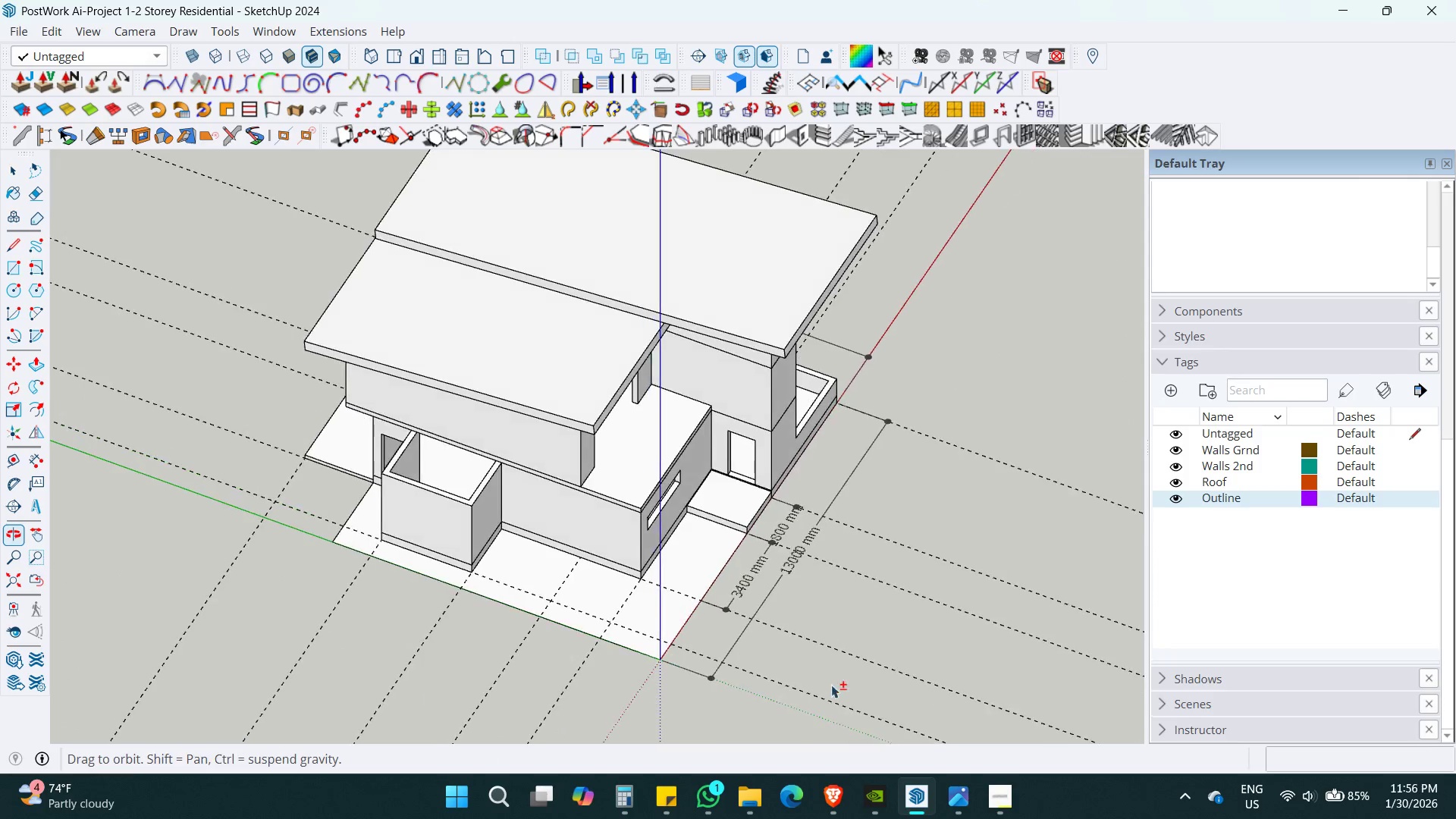 
key(T)
 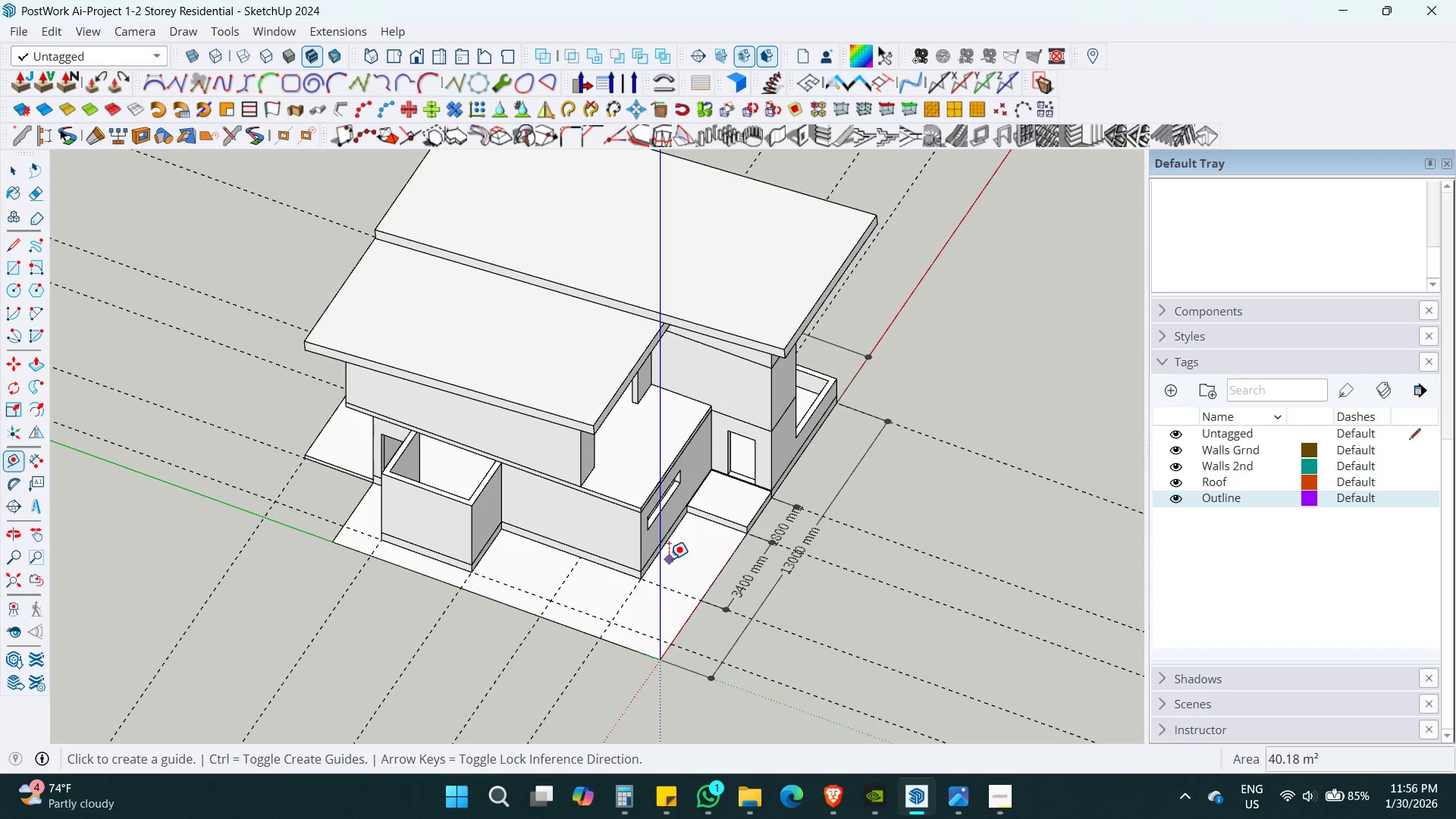 
left_click([661, 551])
 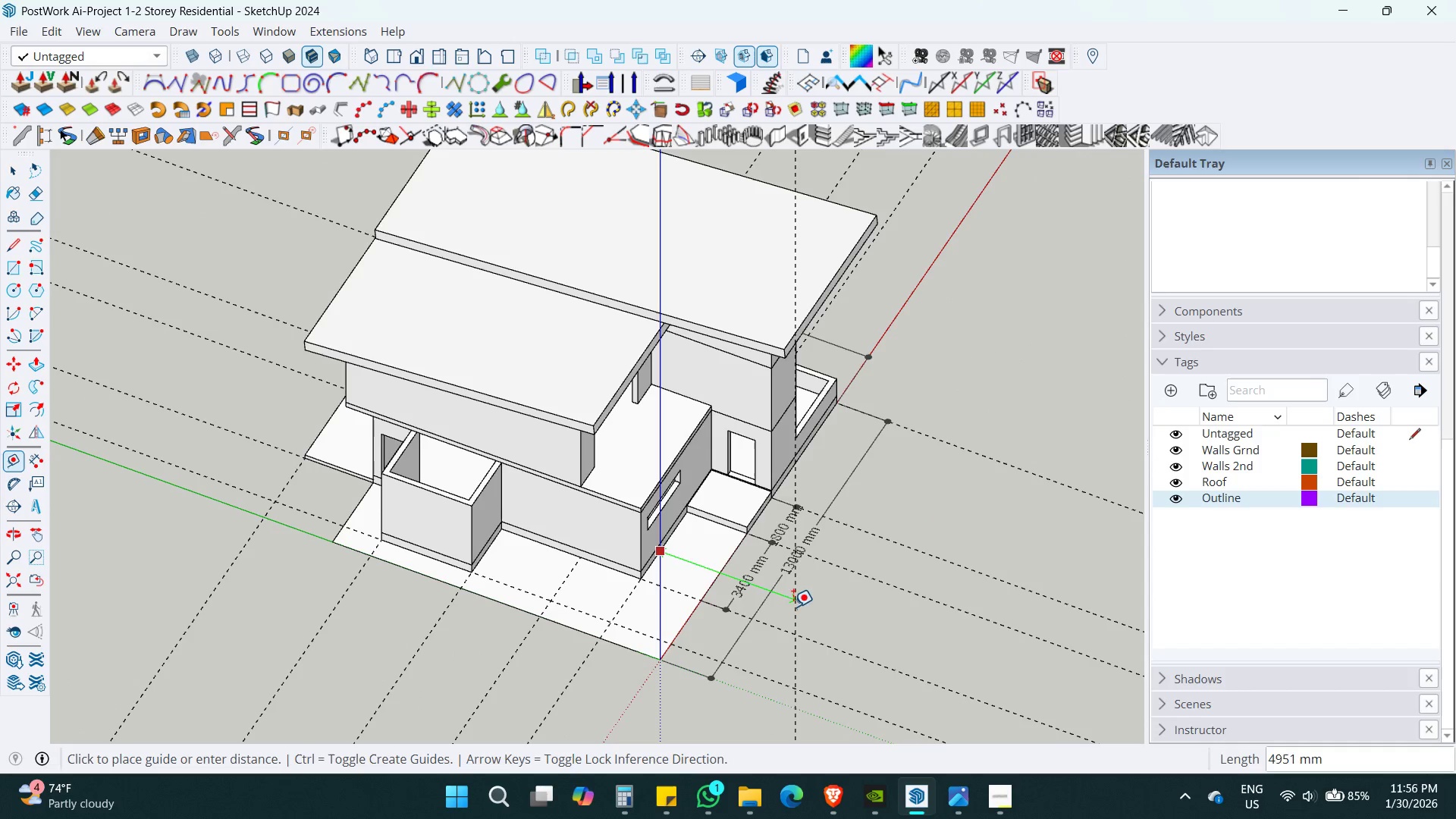 
key(Escape)
 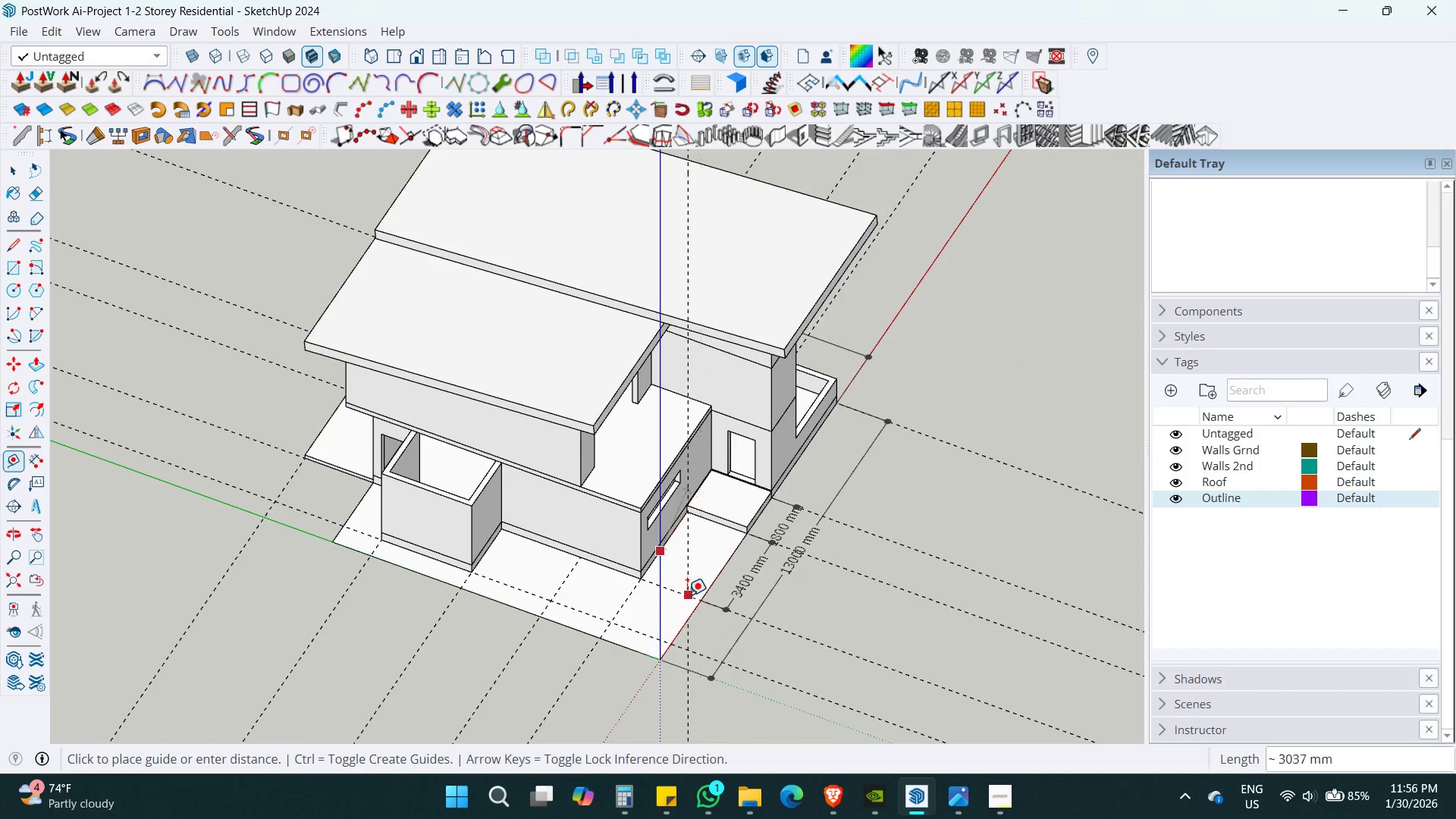 
scroll: coordinate [678, 561], scroll_direction: up, amount: 8.0
 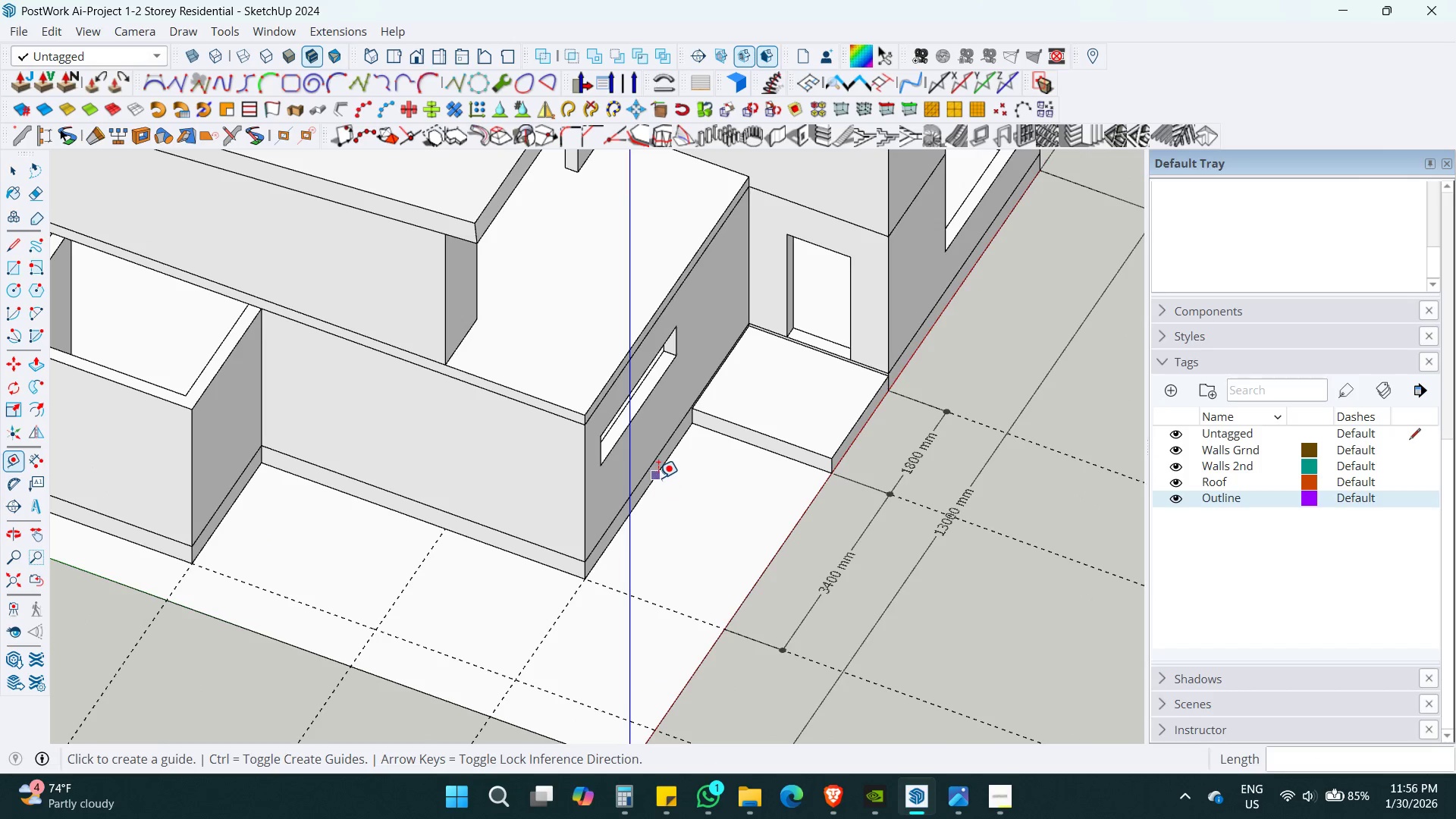 
left_click([658, 478])
 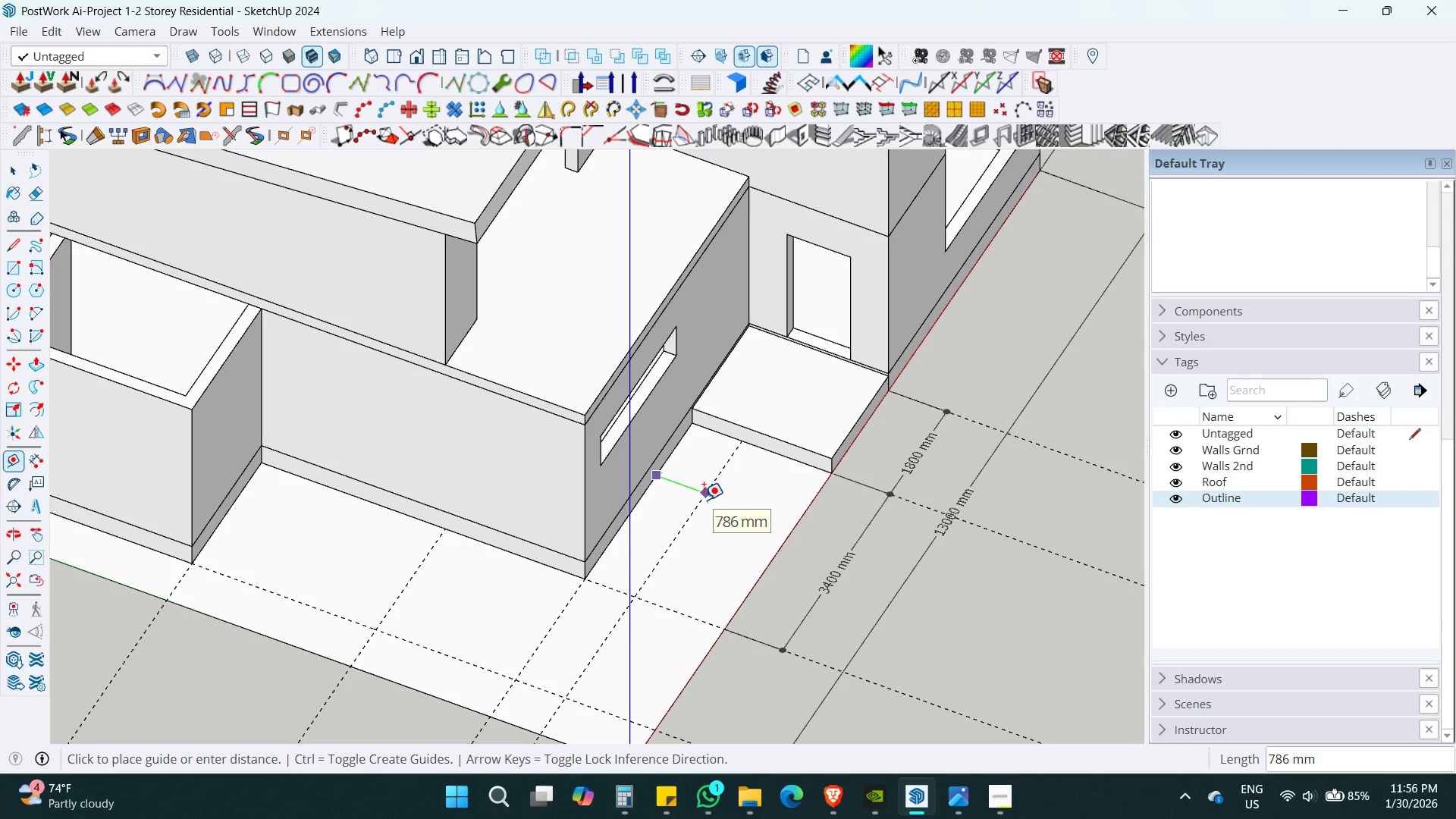 
key(Numpad5)
 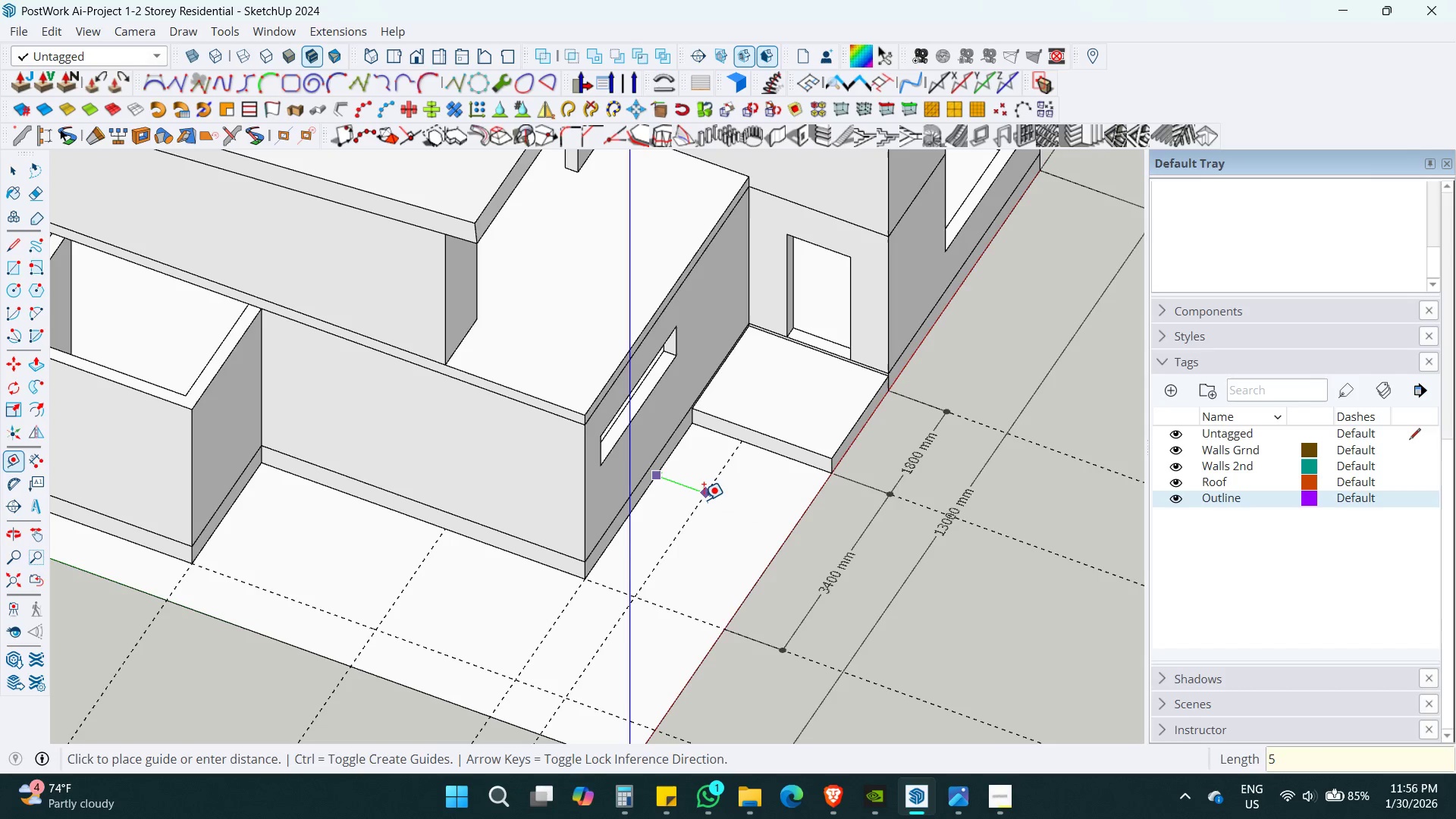 
key(Numpad0)
 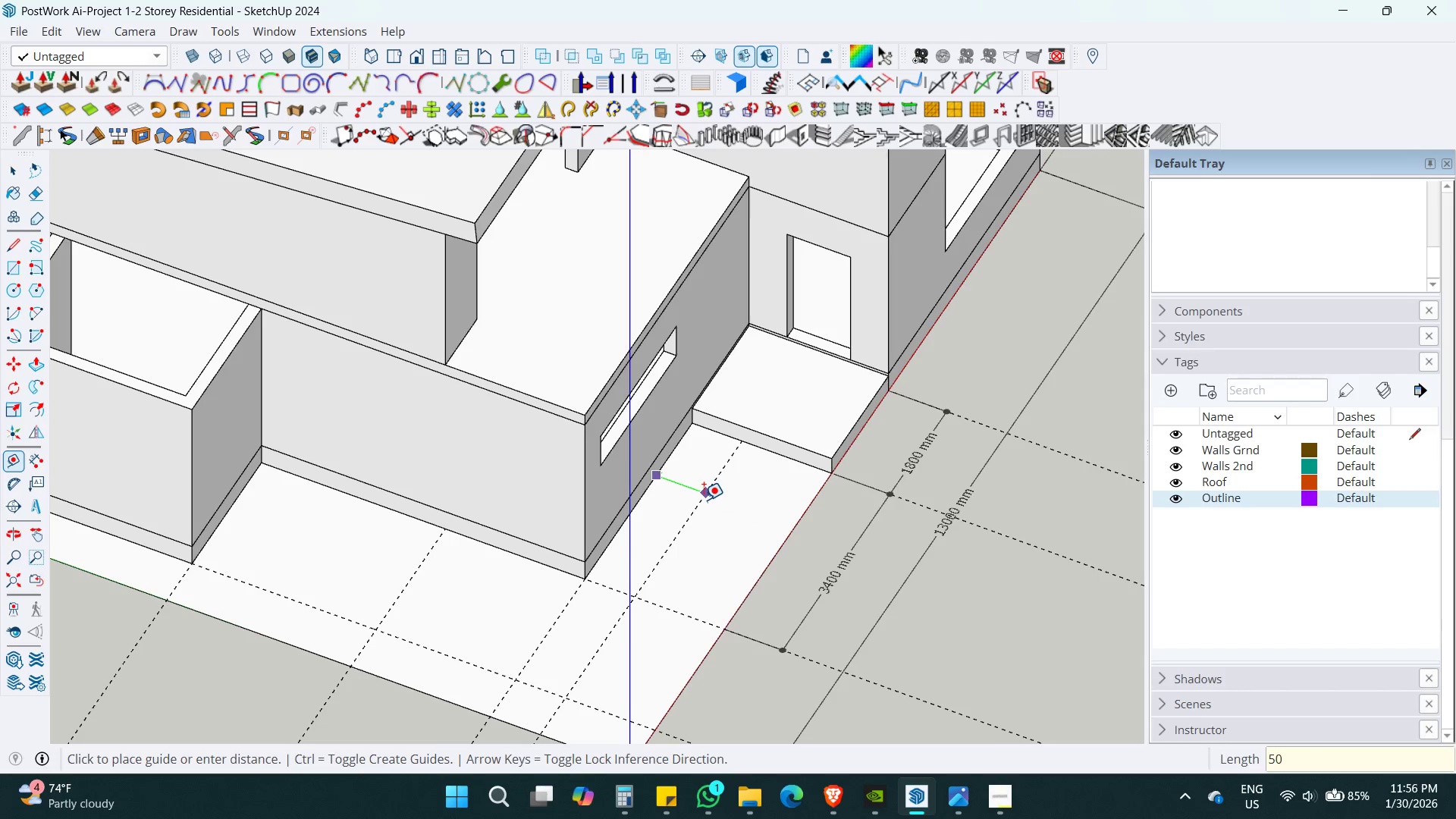 
key(Numpad0)
 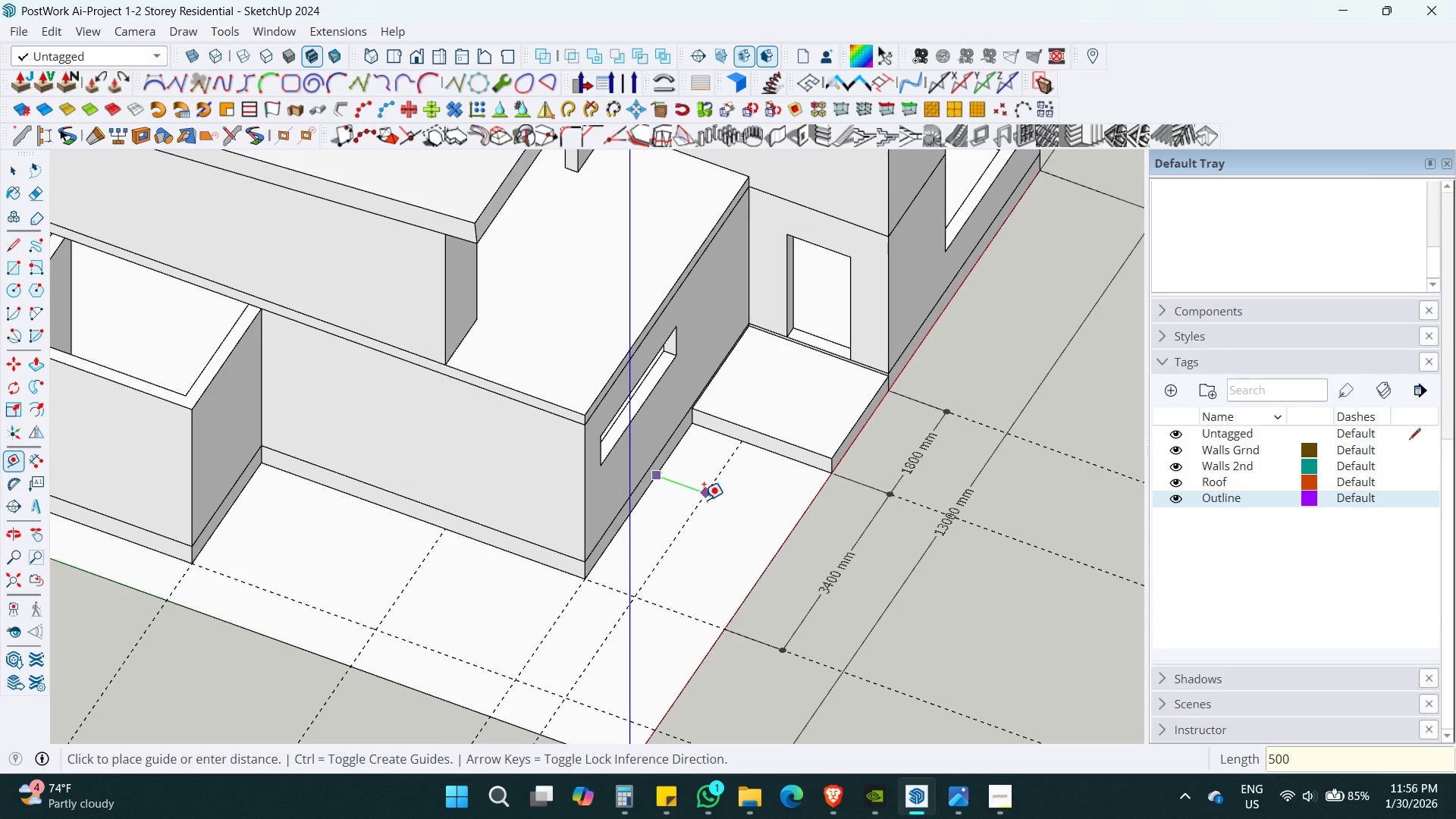 
key(Numpad0)
 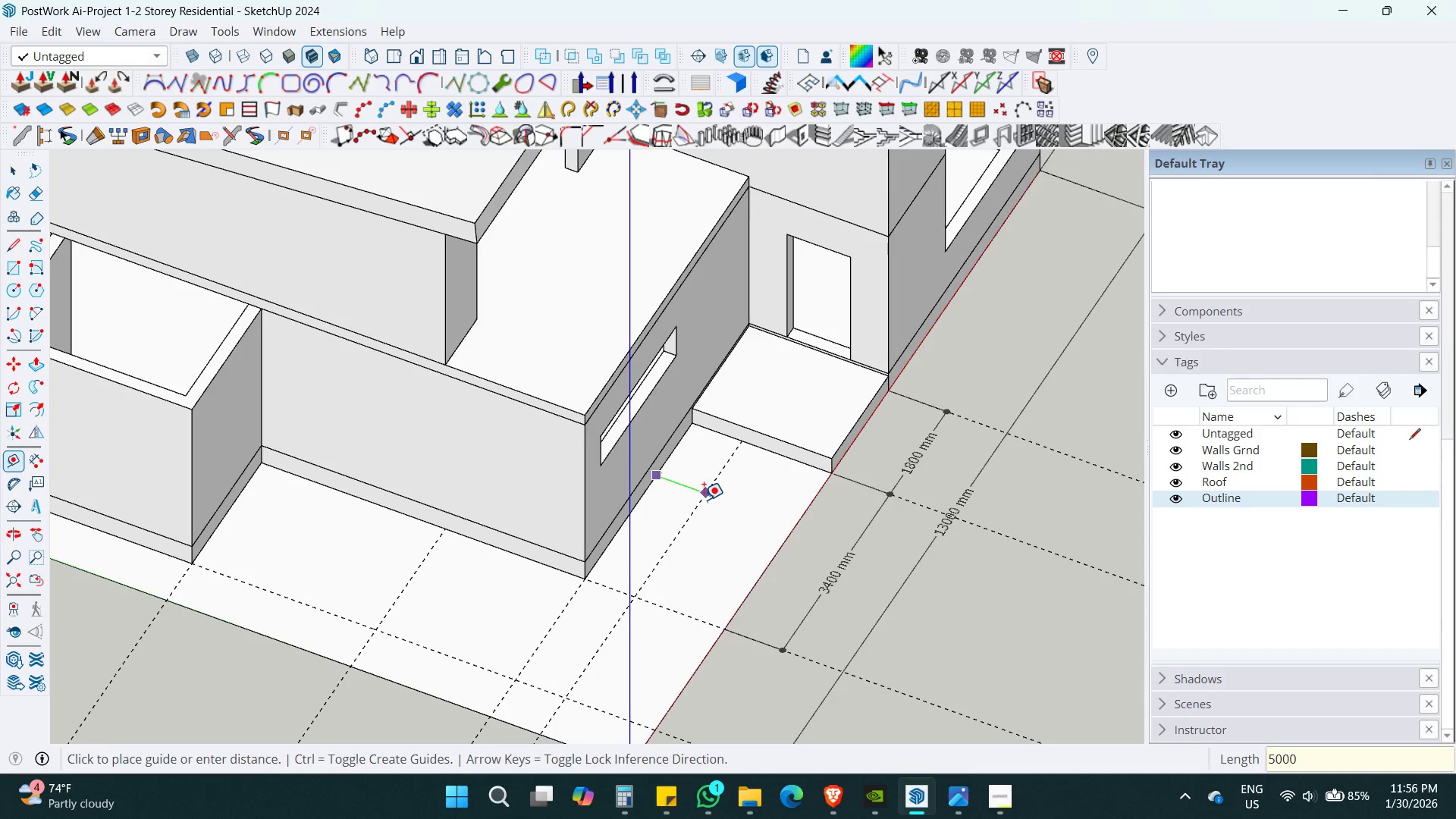 
key(Enter)
 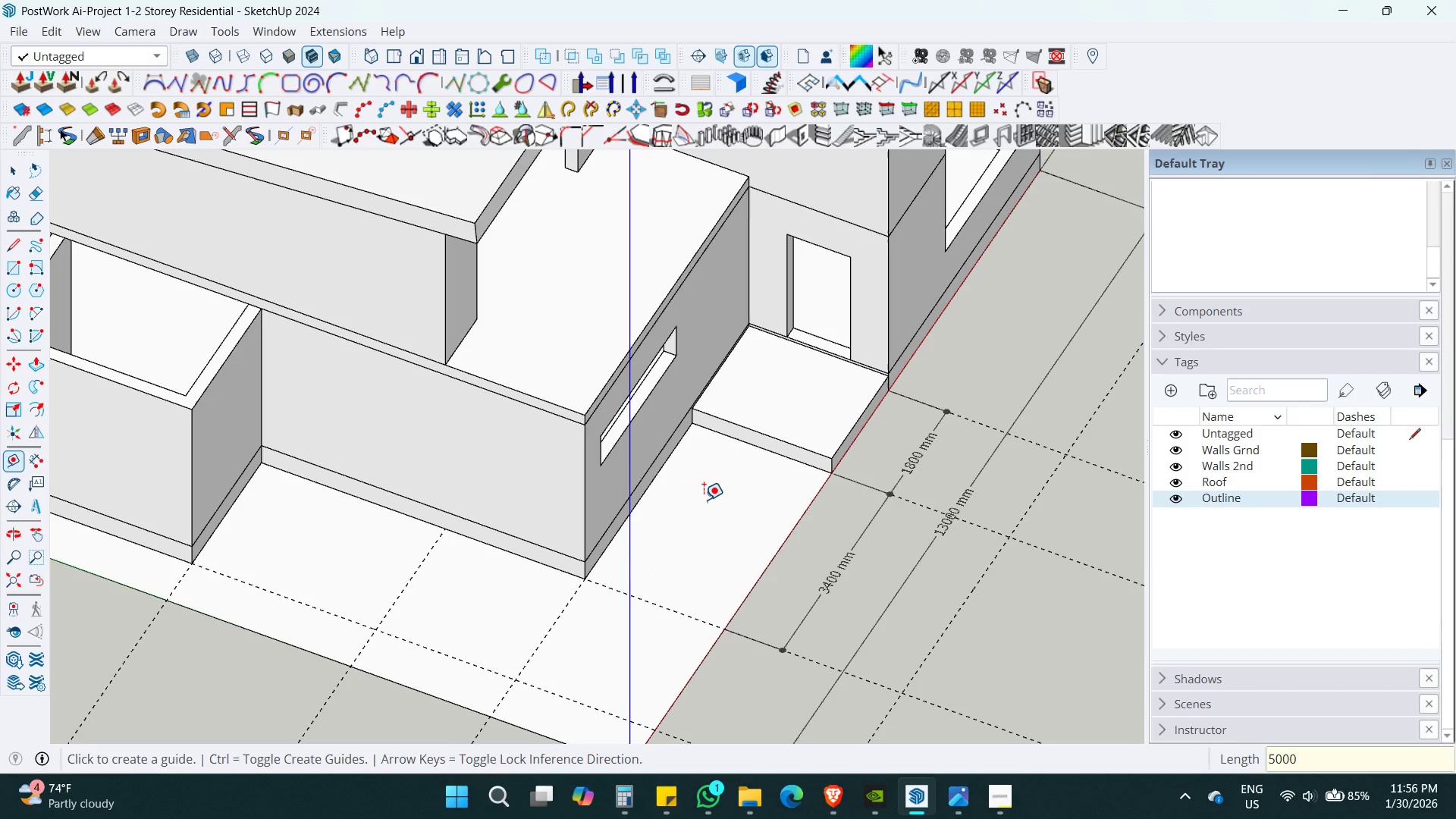 
key(Space)
 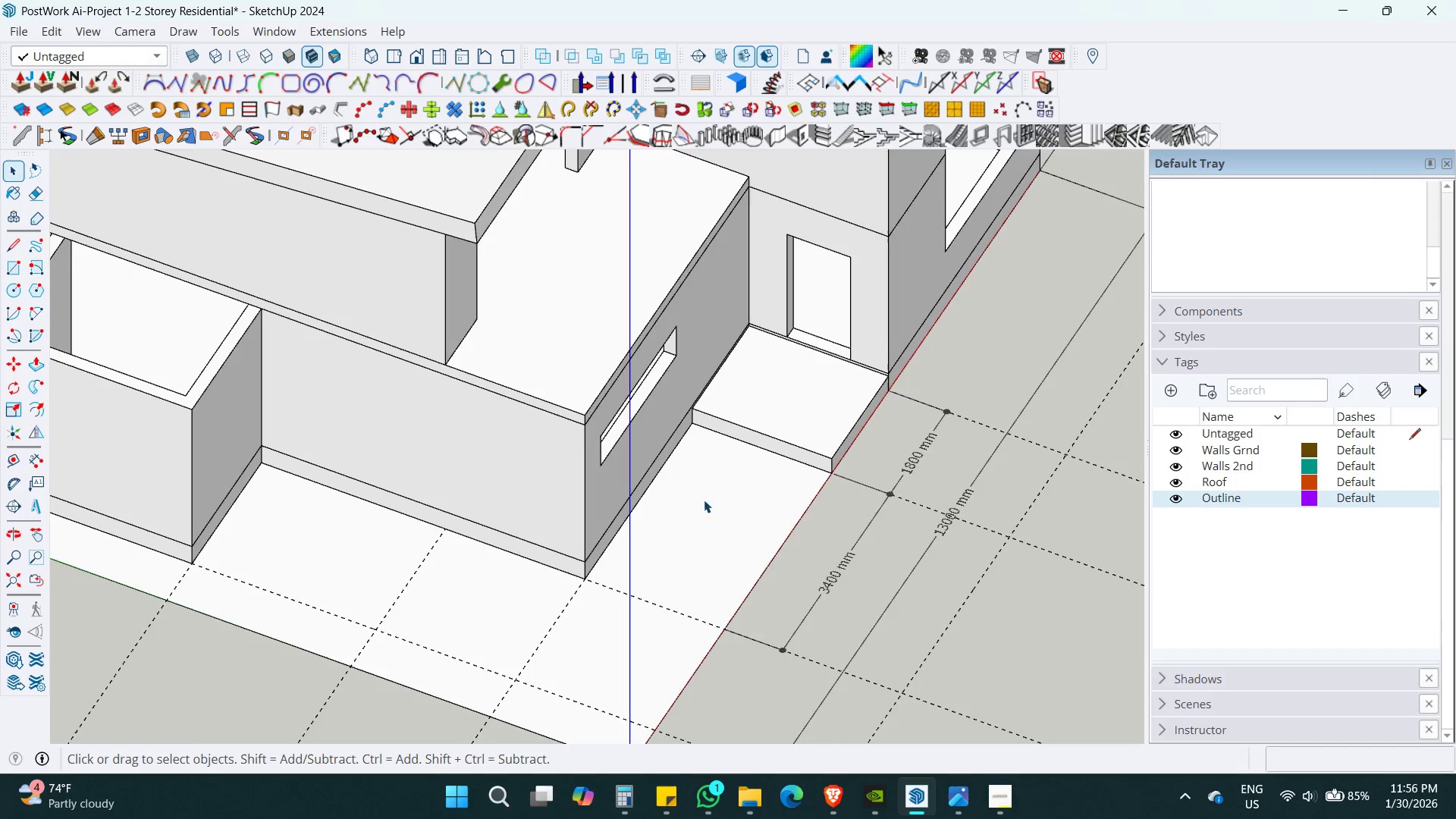 
hold_key(key=ShiftLeft, duration=0.5)
scroll: coordinate [733, 504], scroll_direction: down, amount: 4.0
 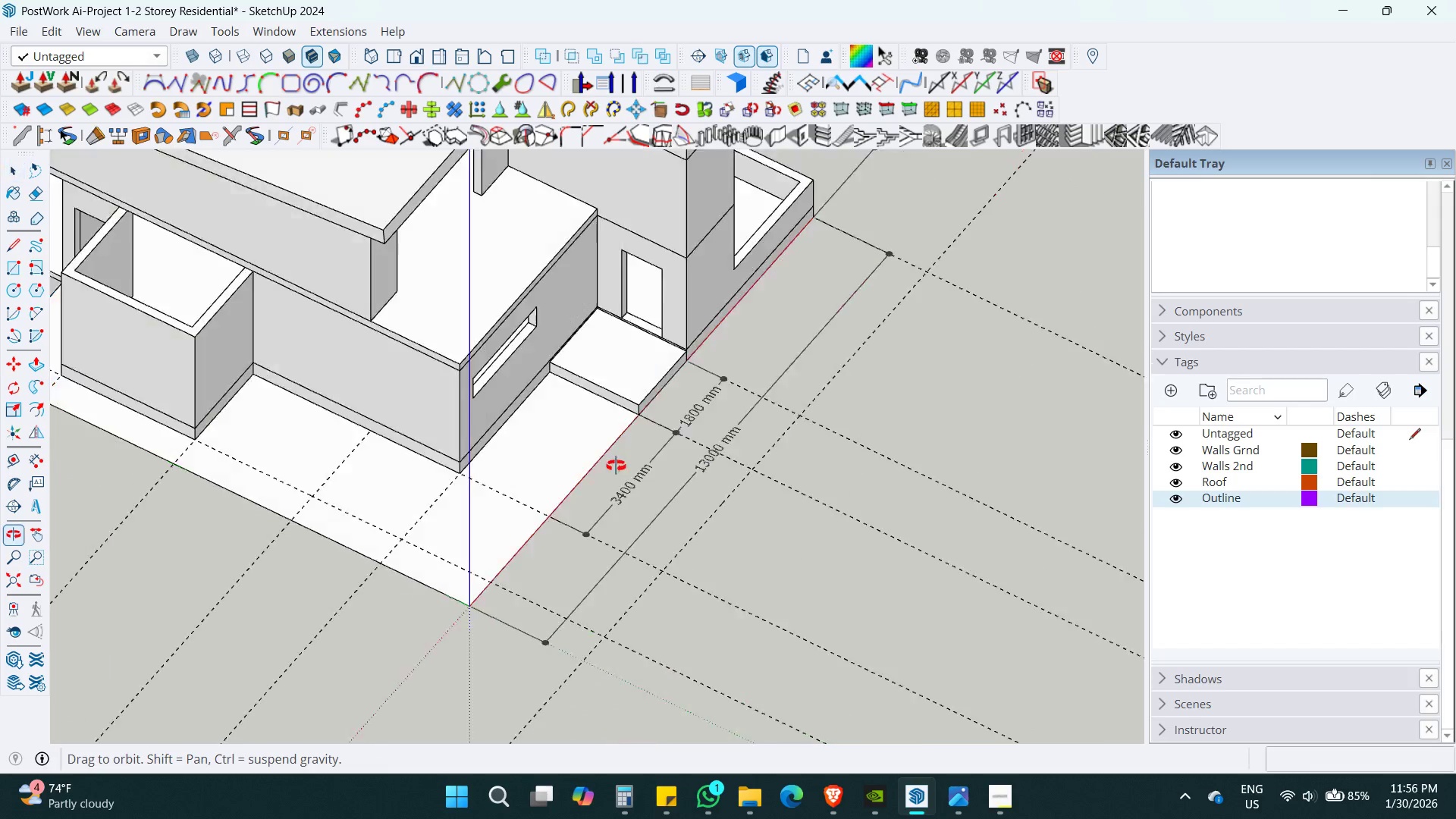 
key(Shift+ShiftLeft)
 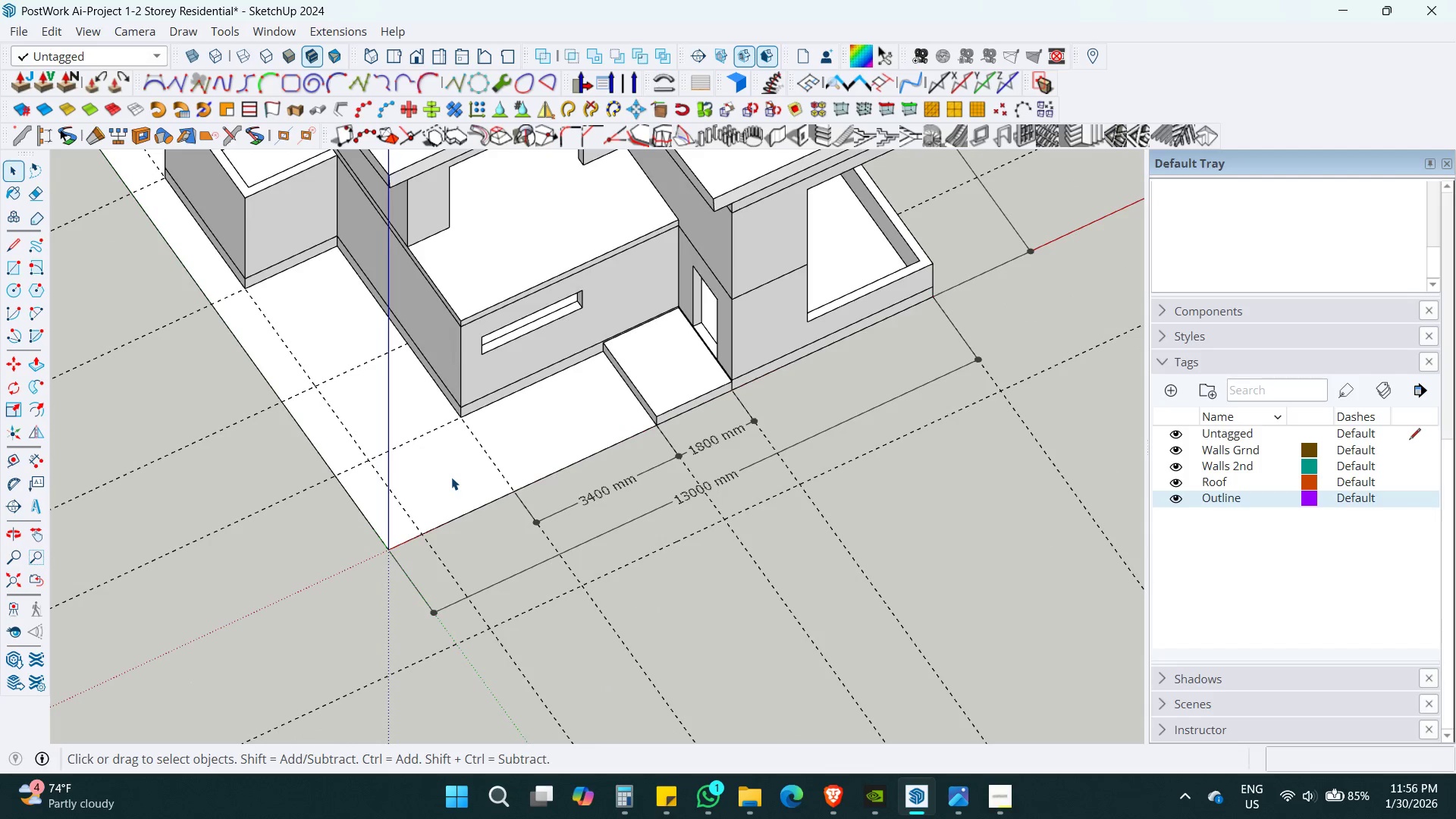 
double_click([451, 477])
 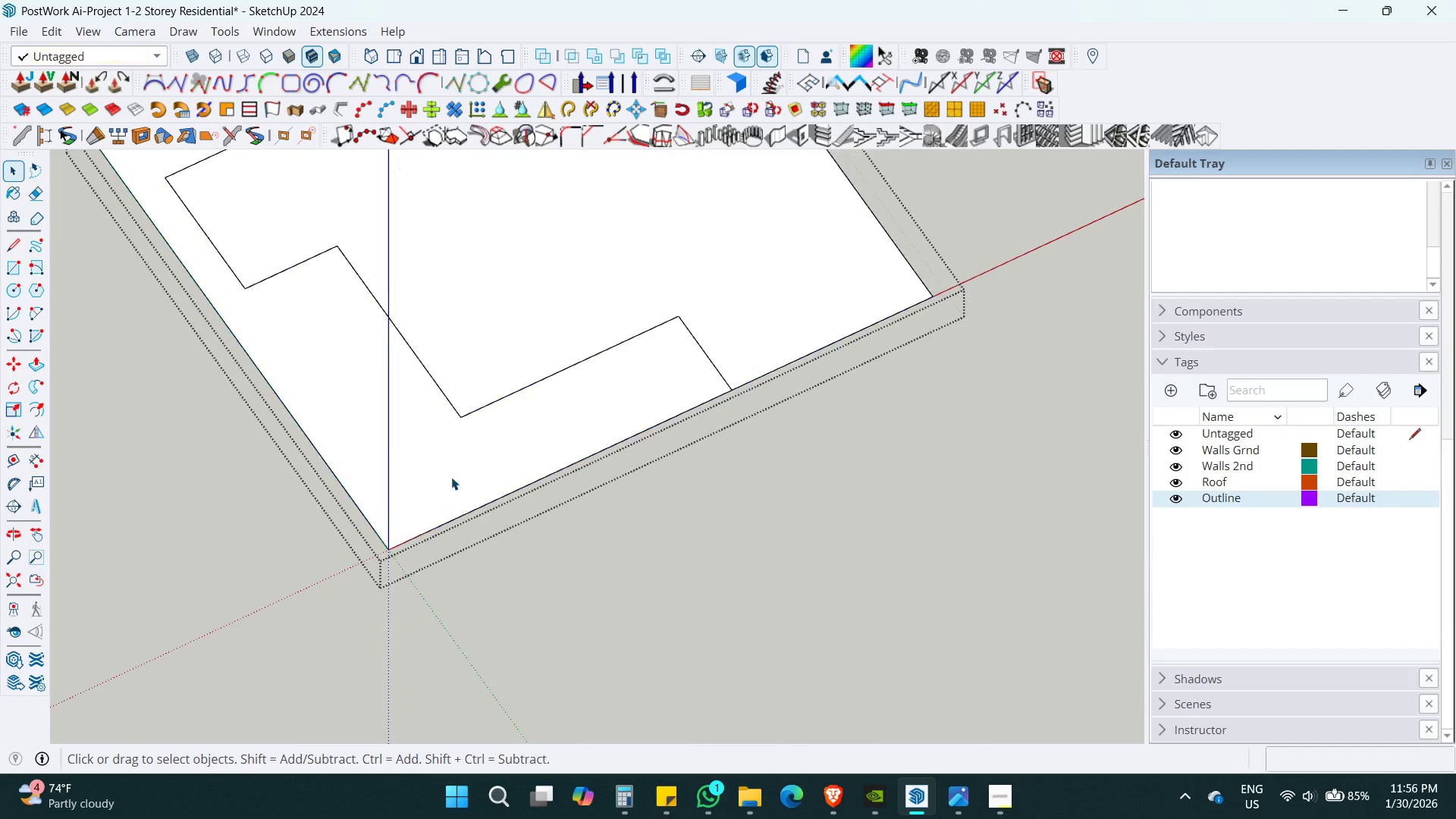 
triple_click([451, 477])
 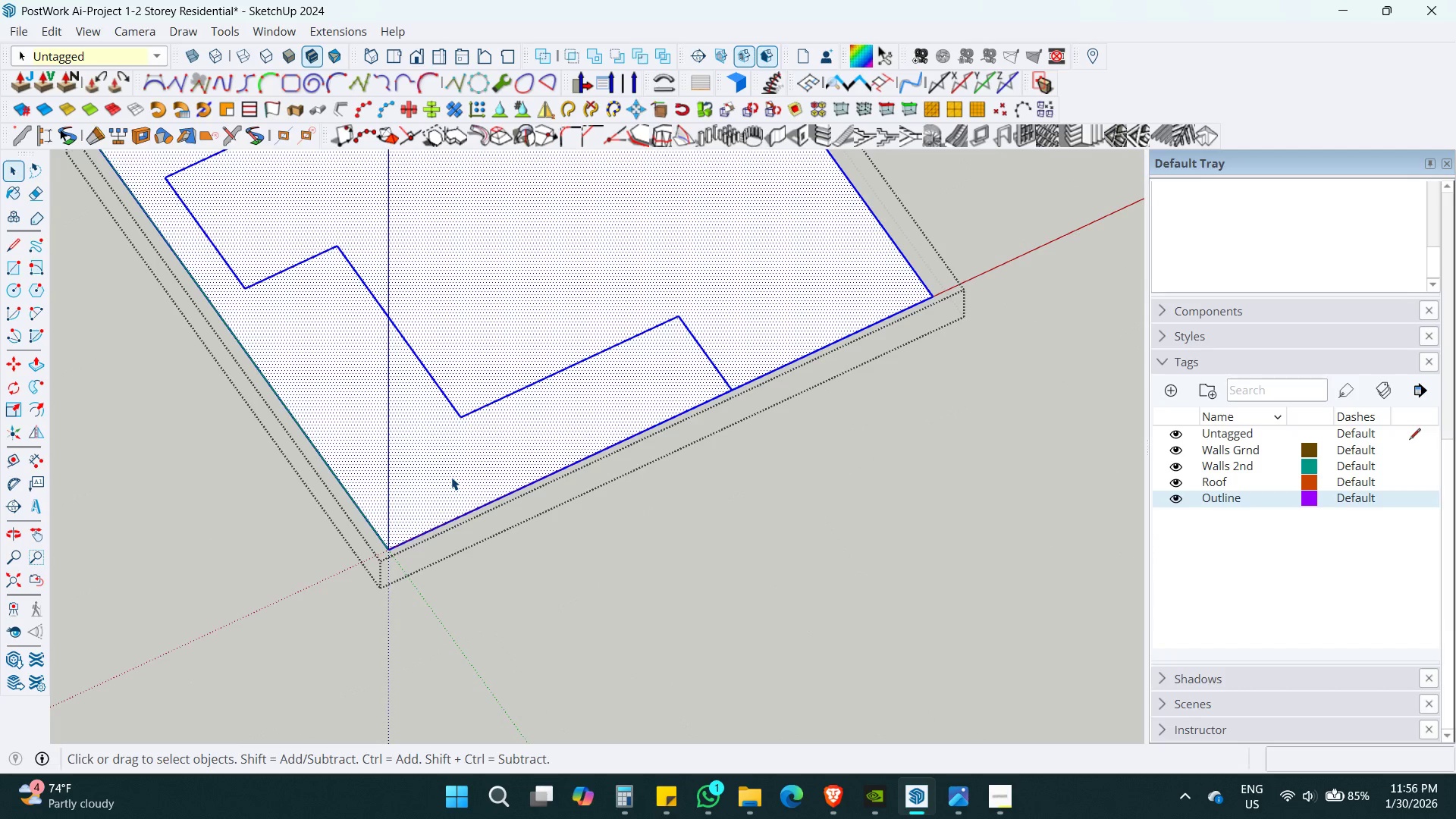 
triple_click([451, 477])
 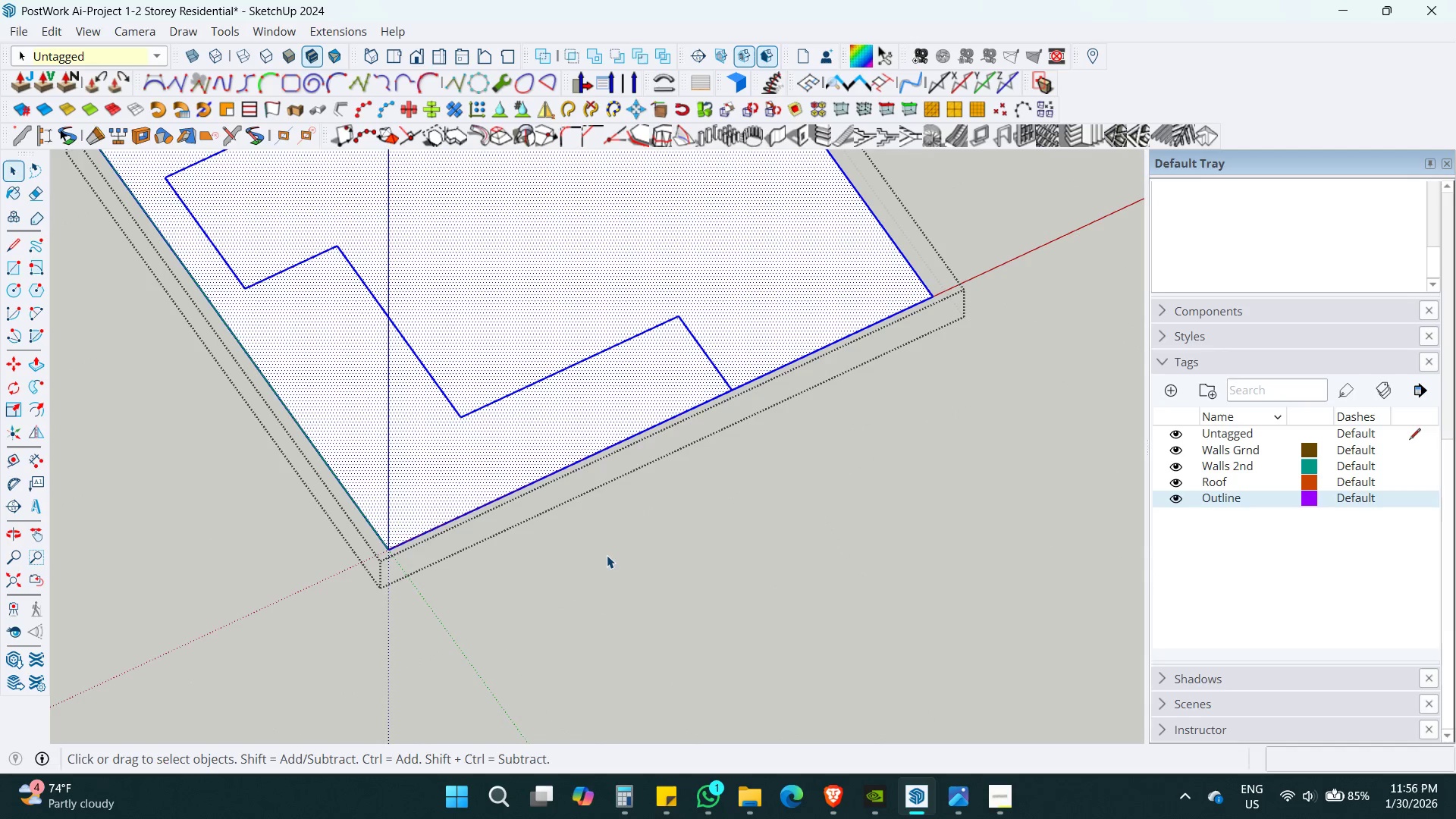 
key(Shift+ShiftLeft)
 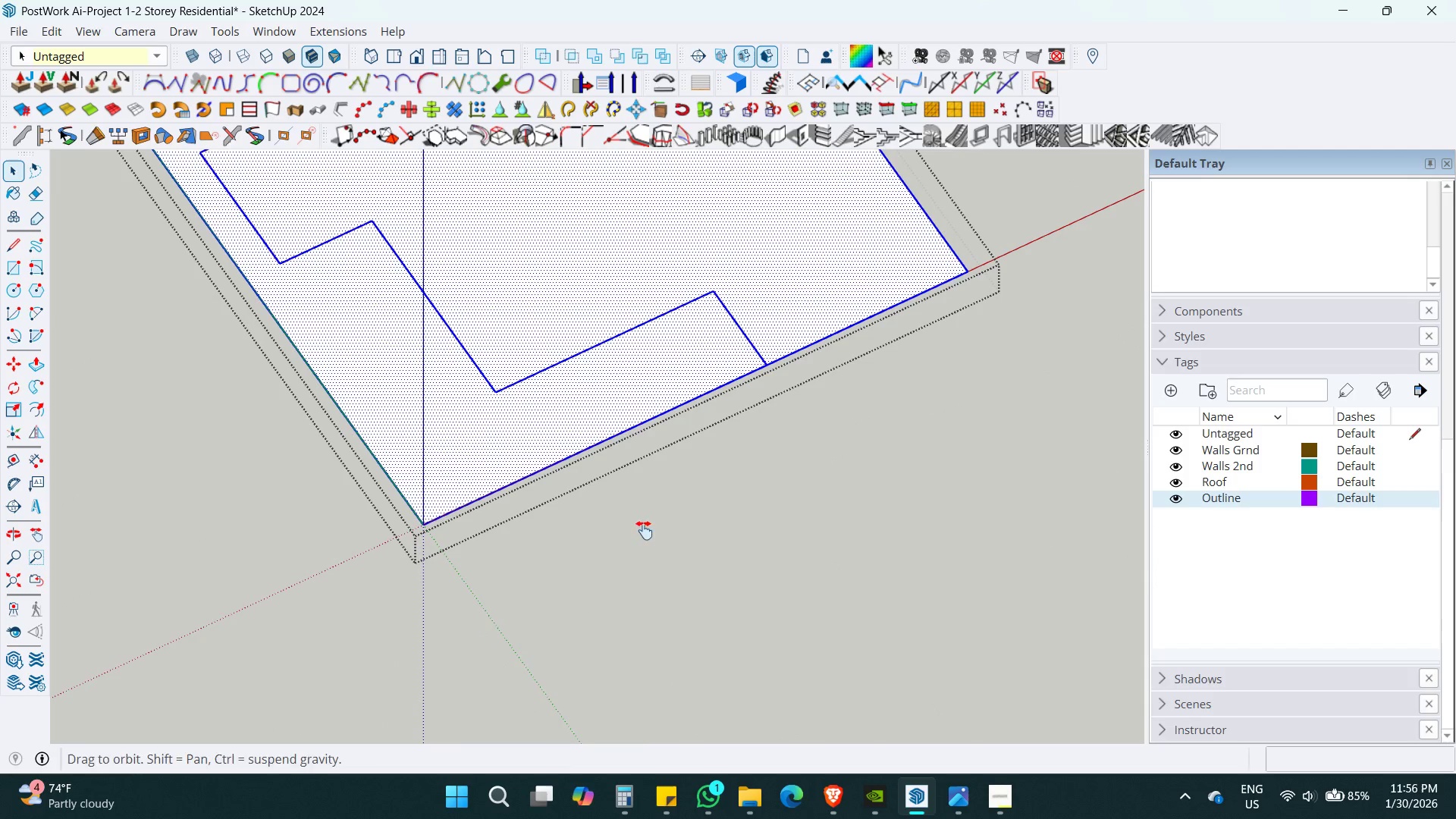 
key(R)
 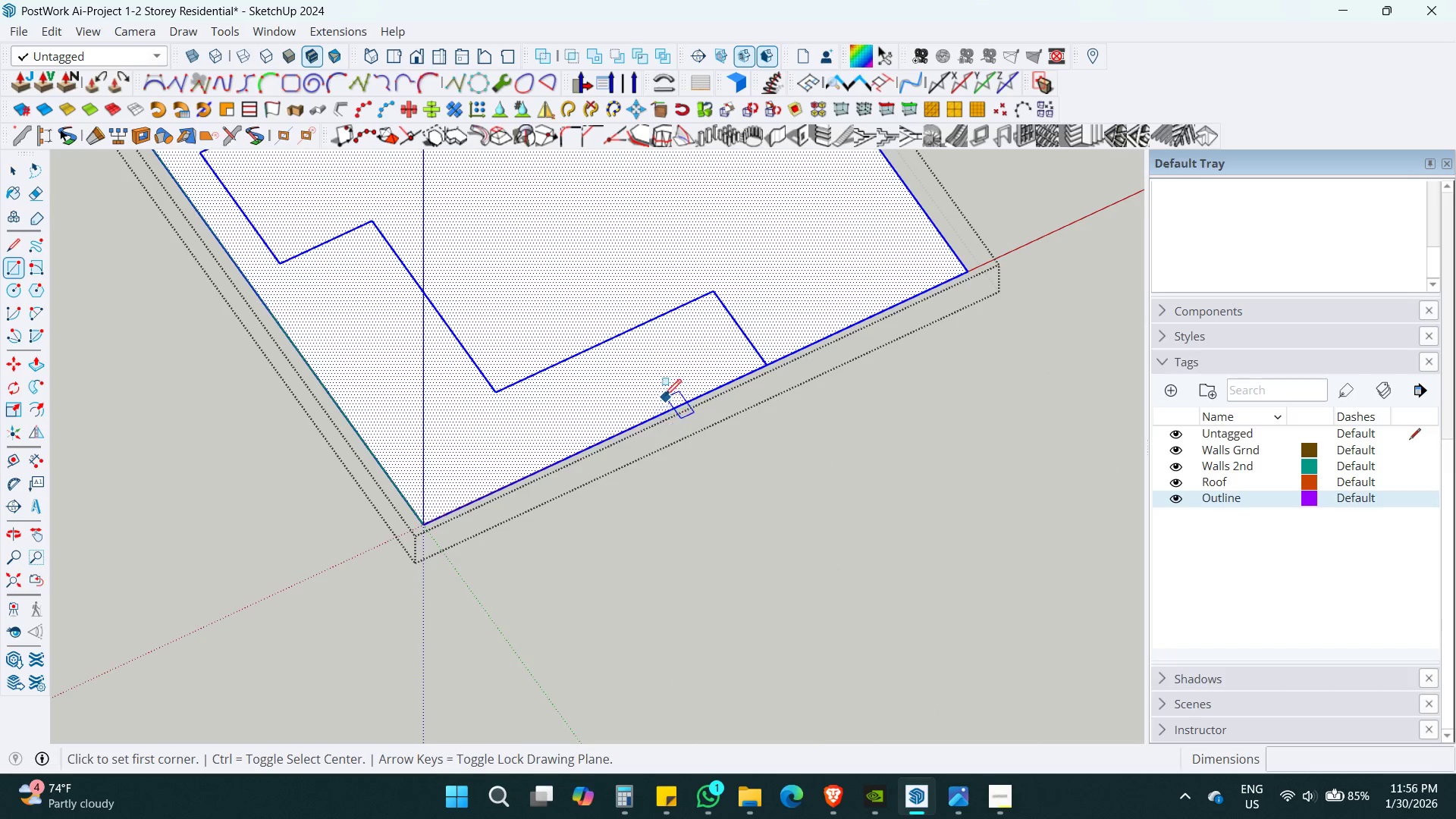 
key(Alt+AltLeft)
 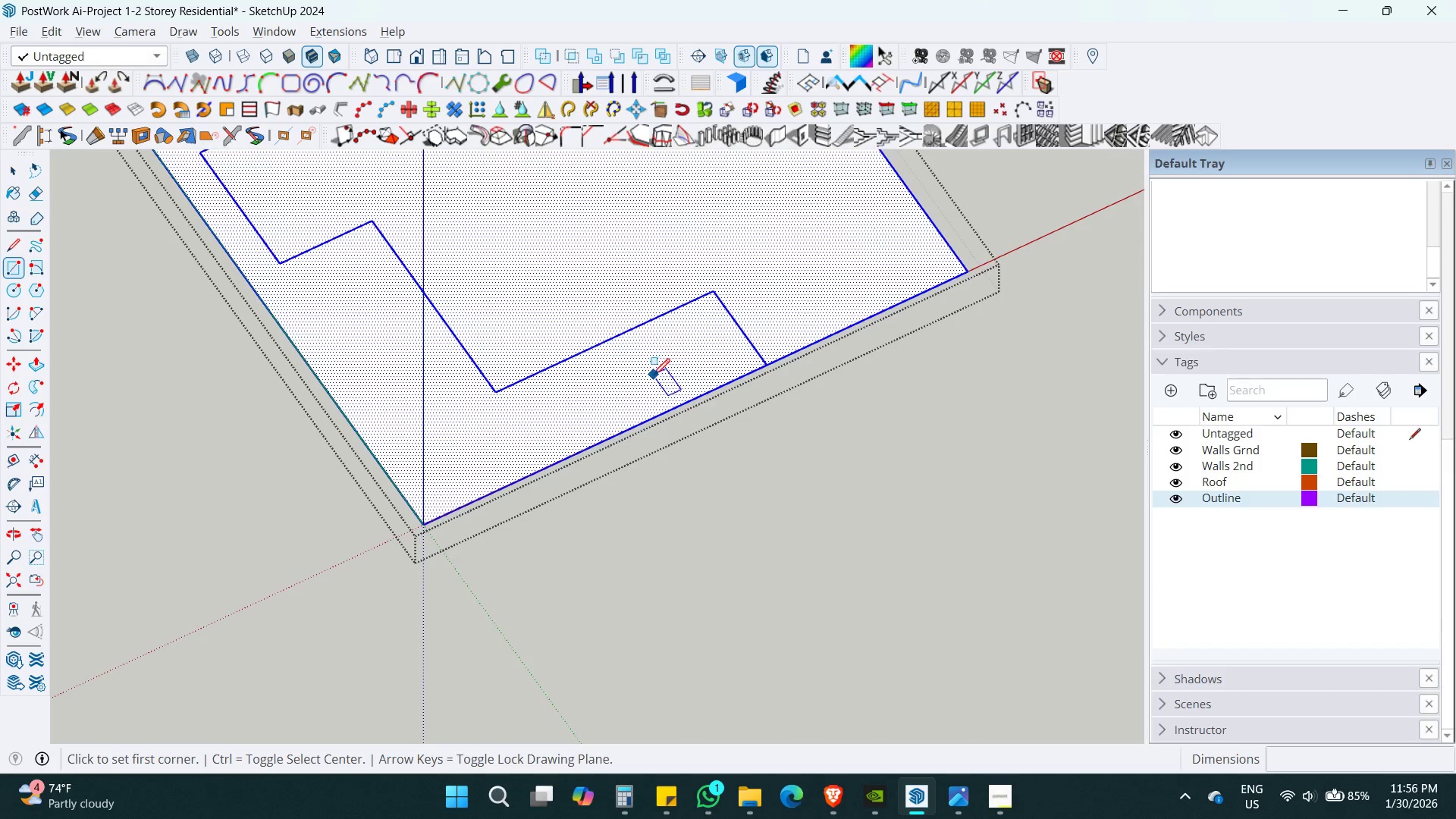 
key(Alt+Z)
 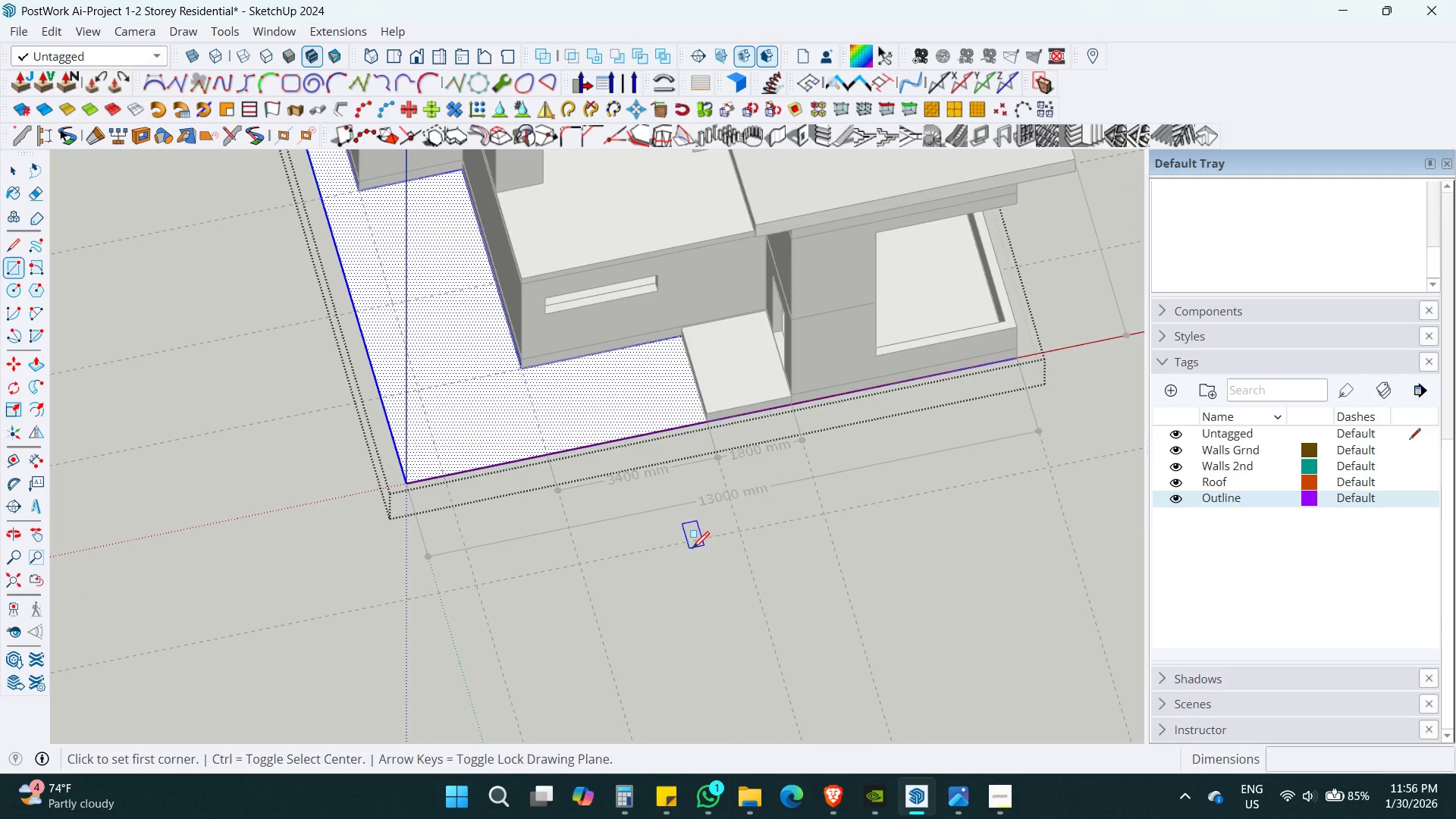 
left_click([736, 535])
 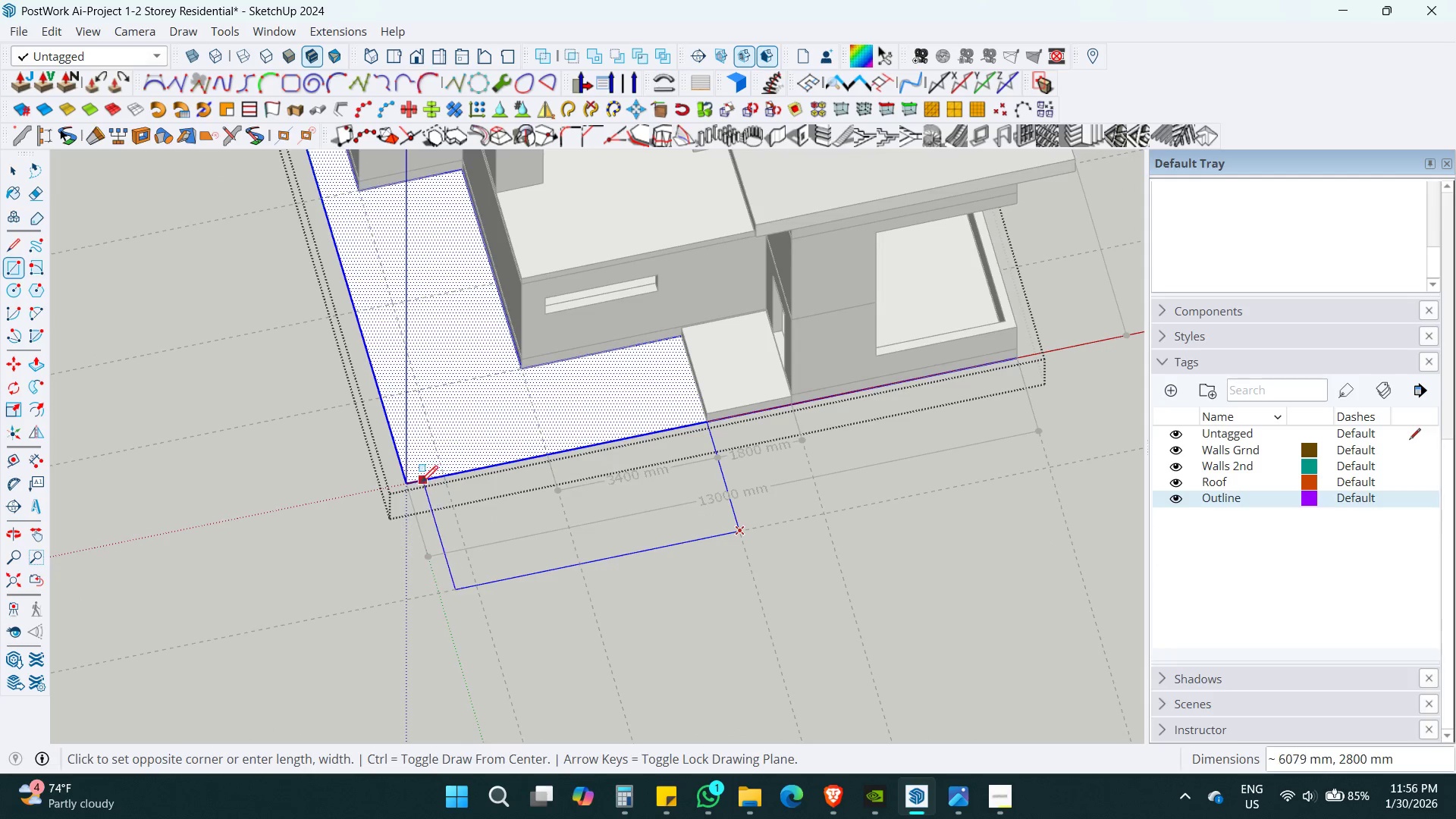 
left_click([410, 484])
 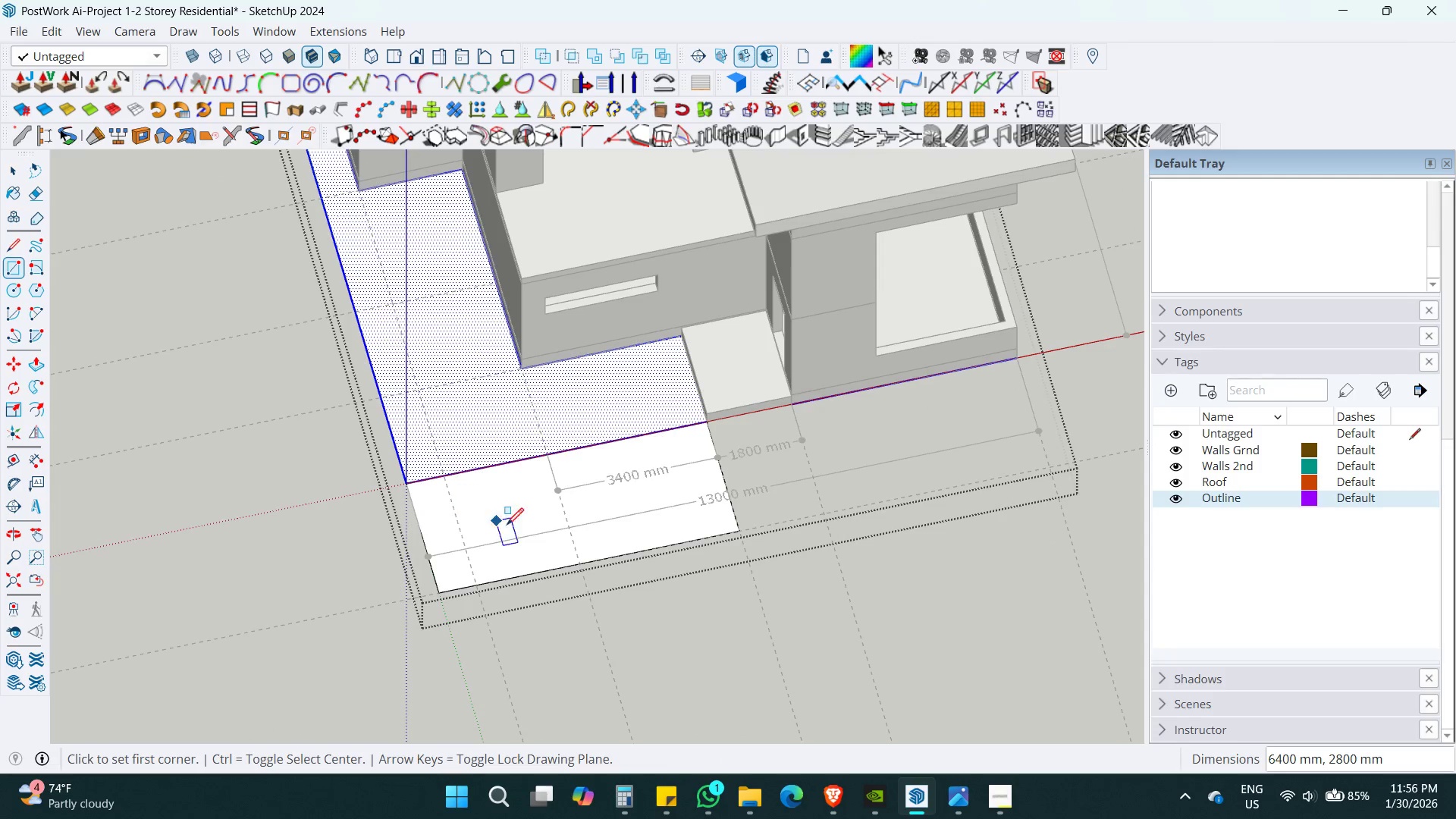 
key(Space)
 